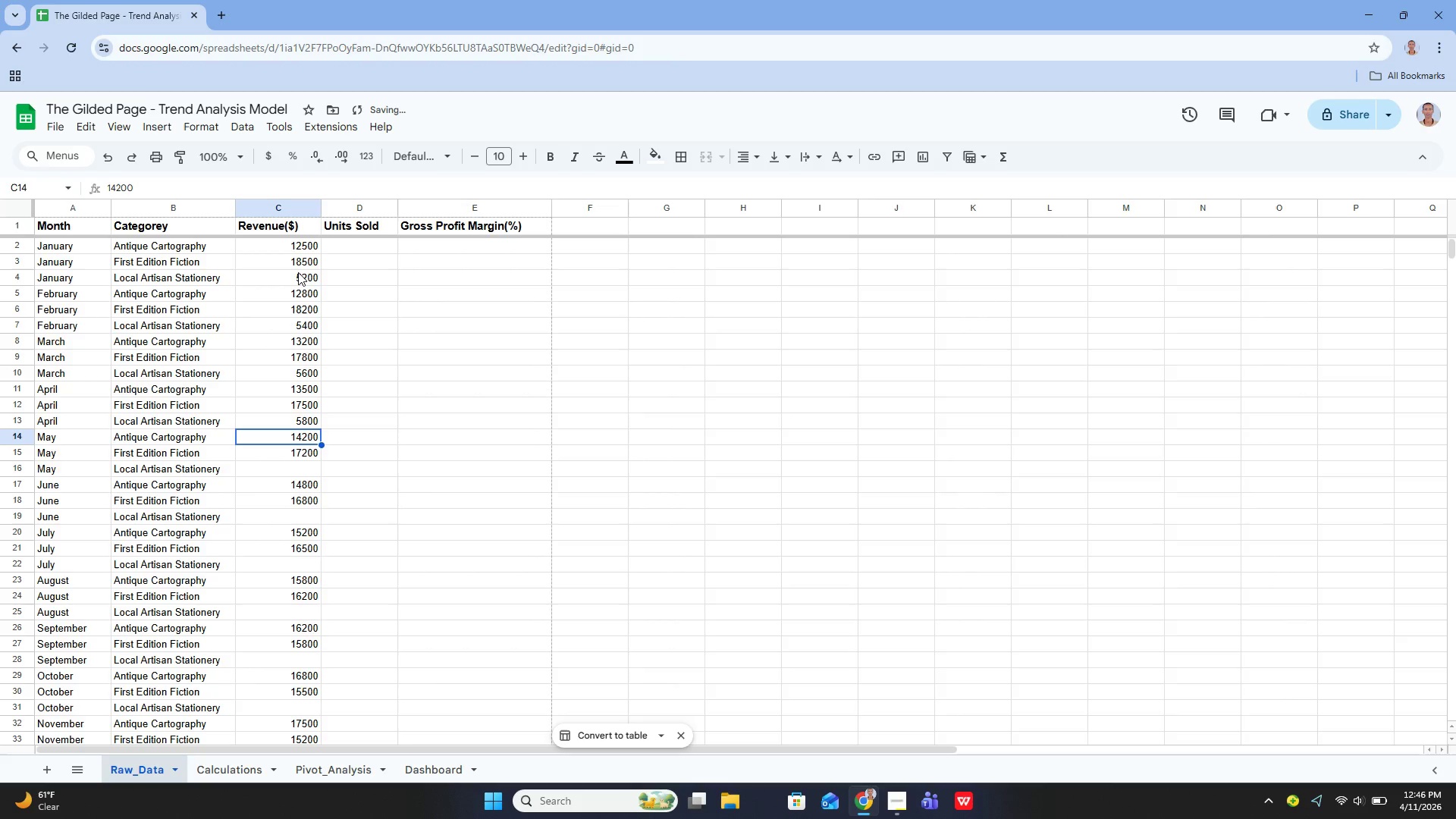 
key(ArrowDown)
 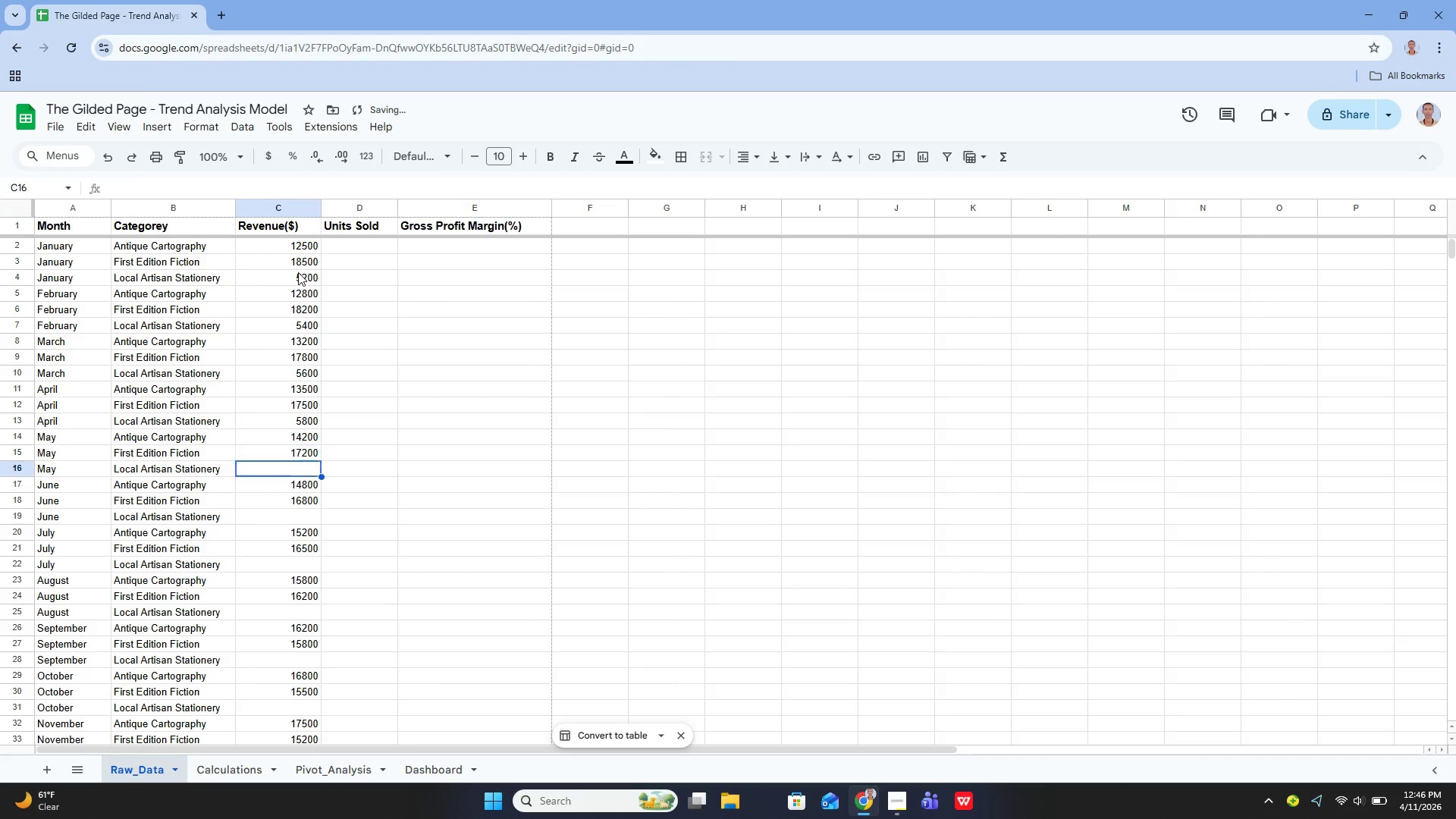 
key(ArrowDown)
 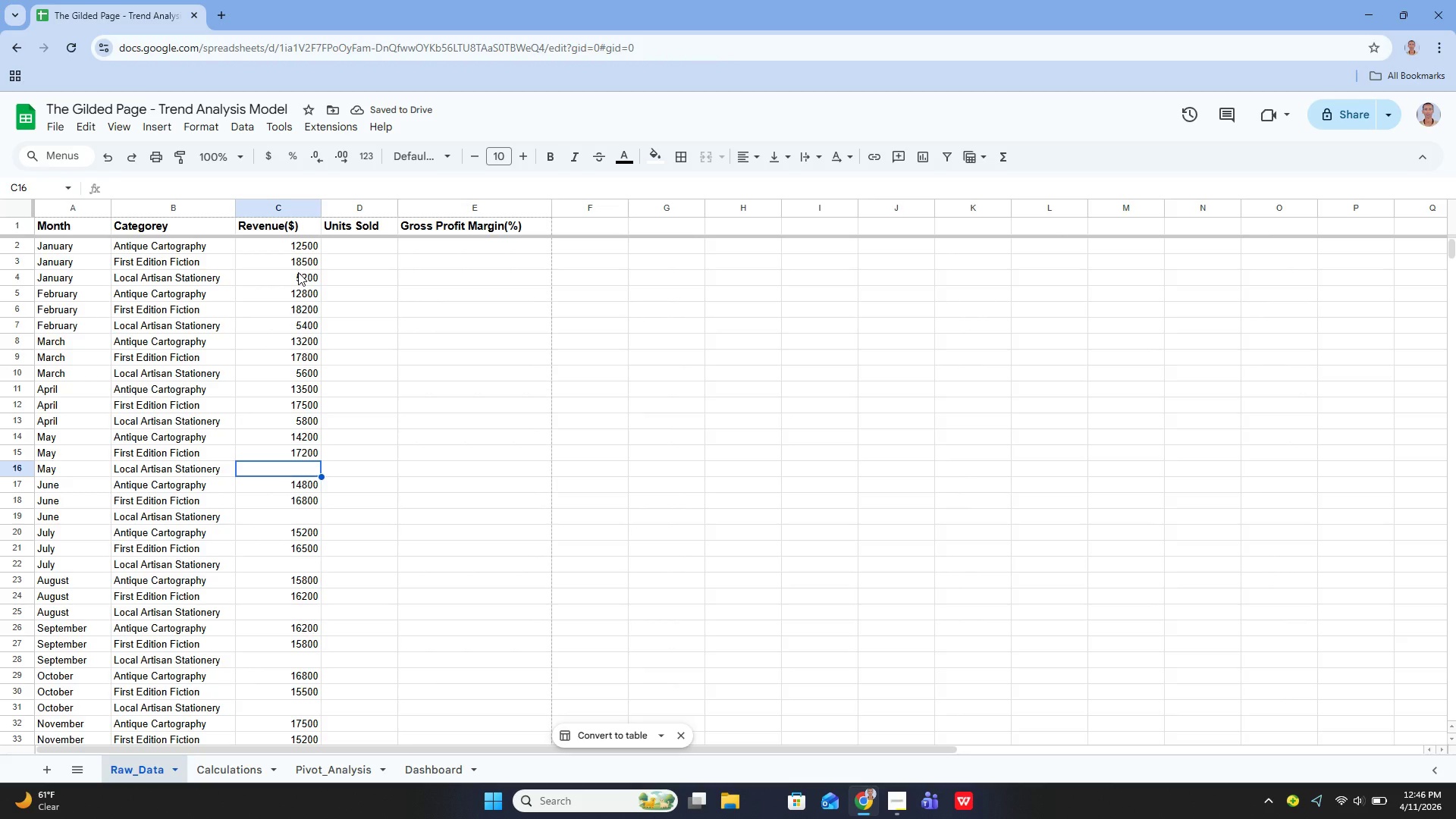 
key(Enter)
 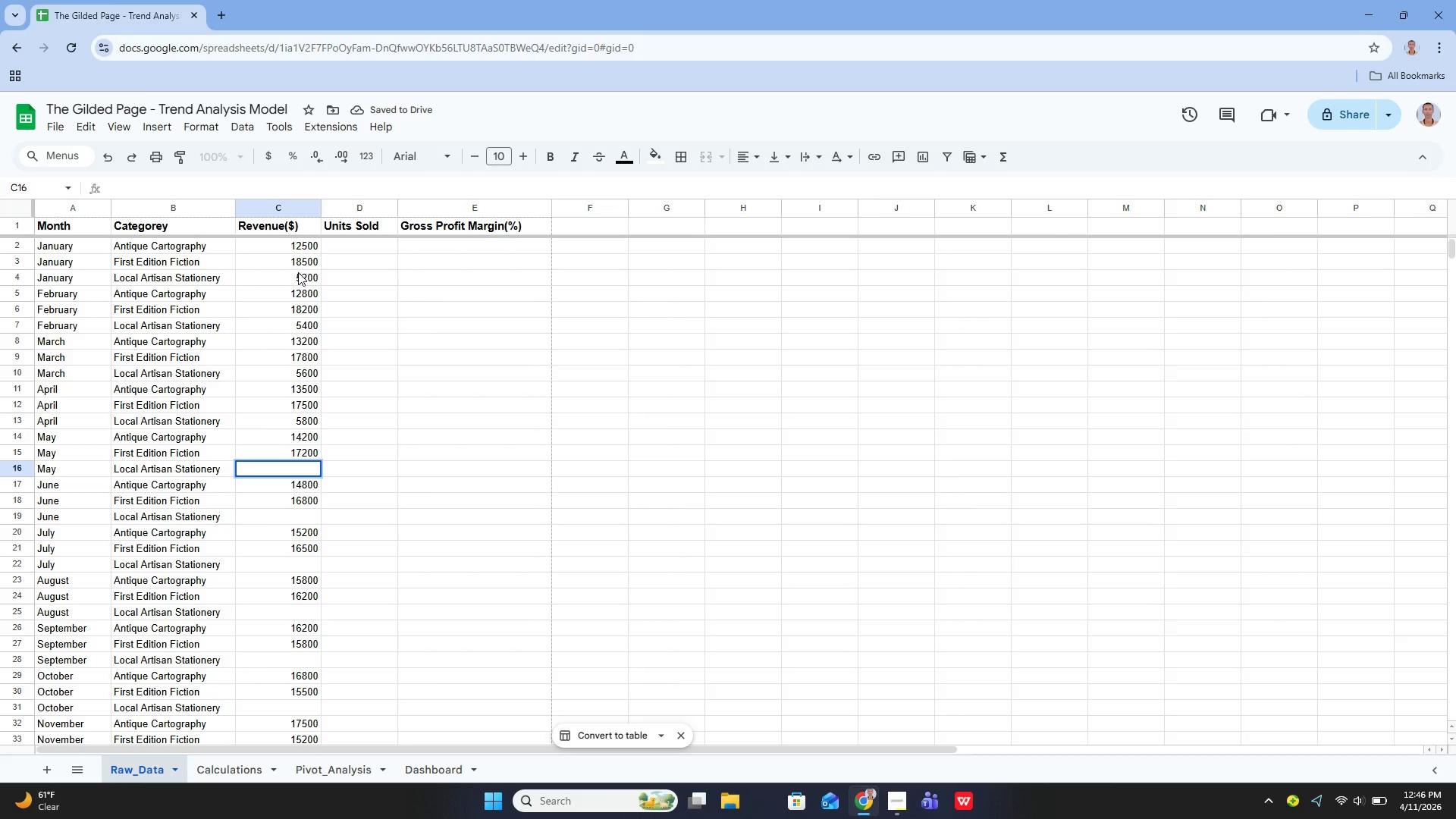 
type(6200)
 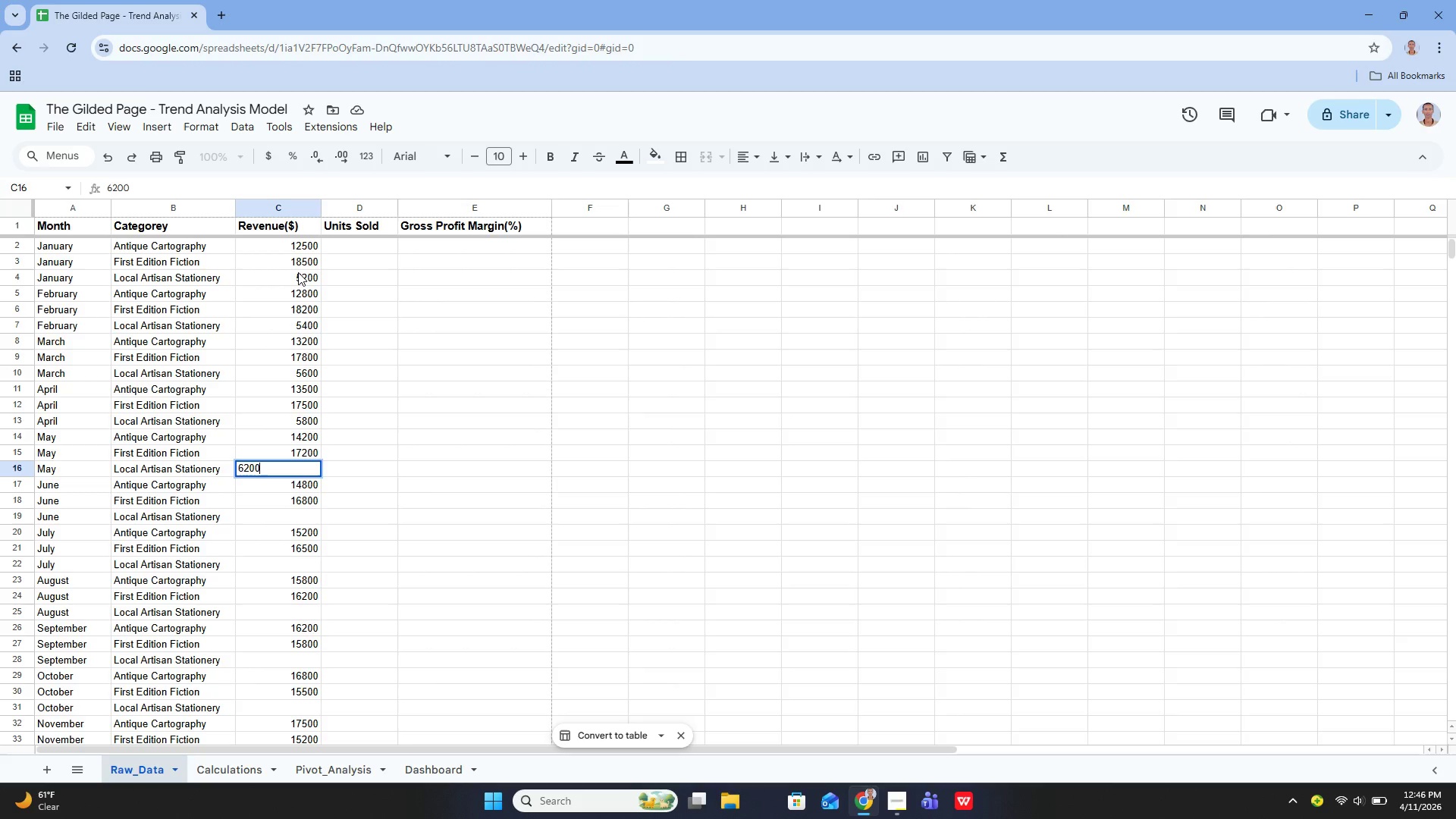 
key(Enter)
 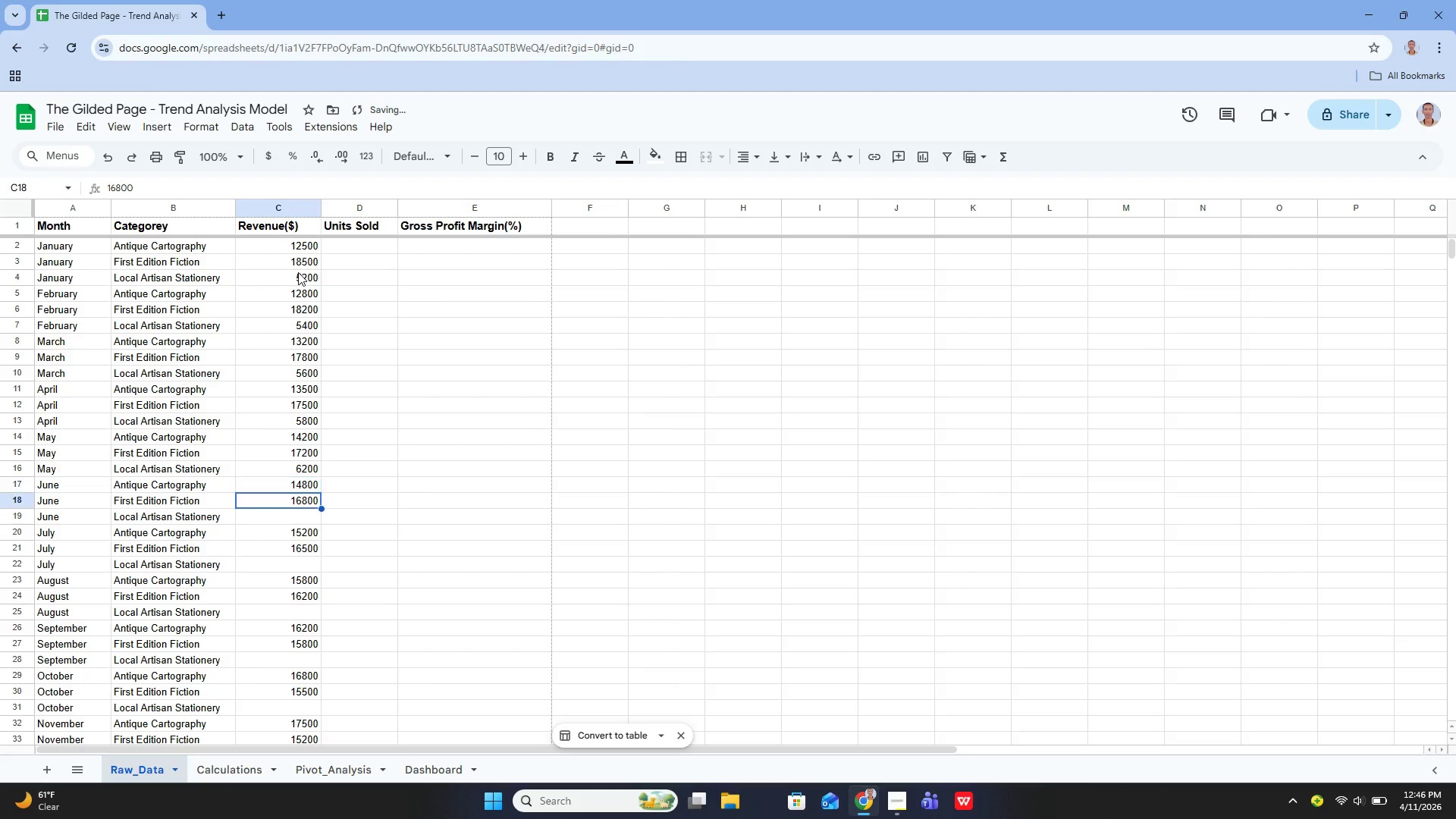 
key(ArrowDown)
 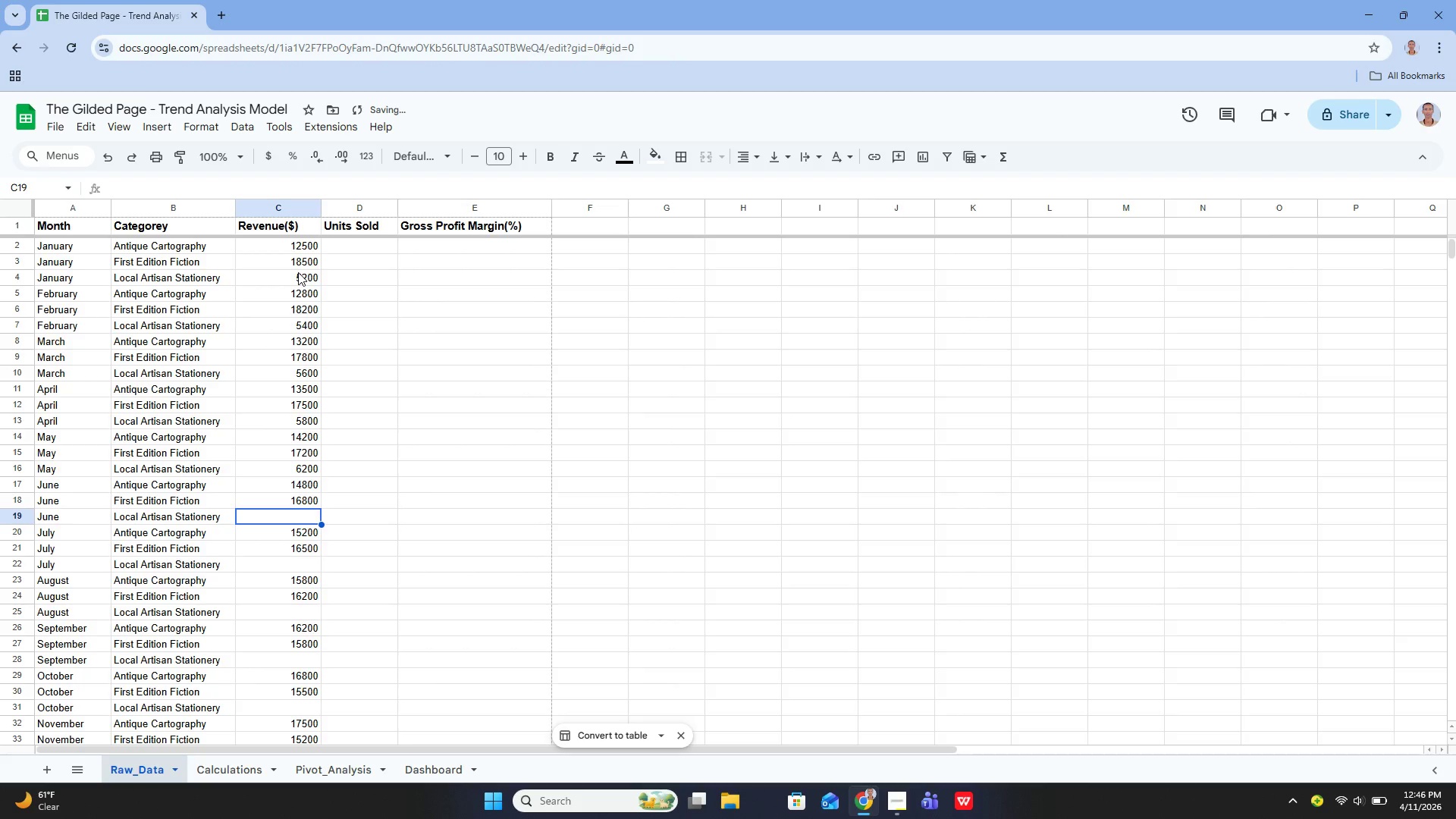 
key(ArrowDown)
 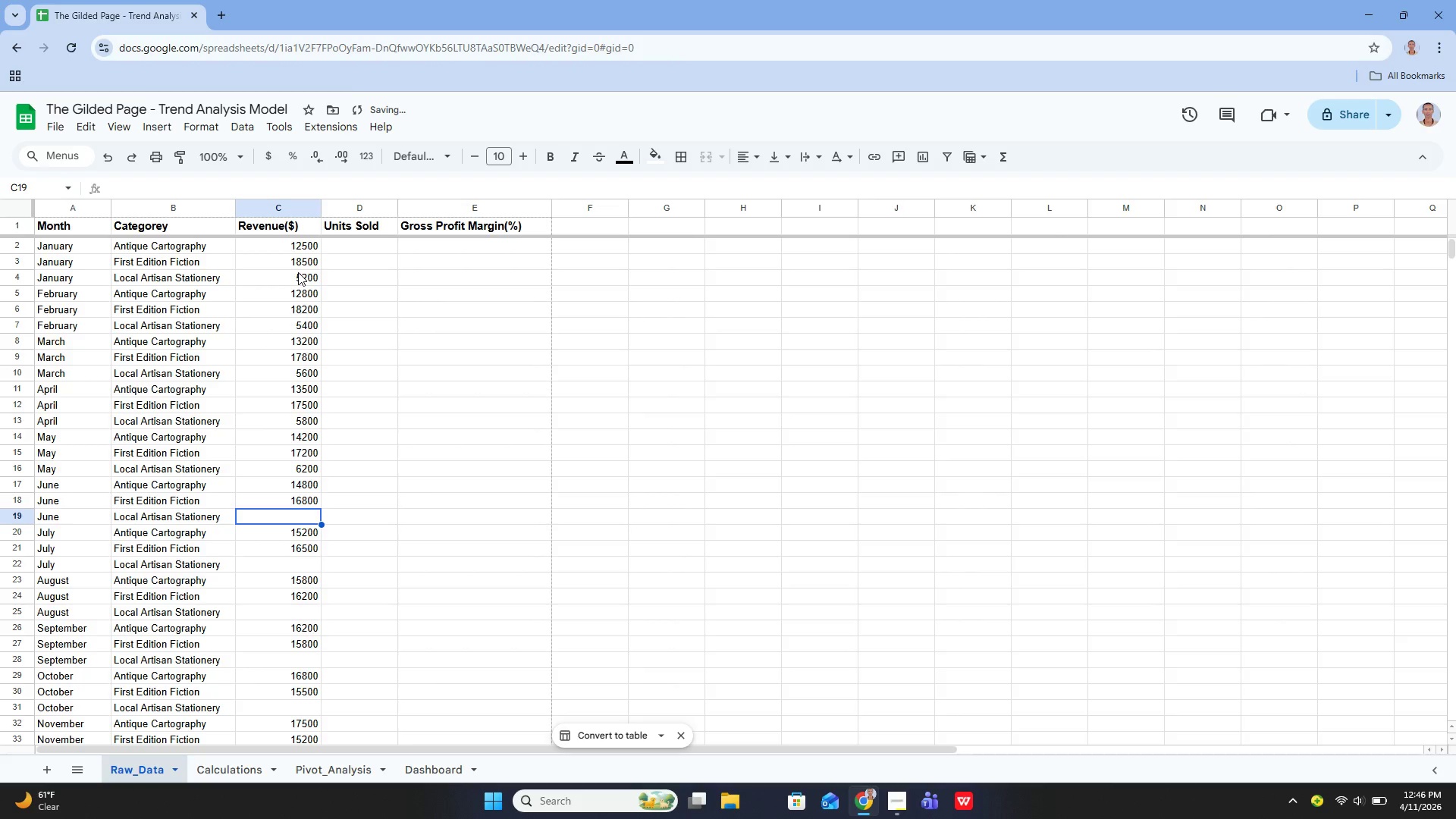 
key(Enter)
 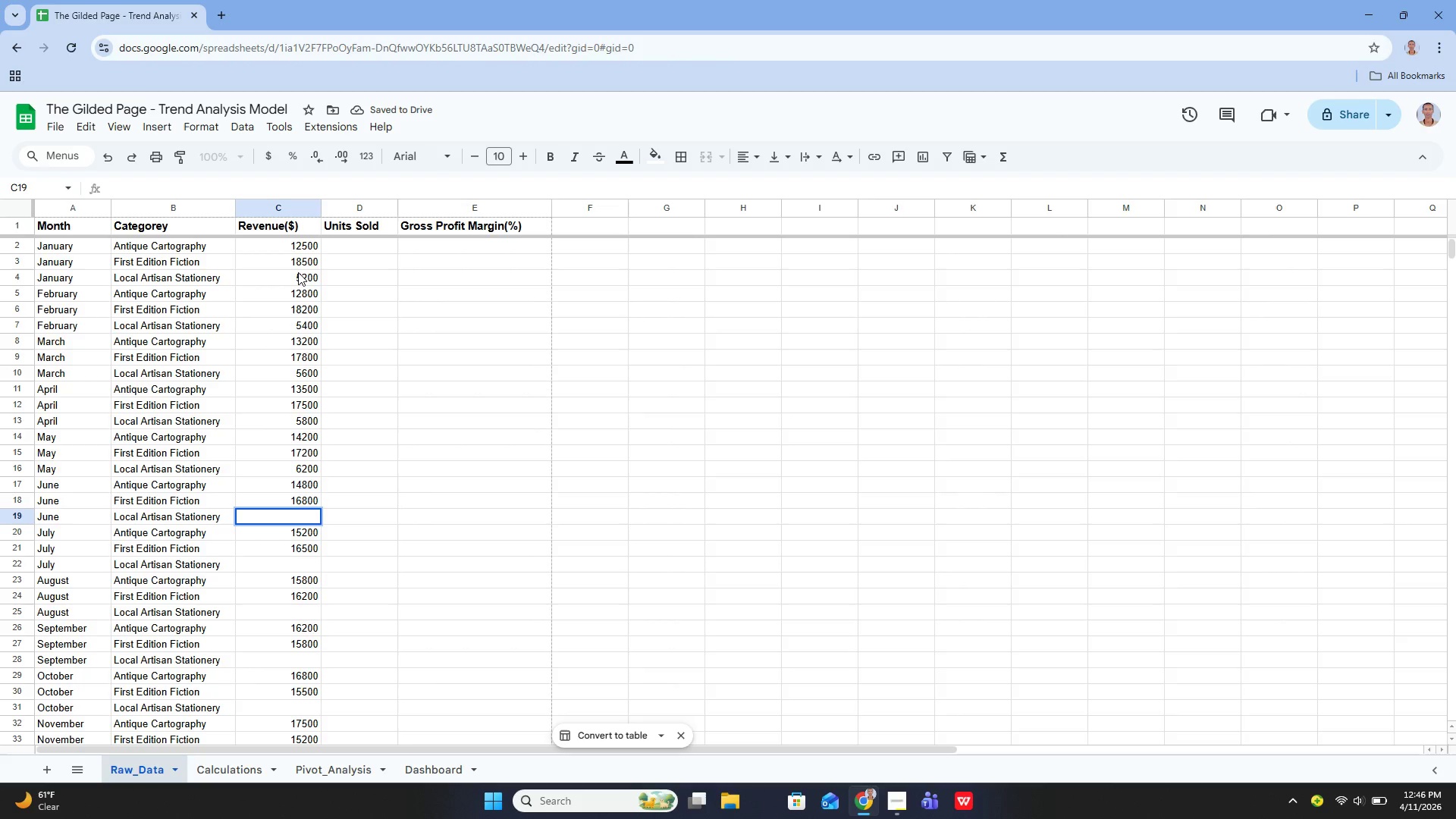 
type(6500)
 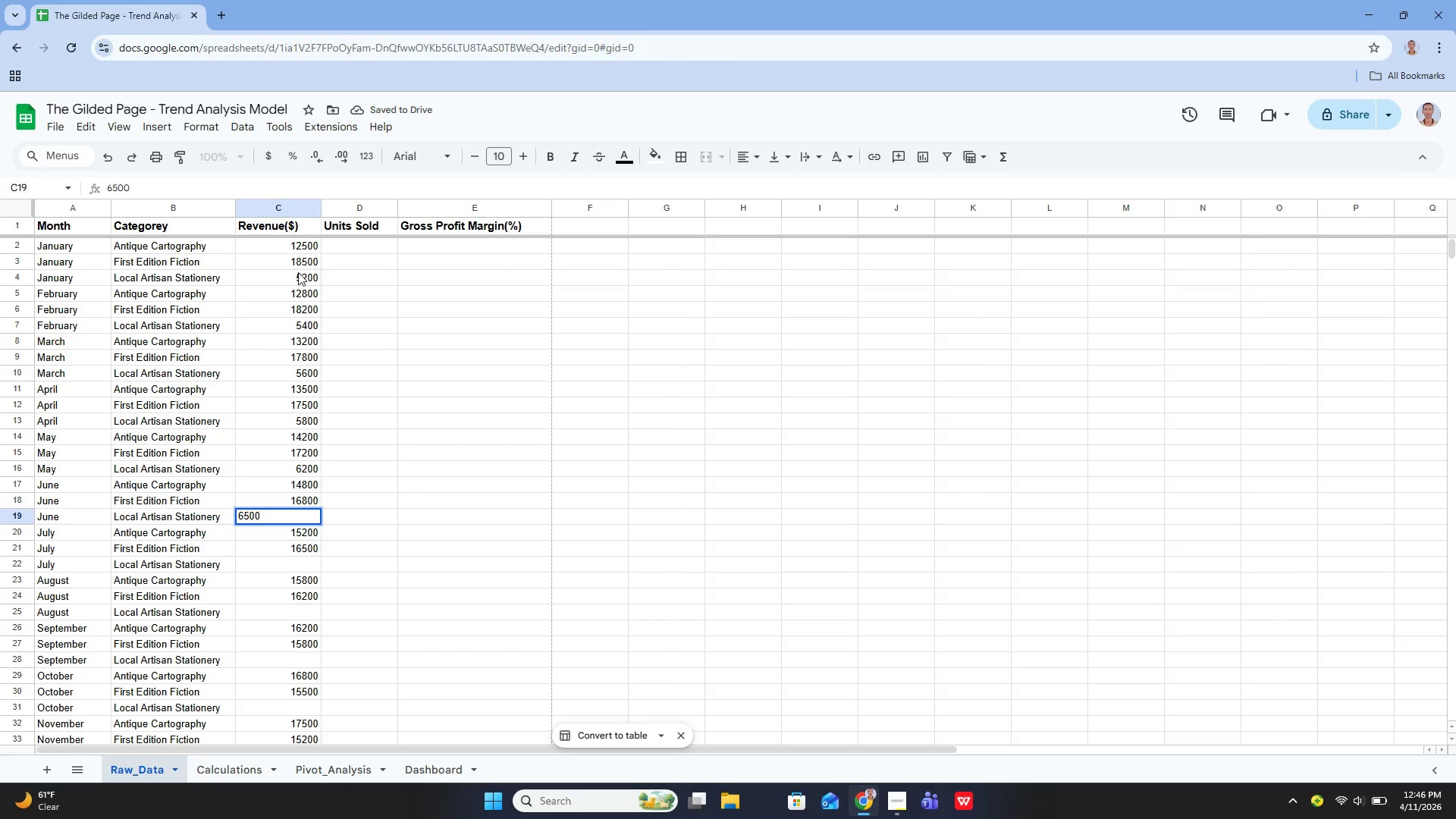 
key(Enter)
 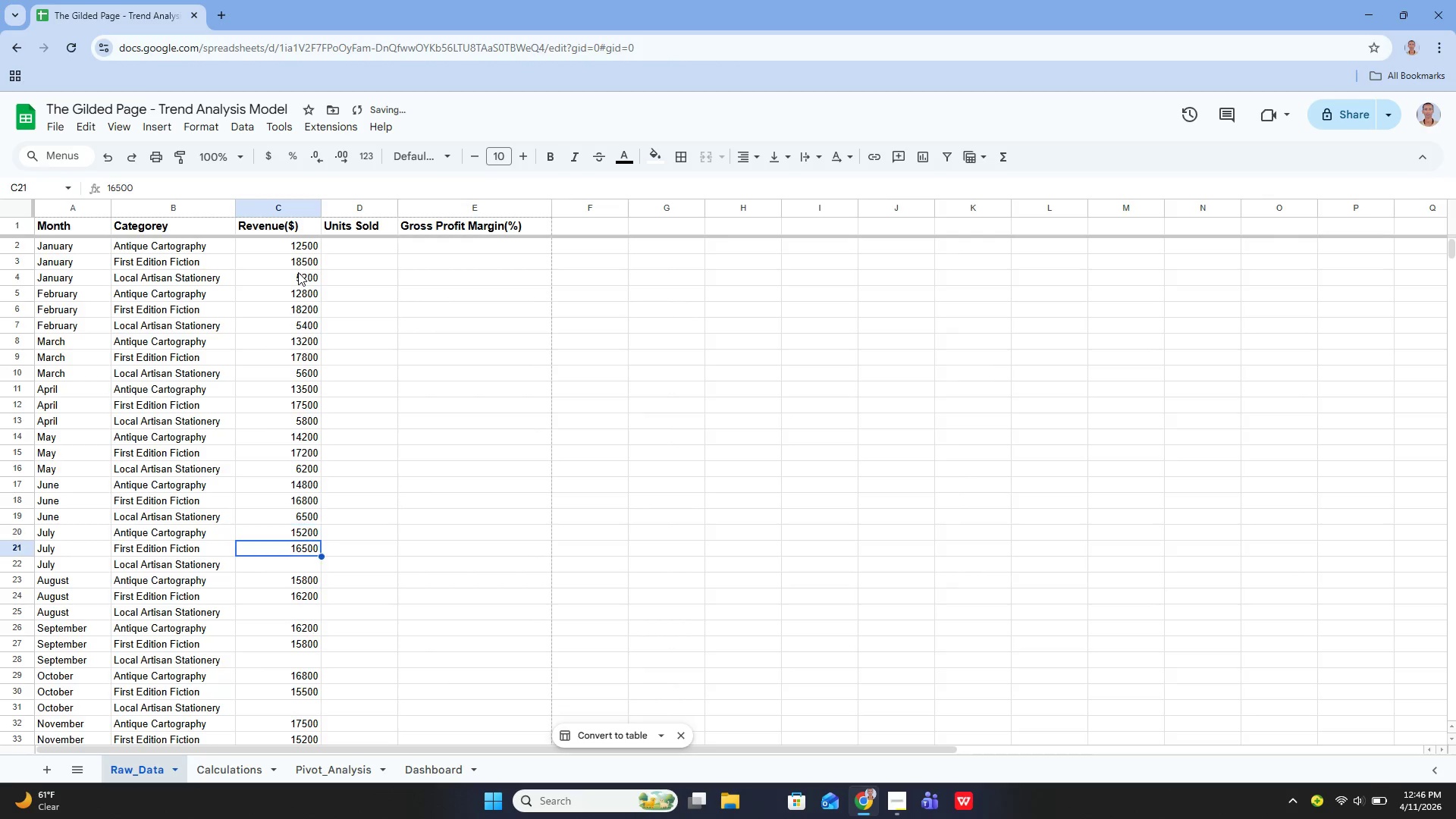 
key(ArrowDown)
 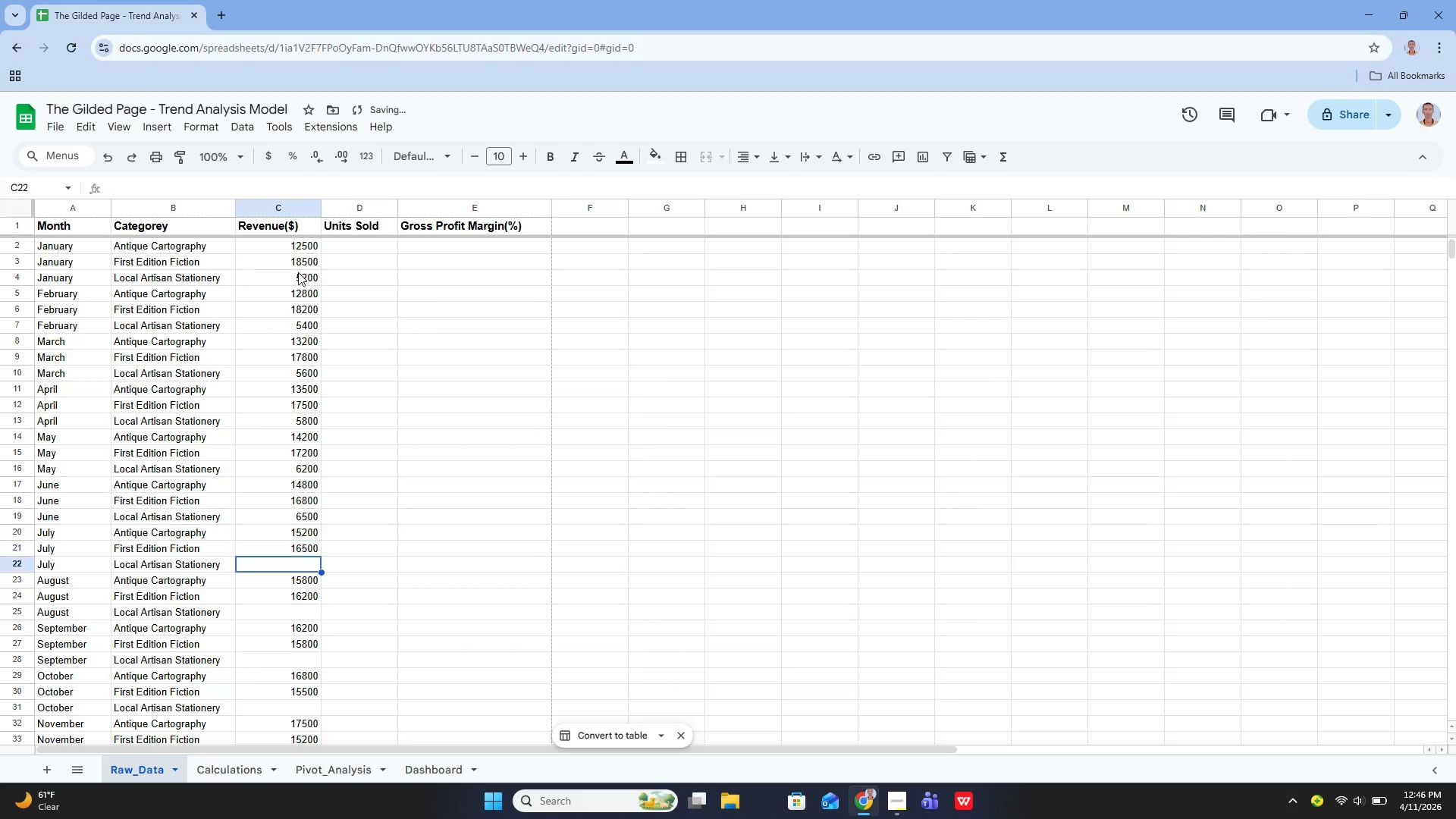 
key(ArrowDown)
 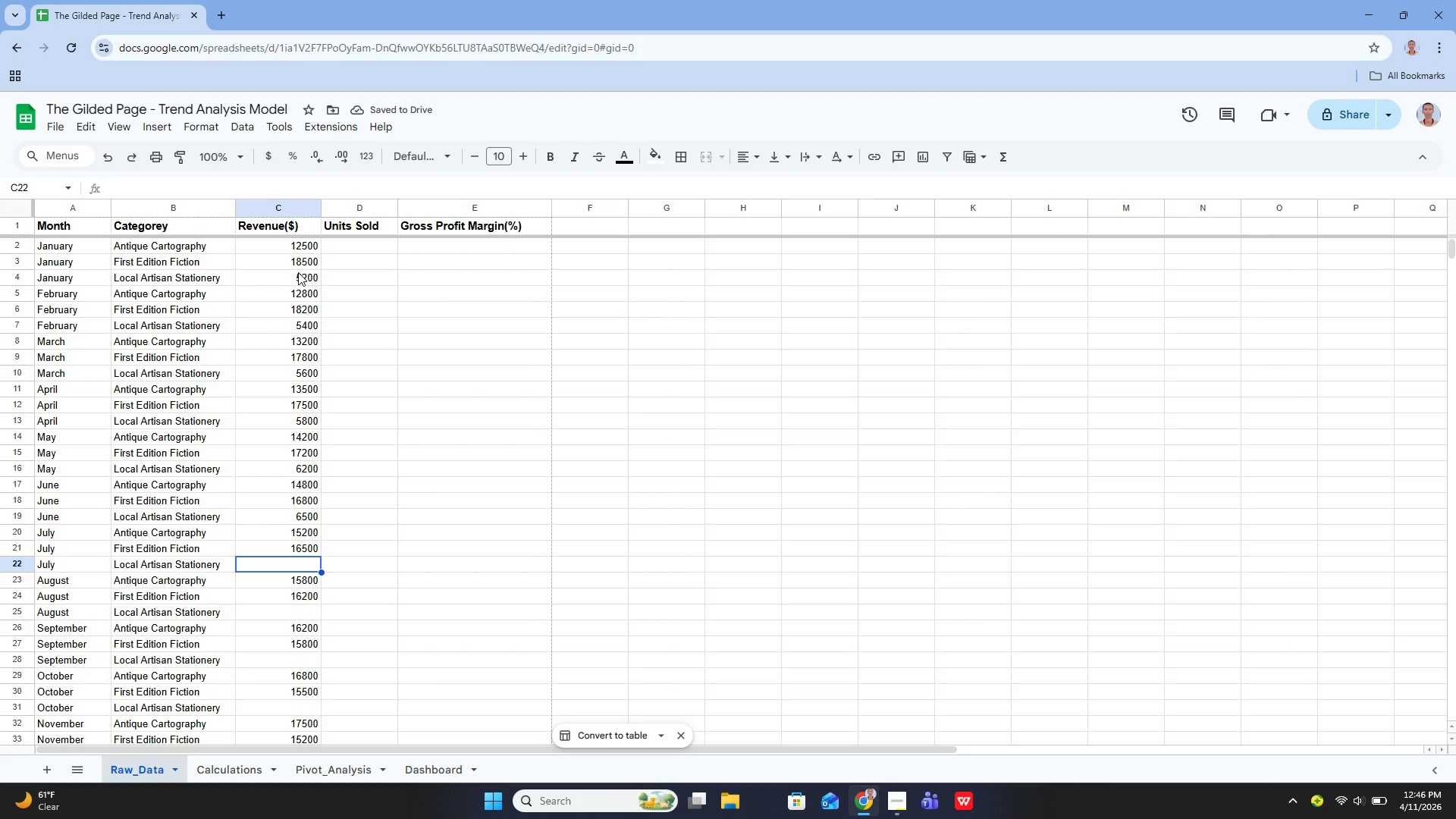 
wait(5.53)
 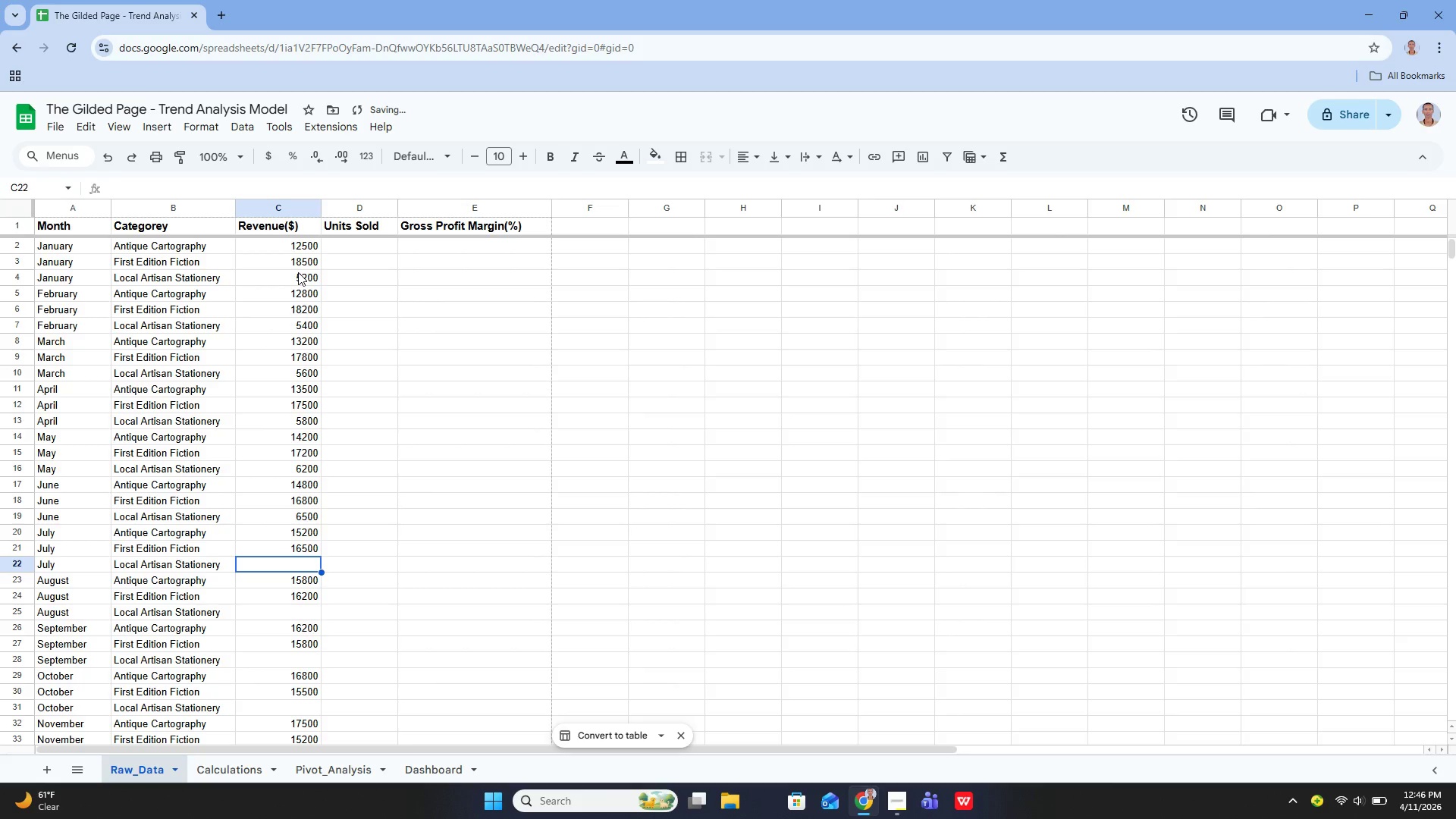 
type(]6800)
 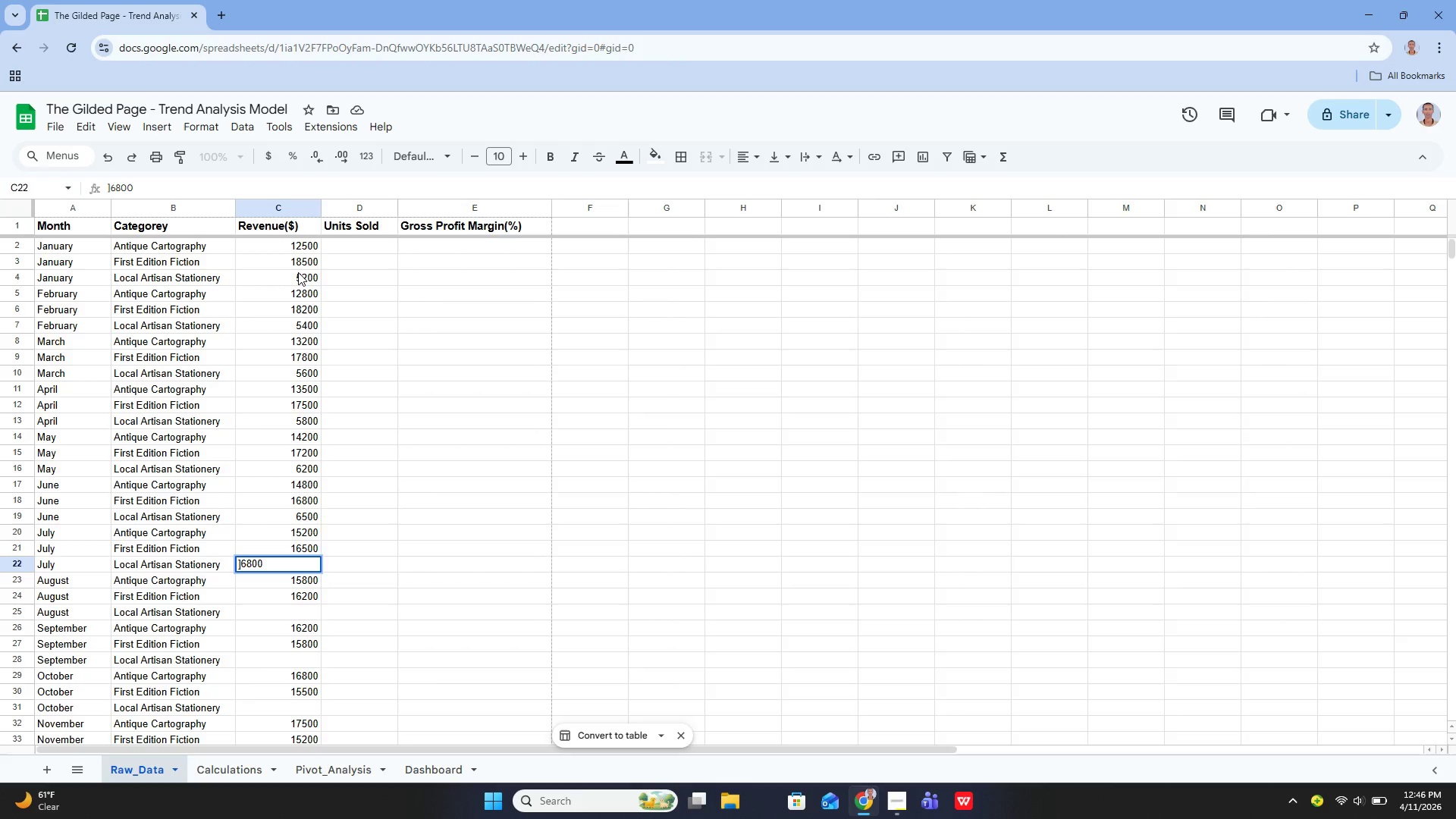 
key(Enter)
 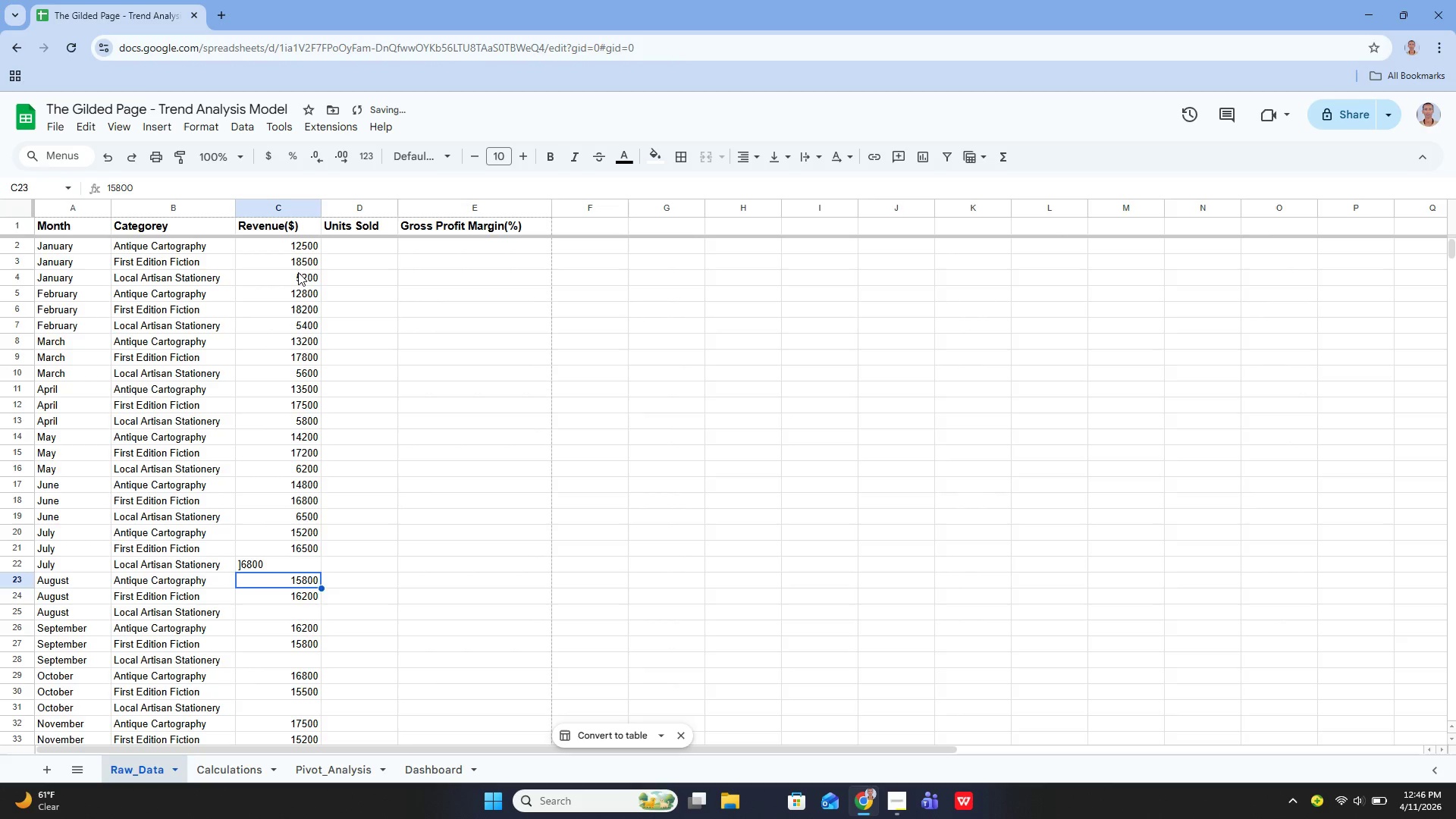 
key(ArrowDown)
 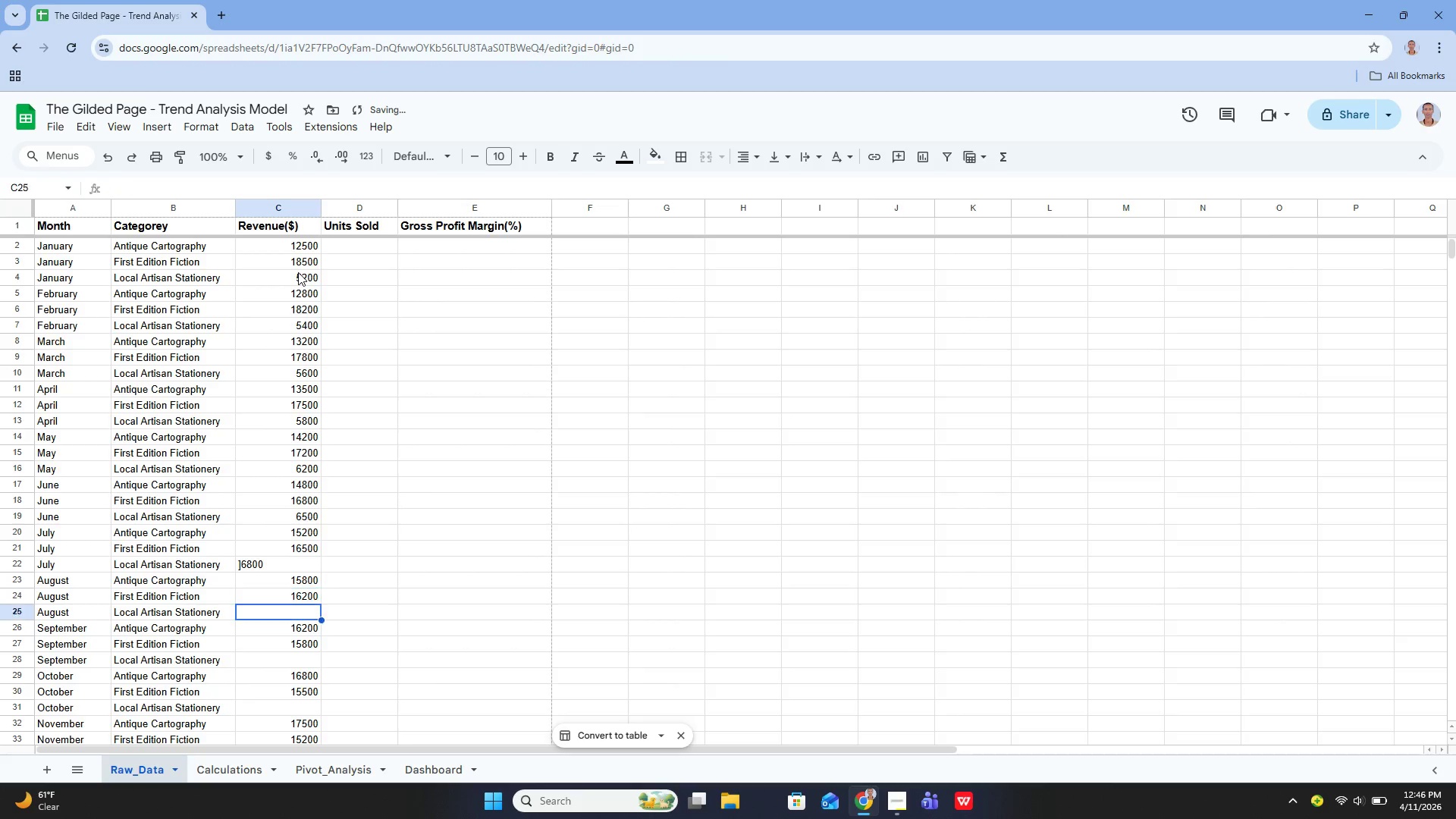 
key(ArrowDown)
 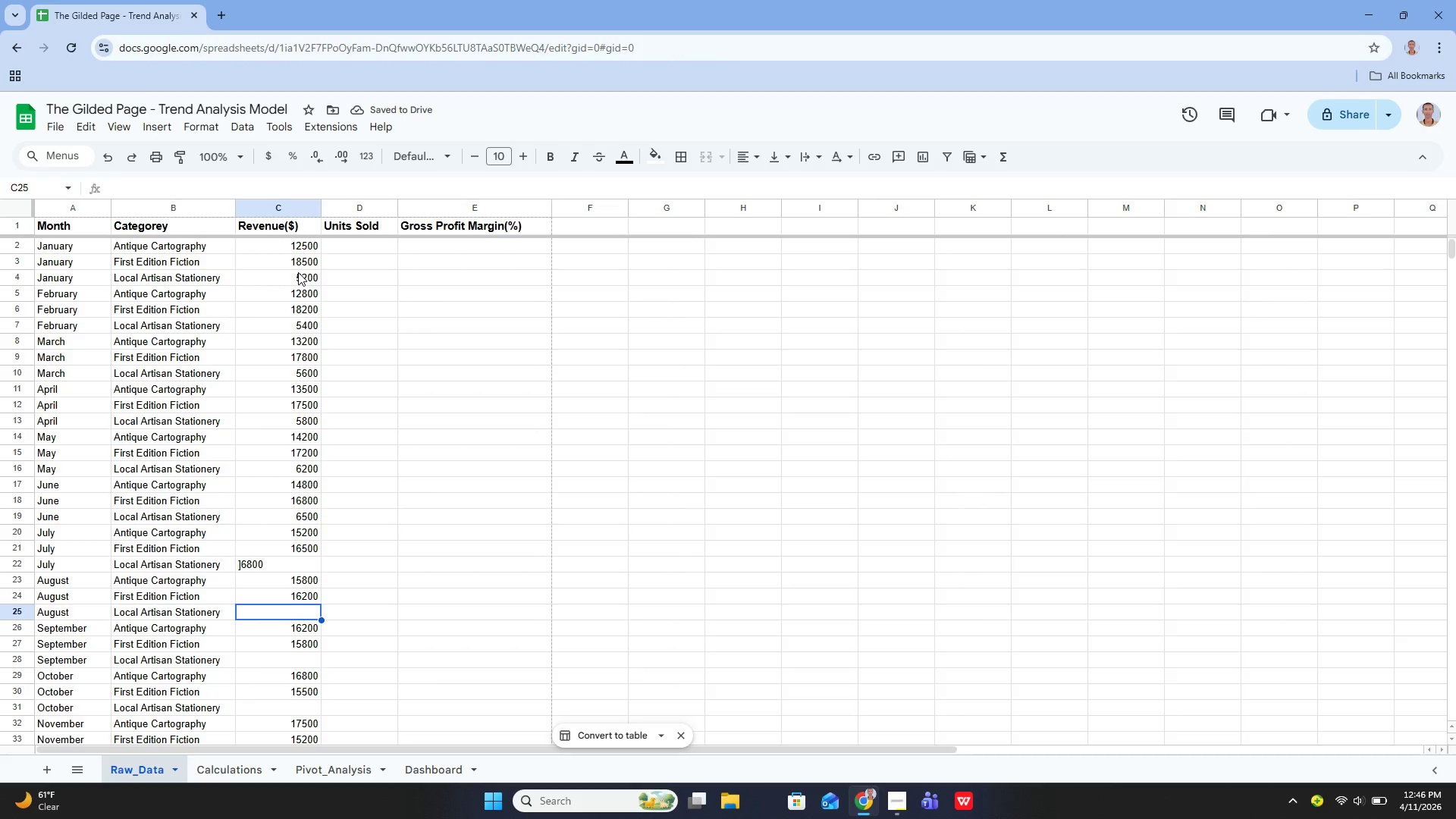 
key(Enter)
 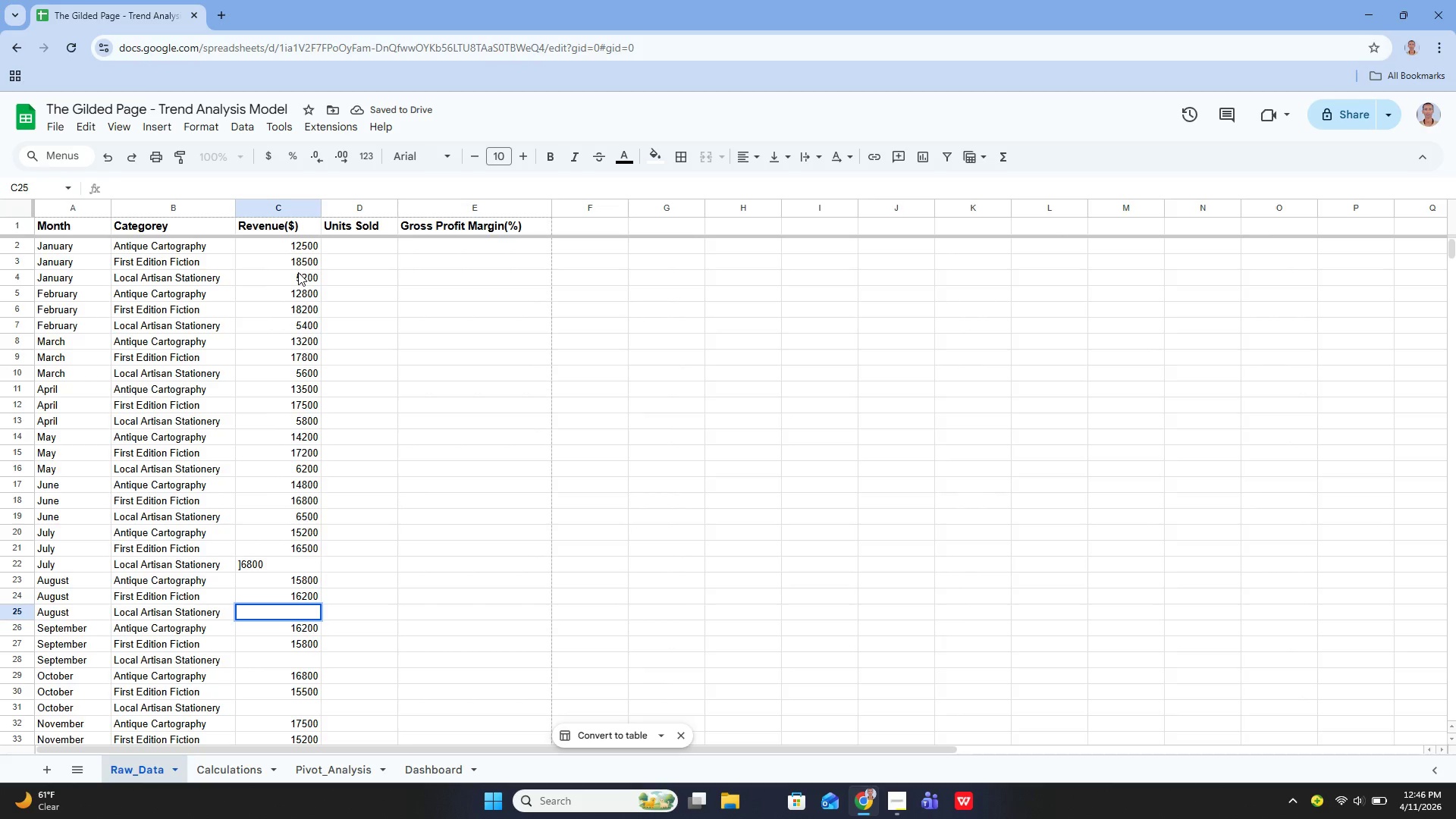 
type(7200)
 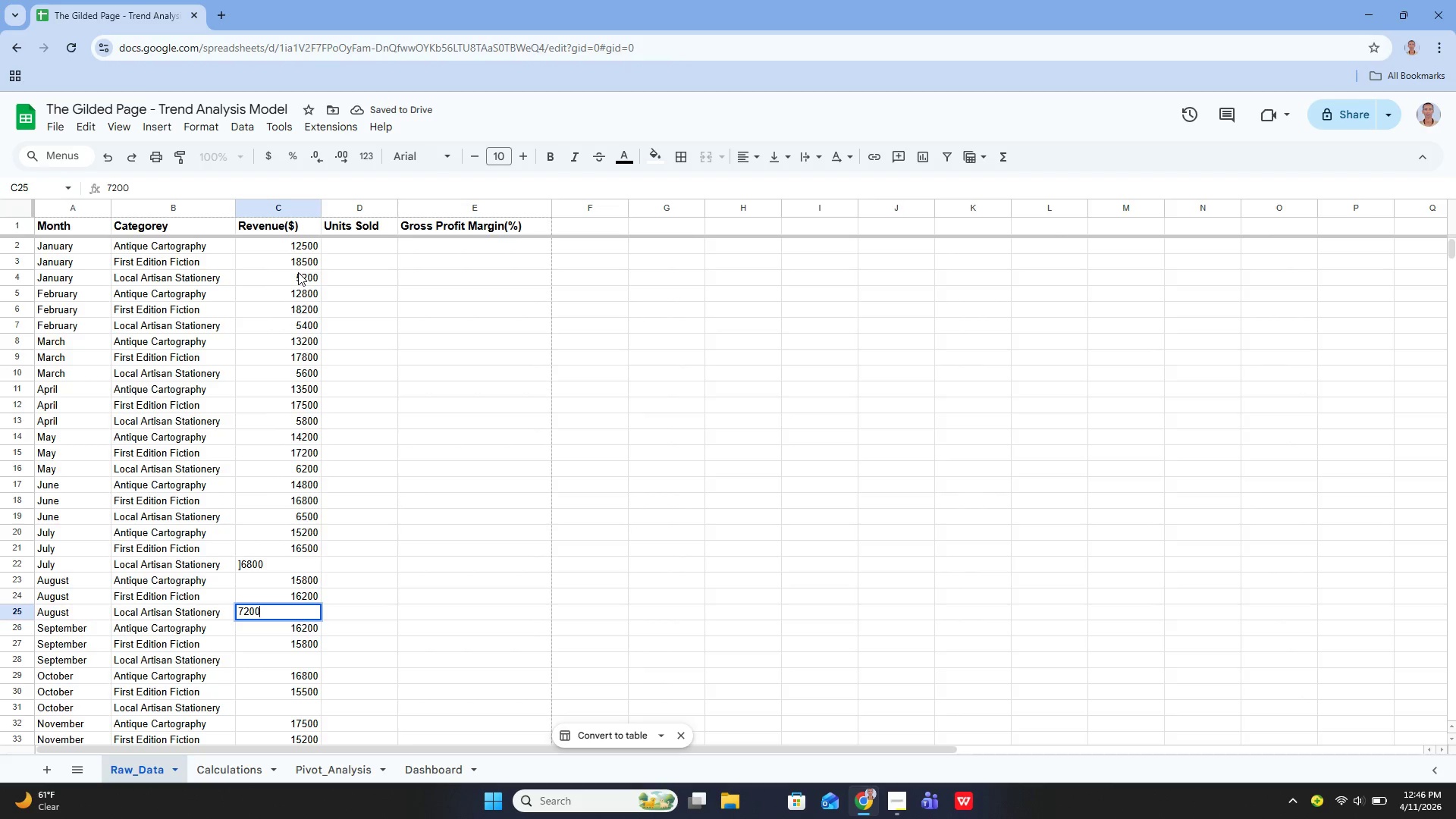 
key(Enter)
 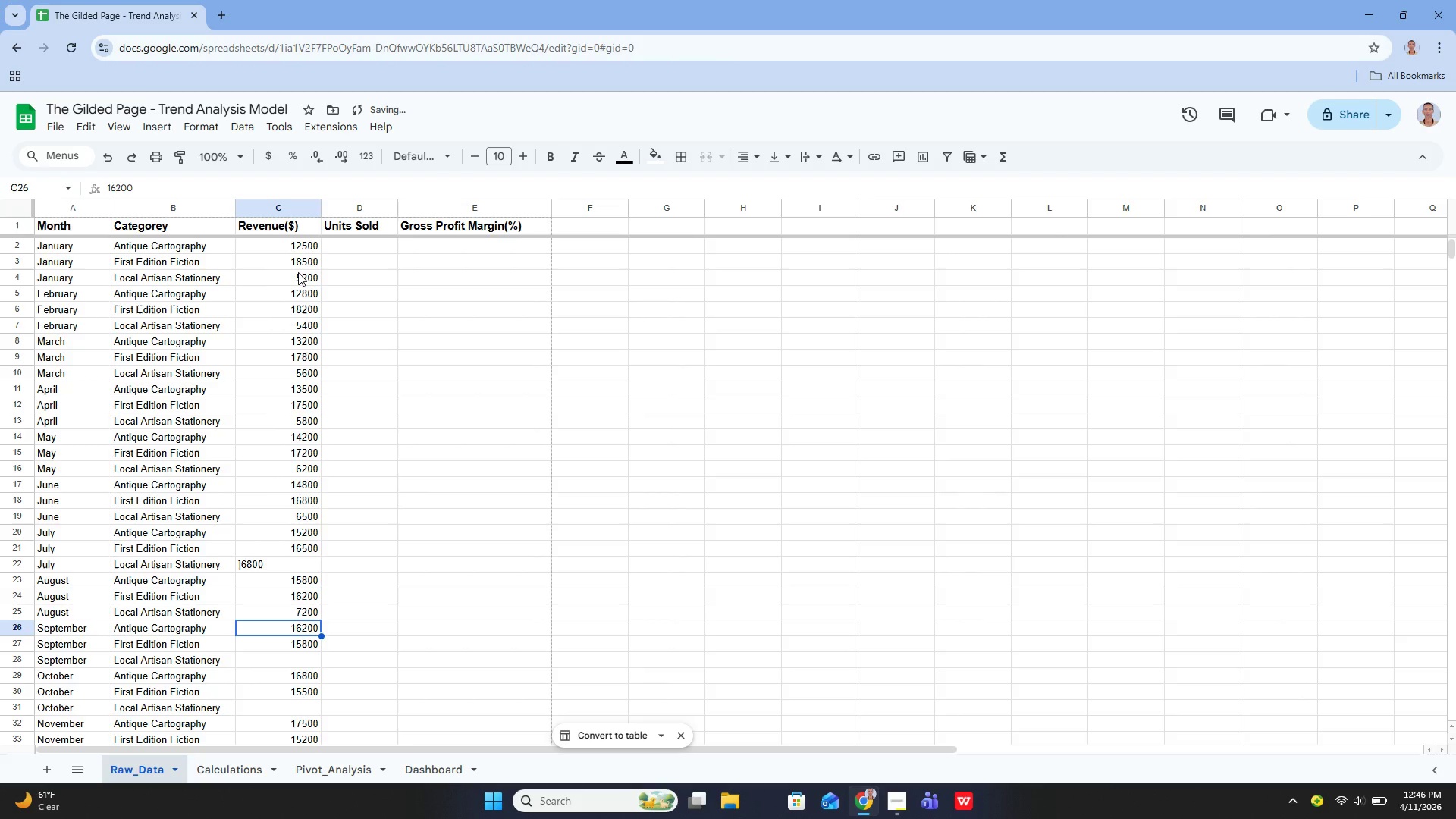 
key(ArrowDown)
 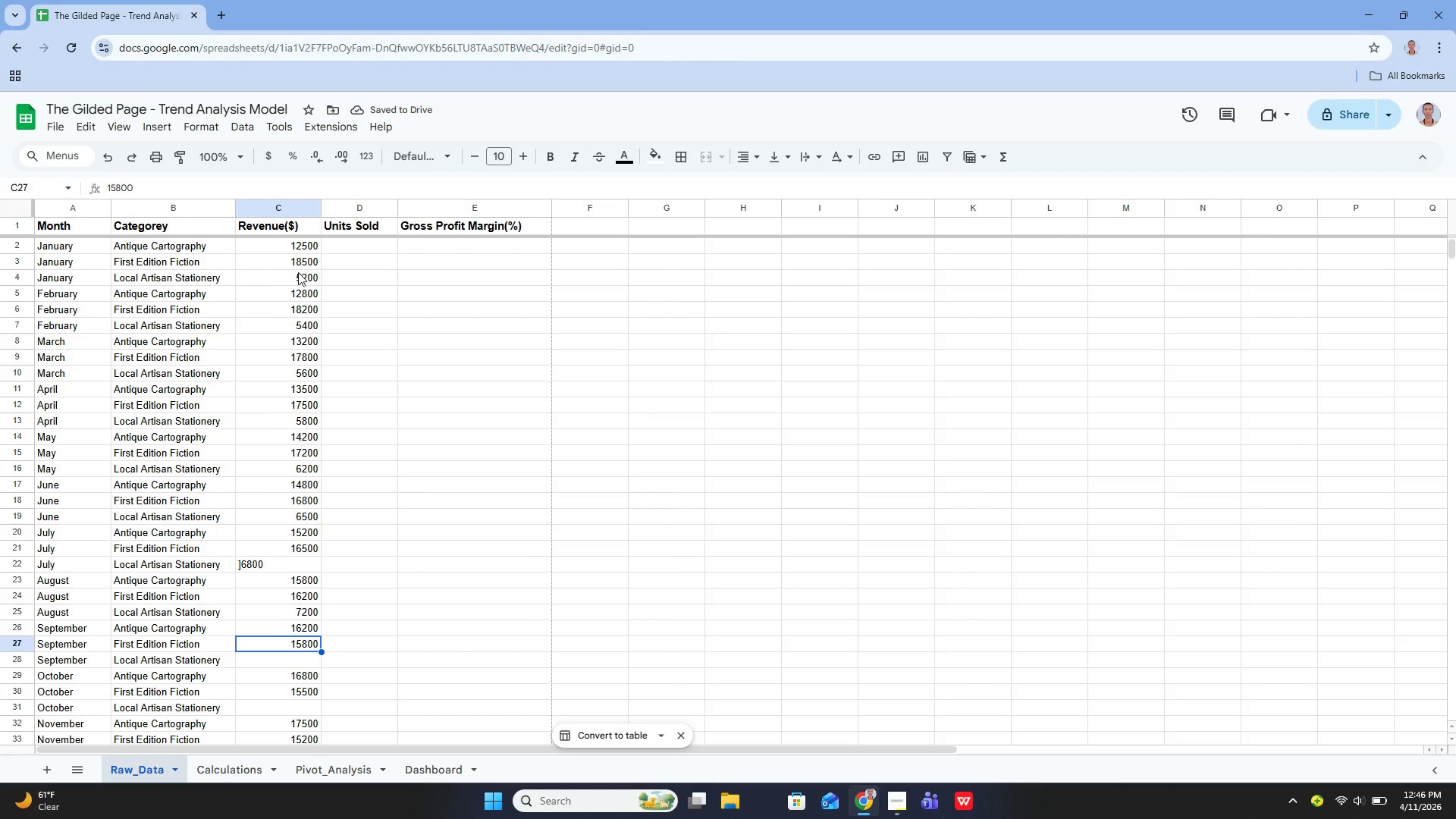 
key(ArrowDown)
 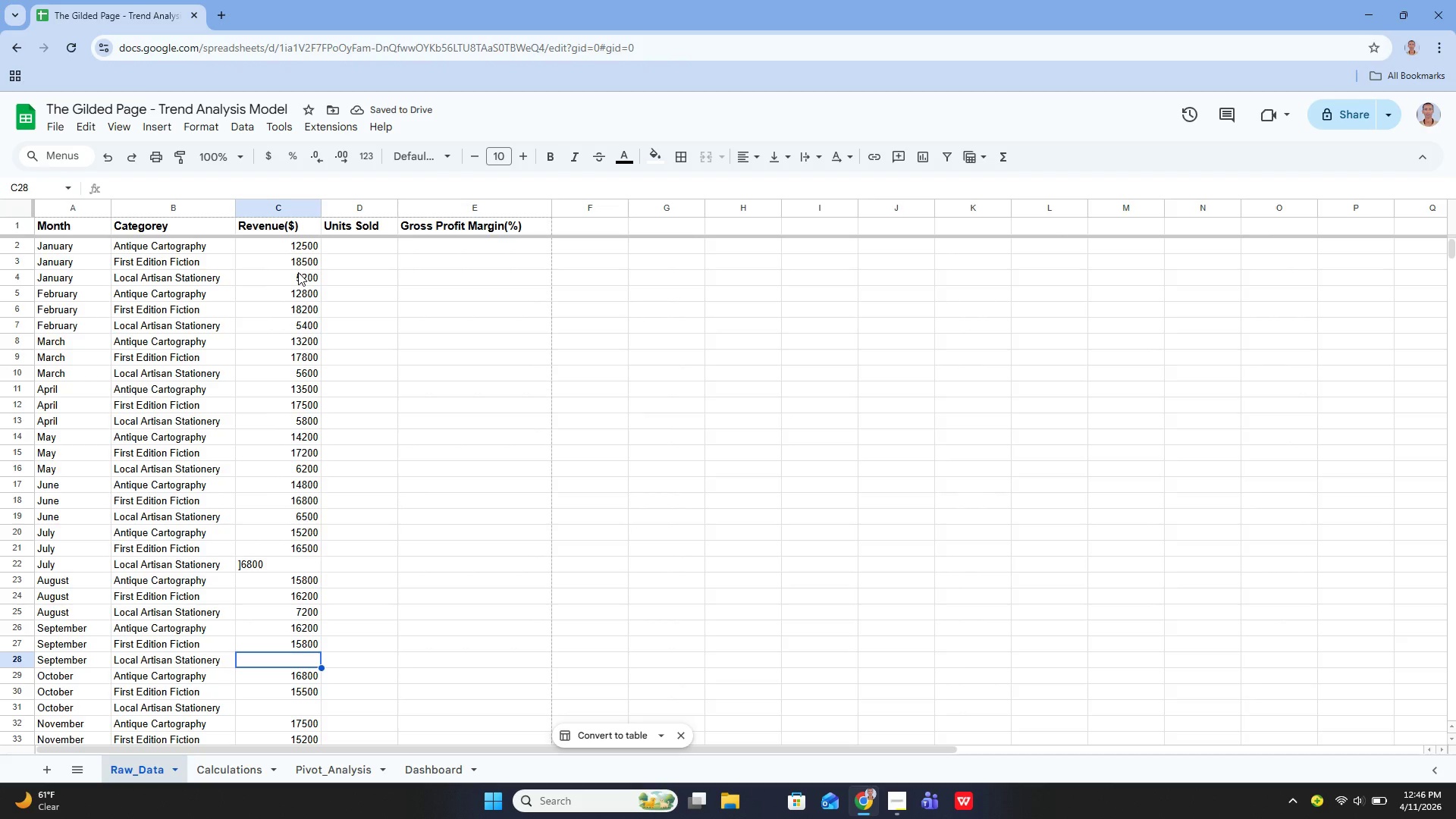 
key(Enter)
 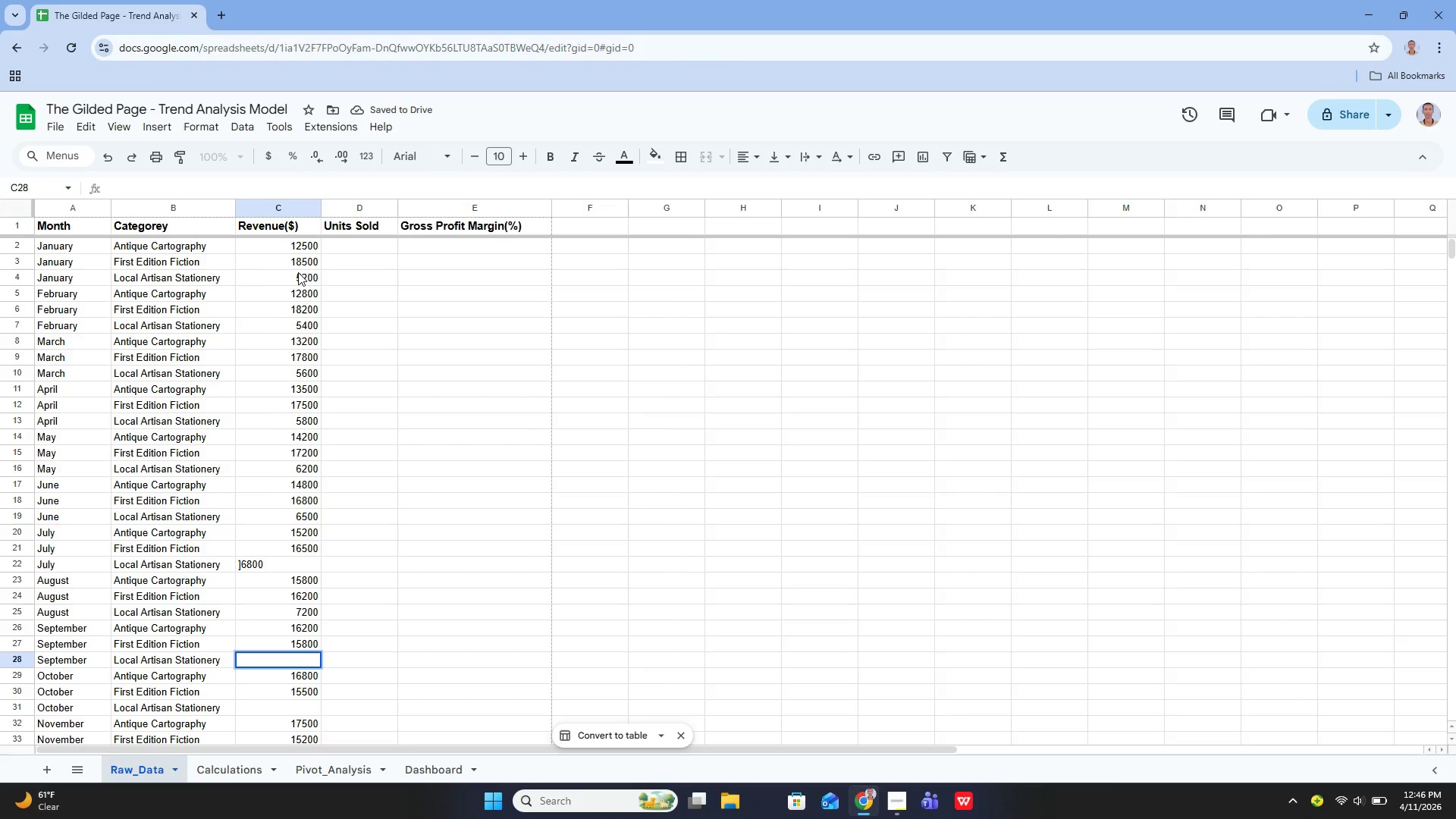 
type(7500)
 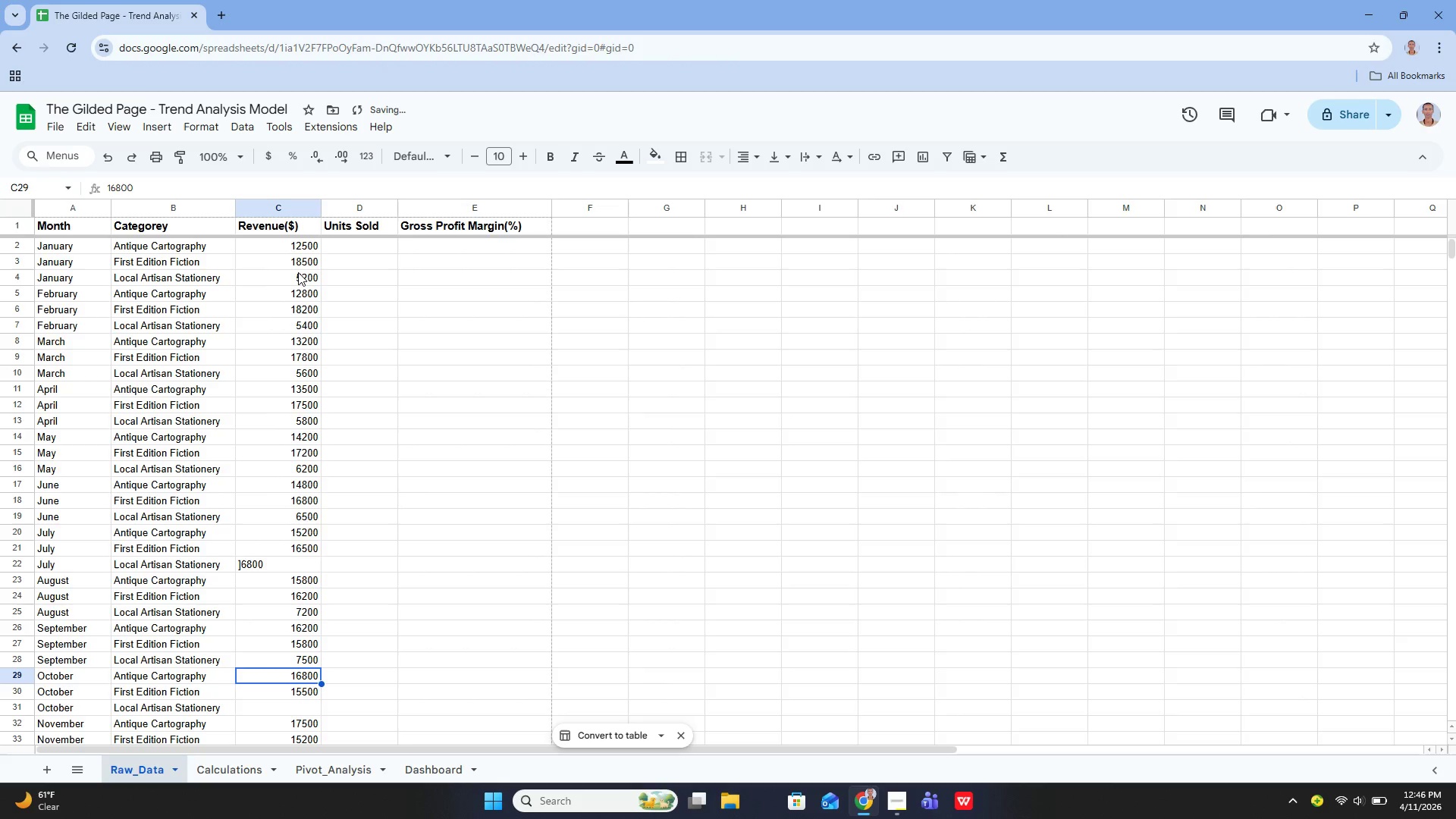 
key(Enter)
 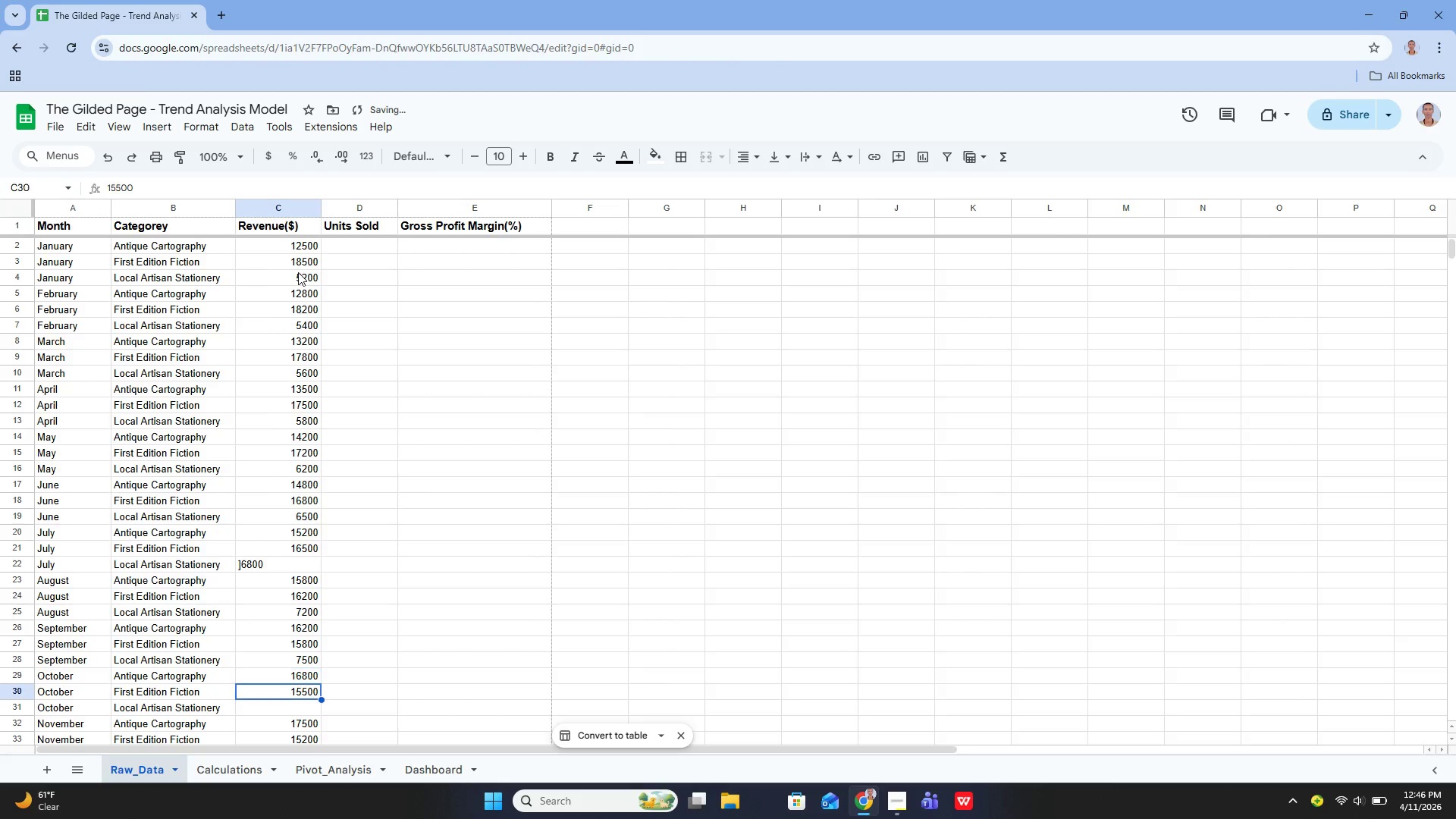 
key(ArrowDown)
 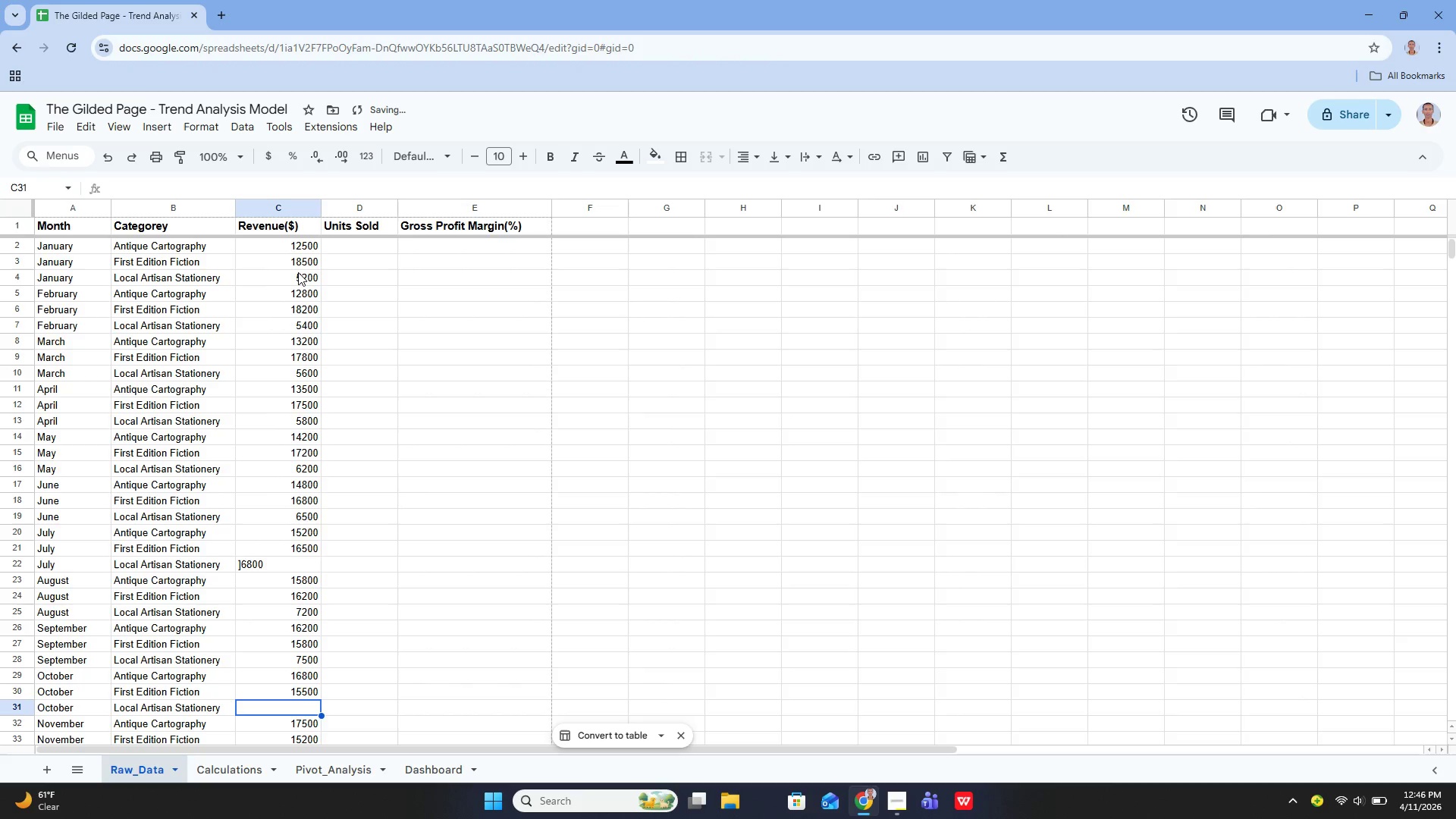 
key(ArrowDown)
 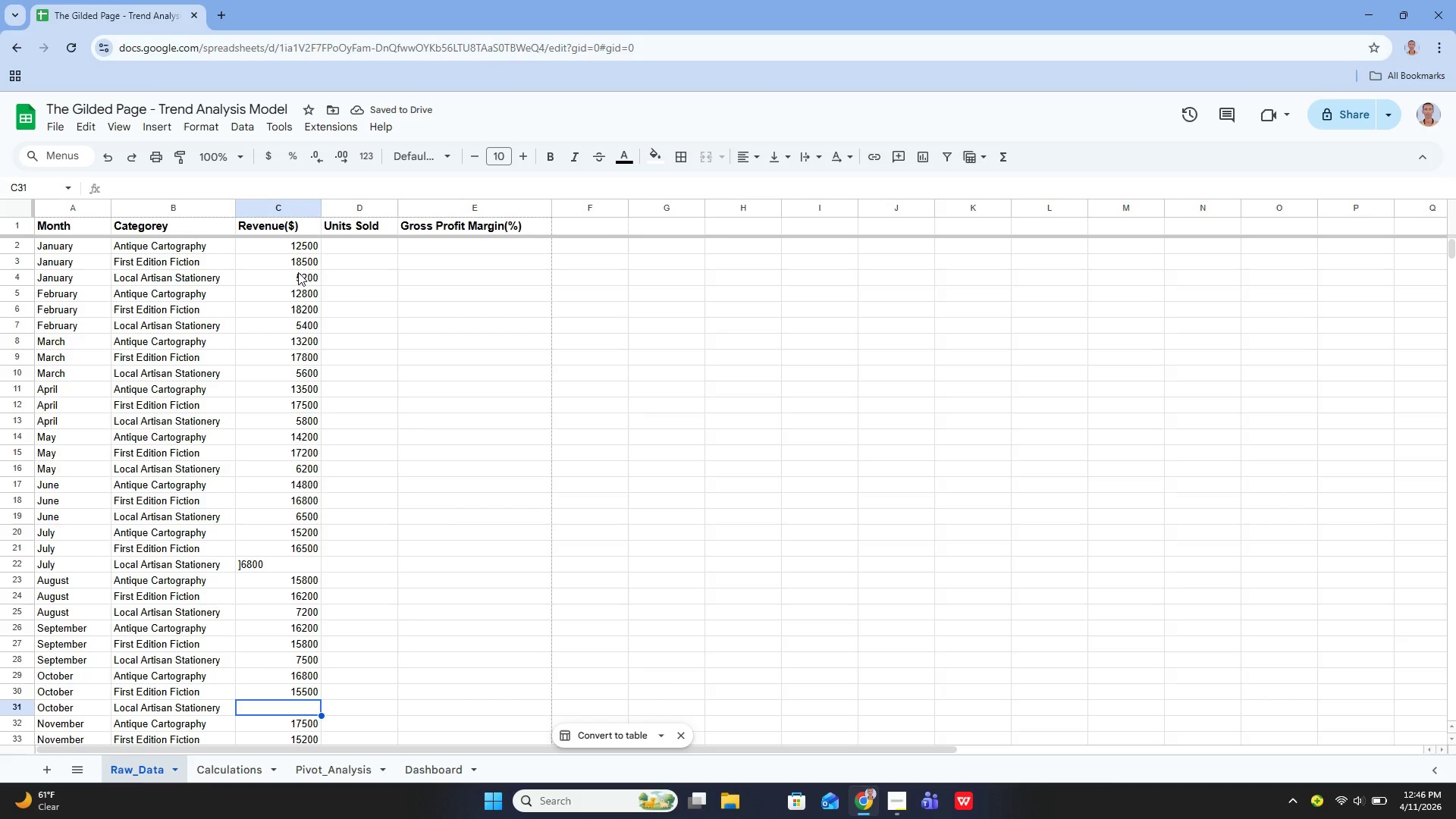 
key(Enter)
 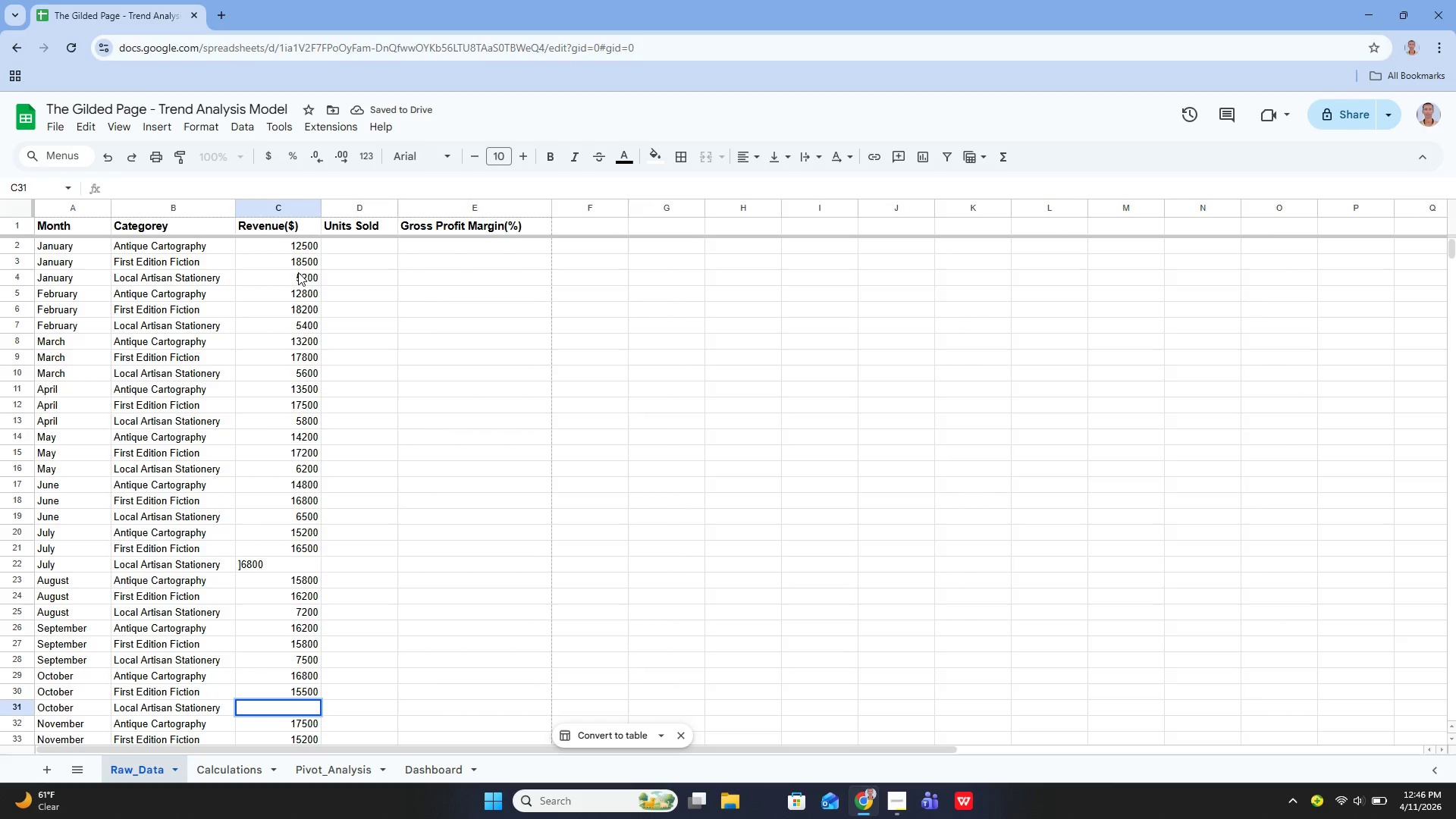 
type(7800)
 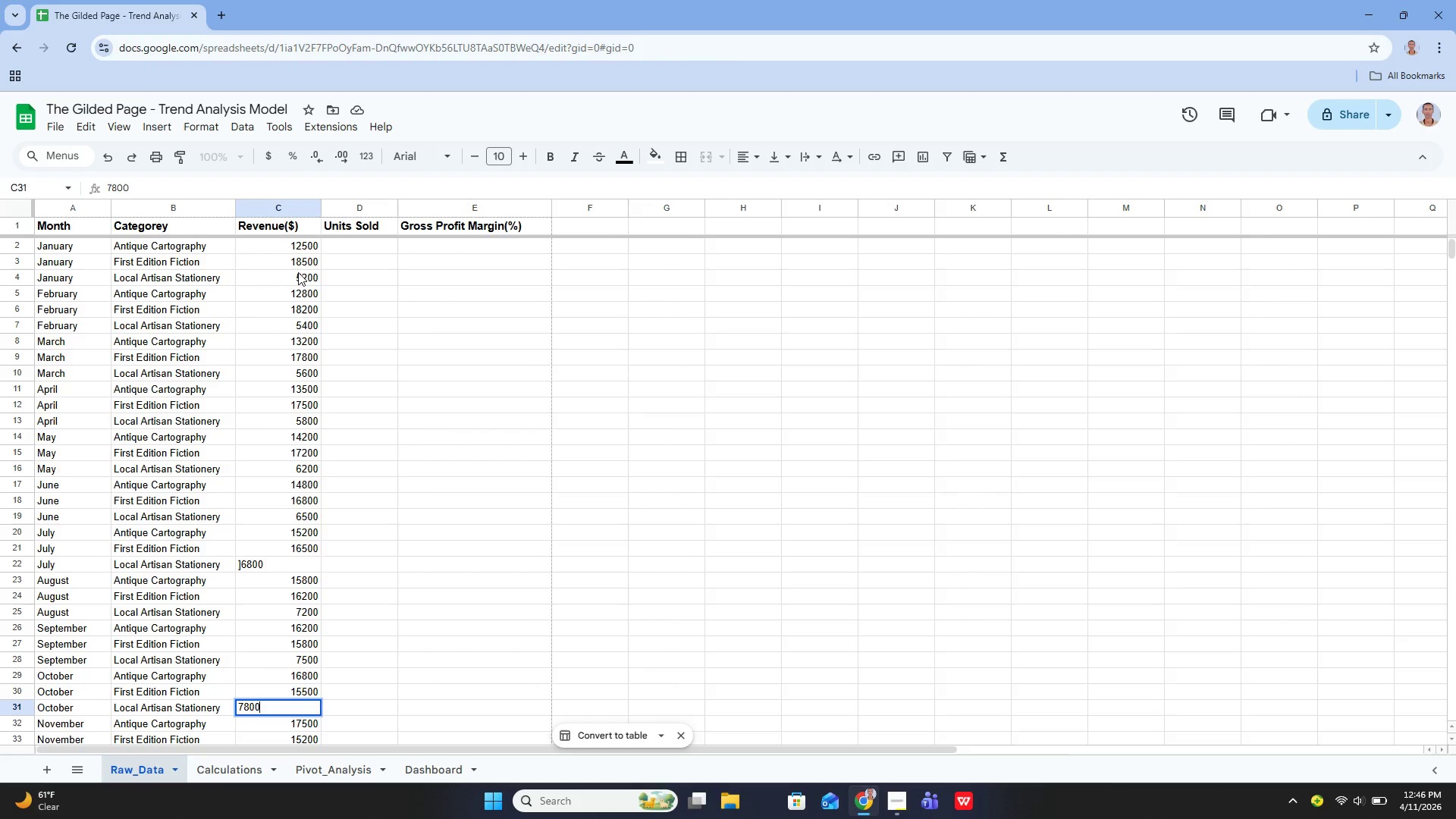 
key(Enter)
 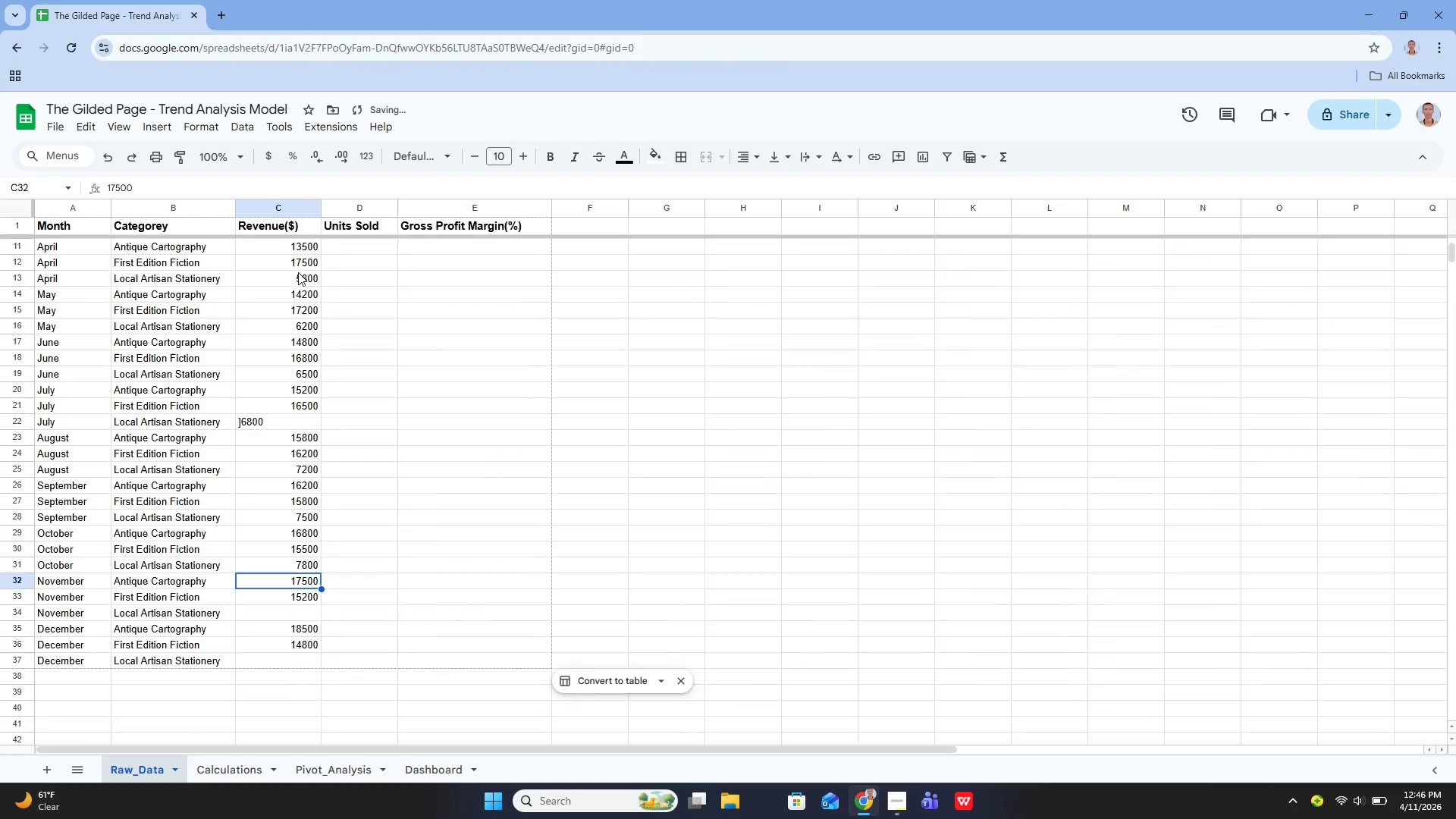 
key(ArrowDown)
 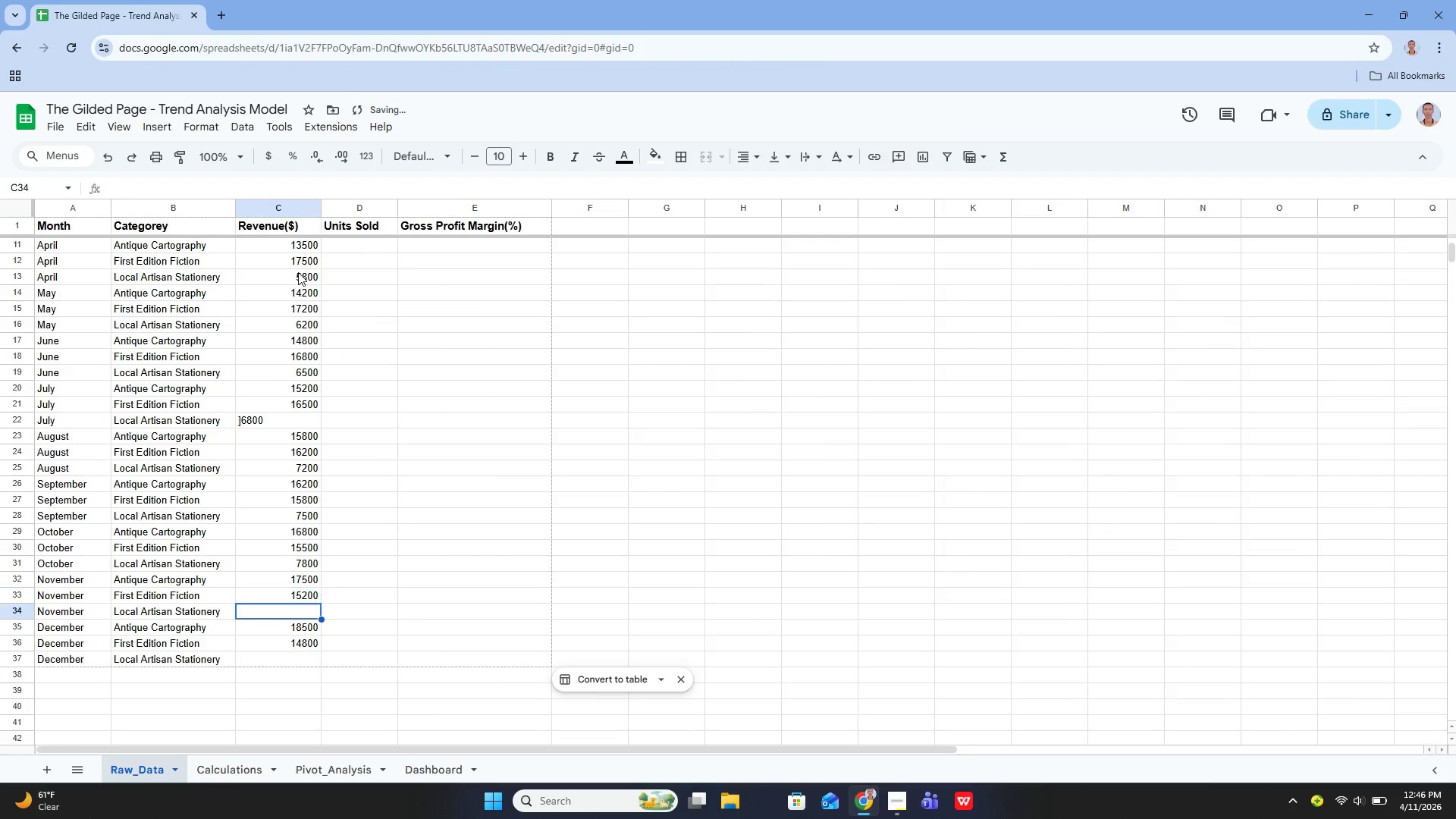 
key(ArrowDown)
 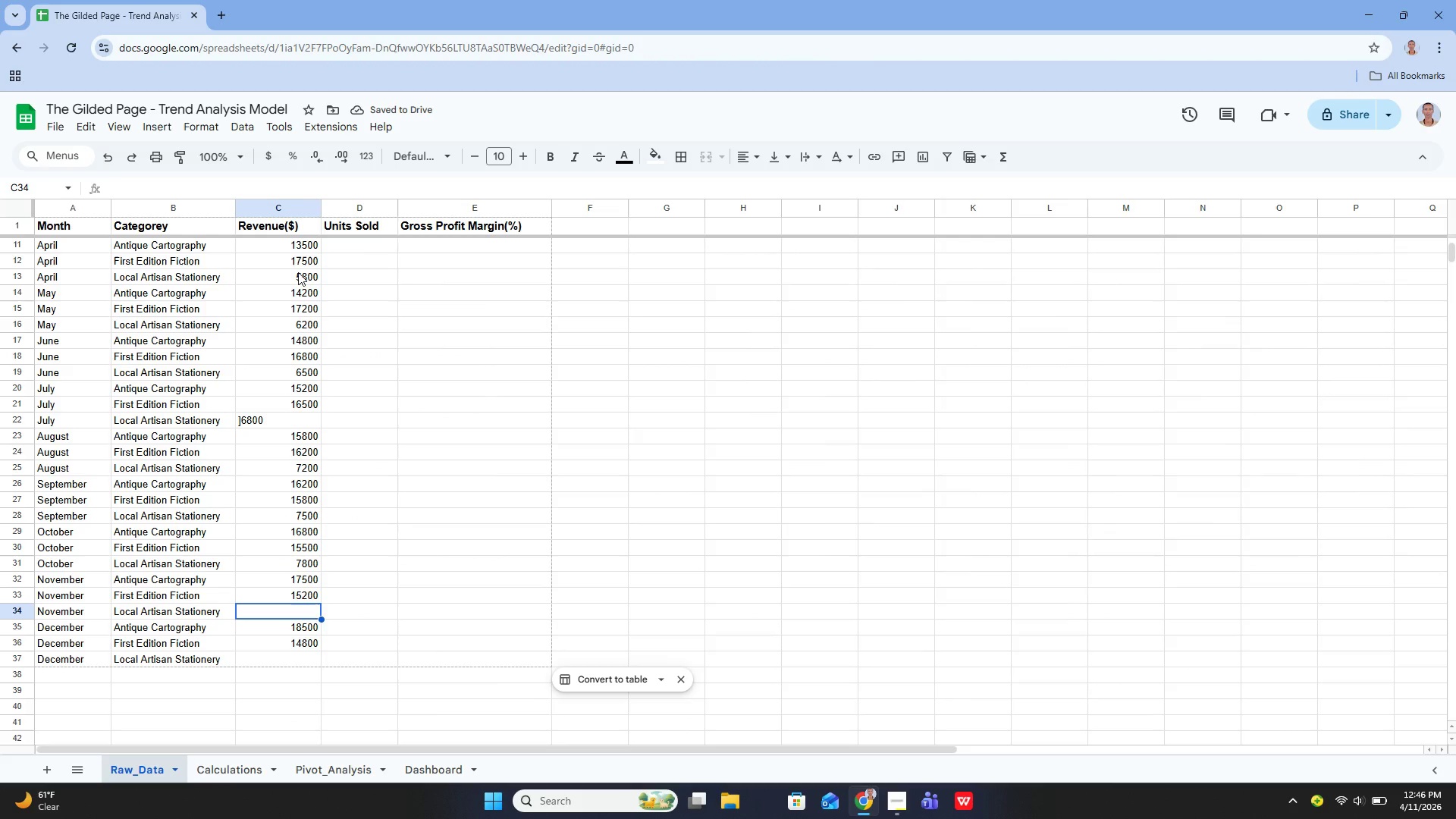 
key(Enter)
 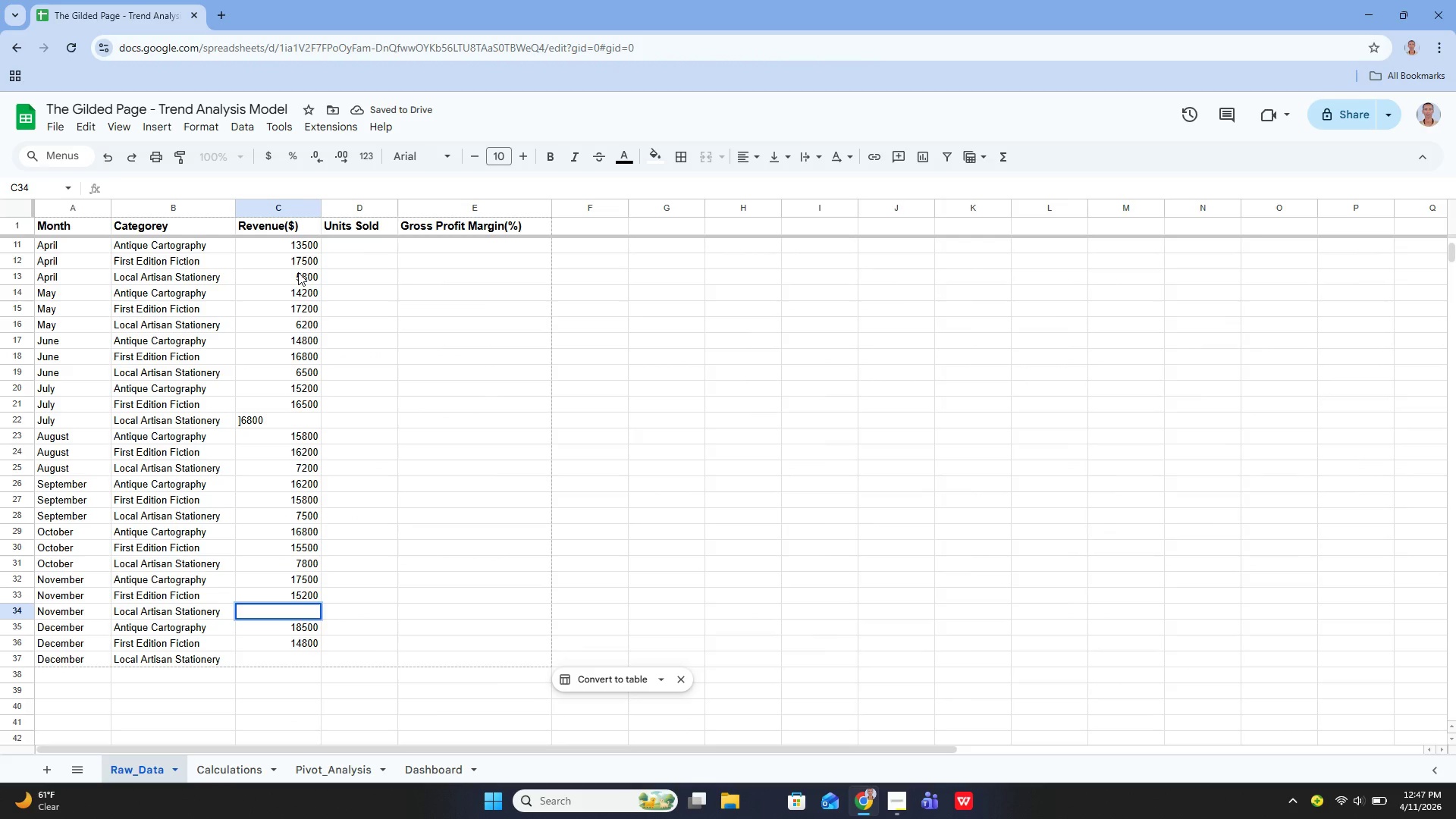 
type(8100)
 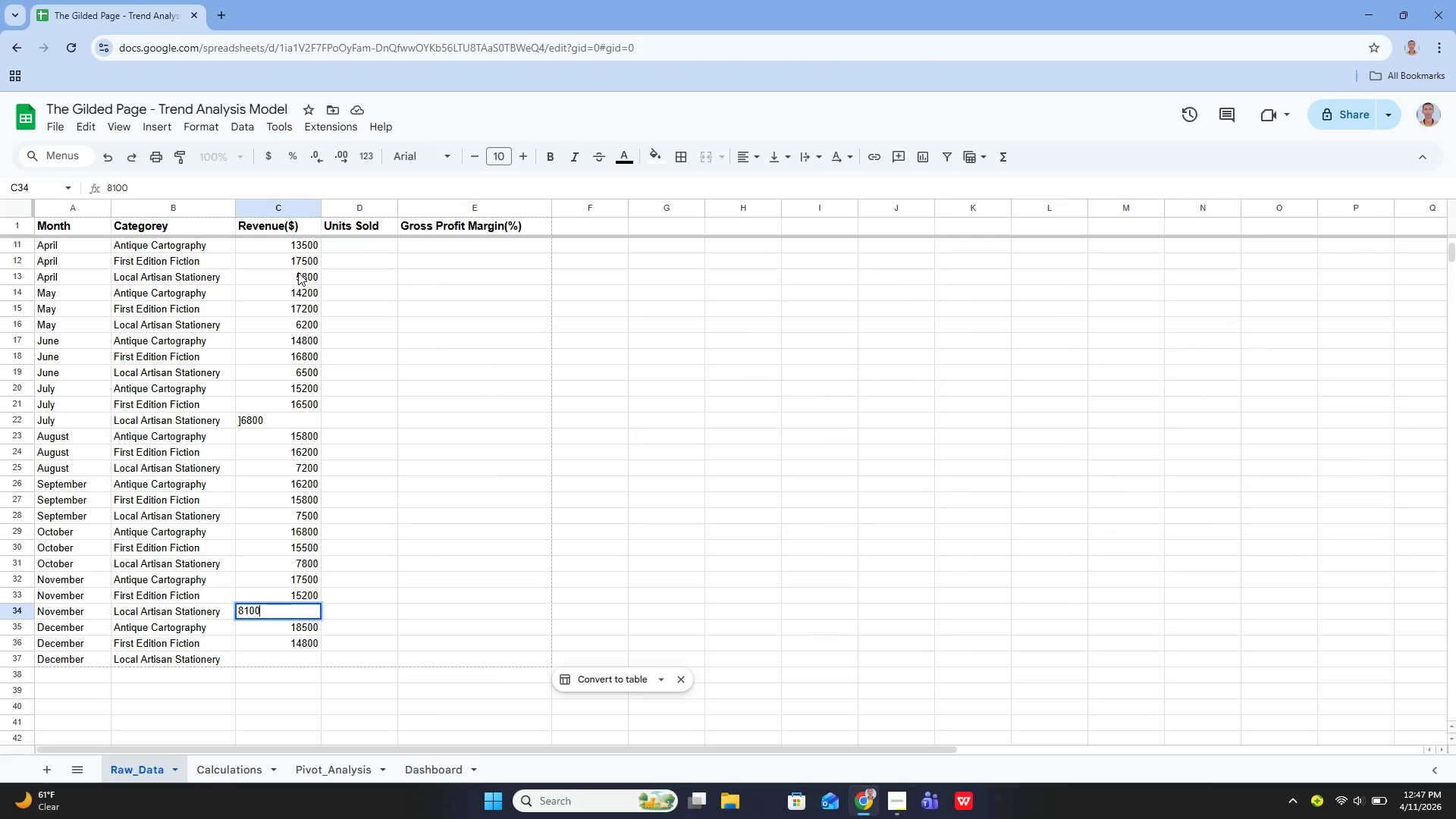 
key(Enter)
 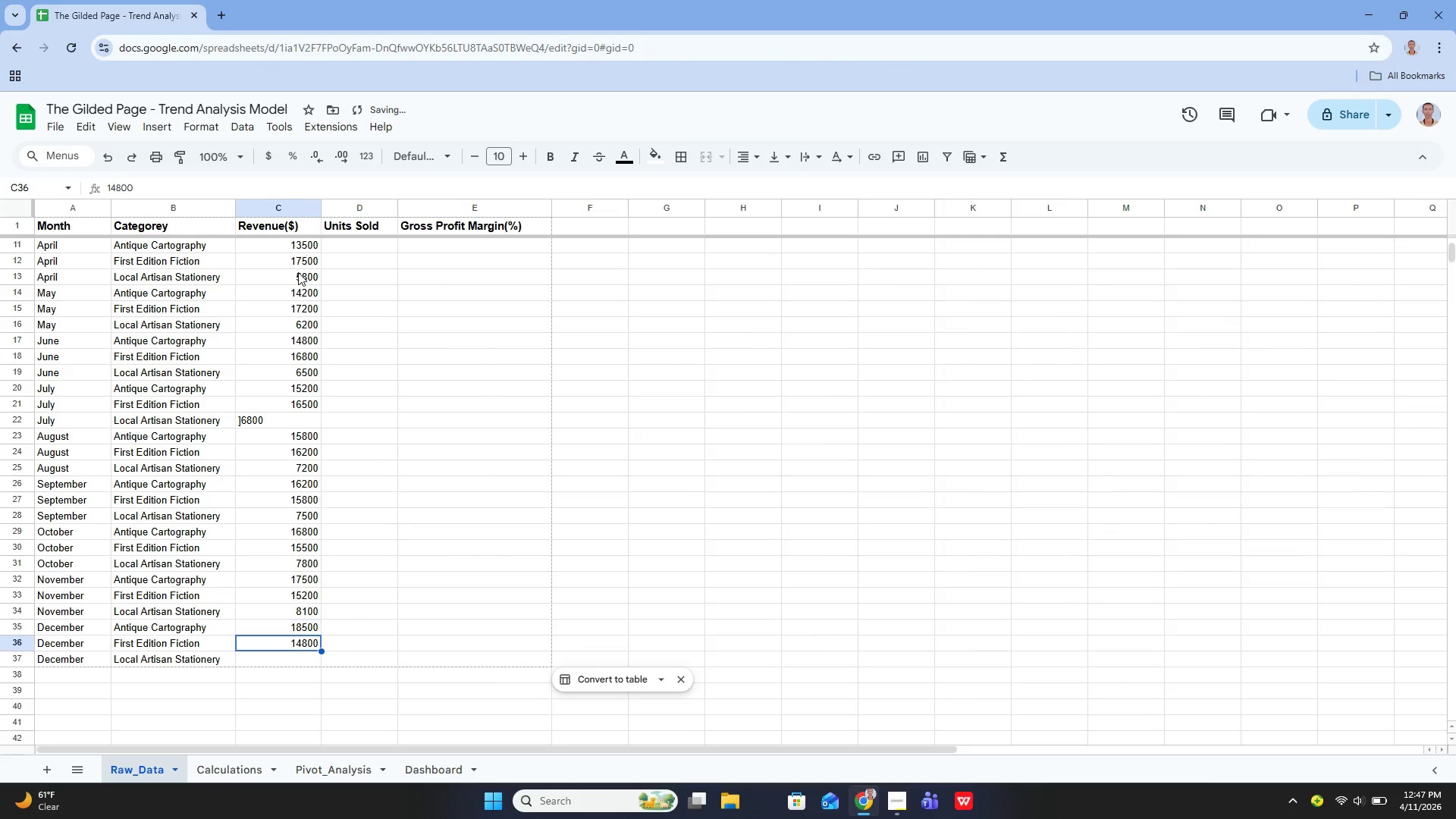 
key(ArrowDown)
 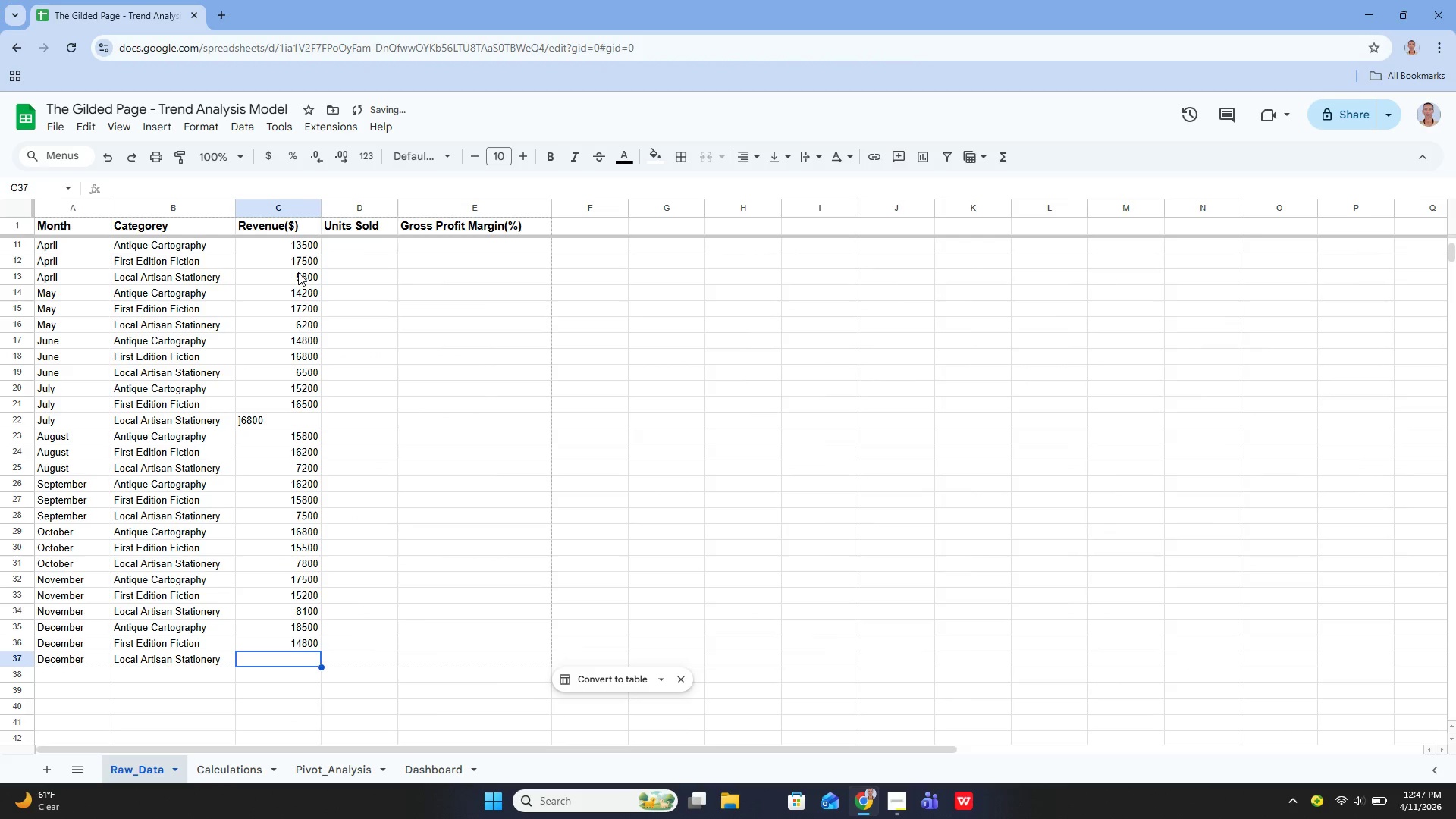 
key(ArrowDown)
 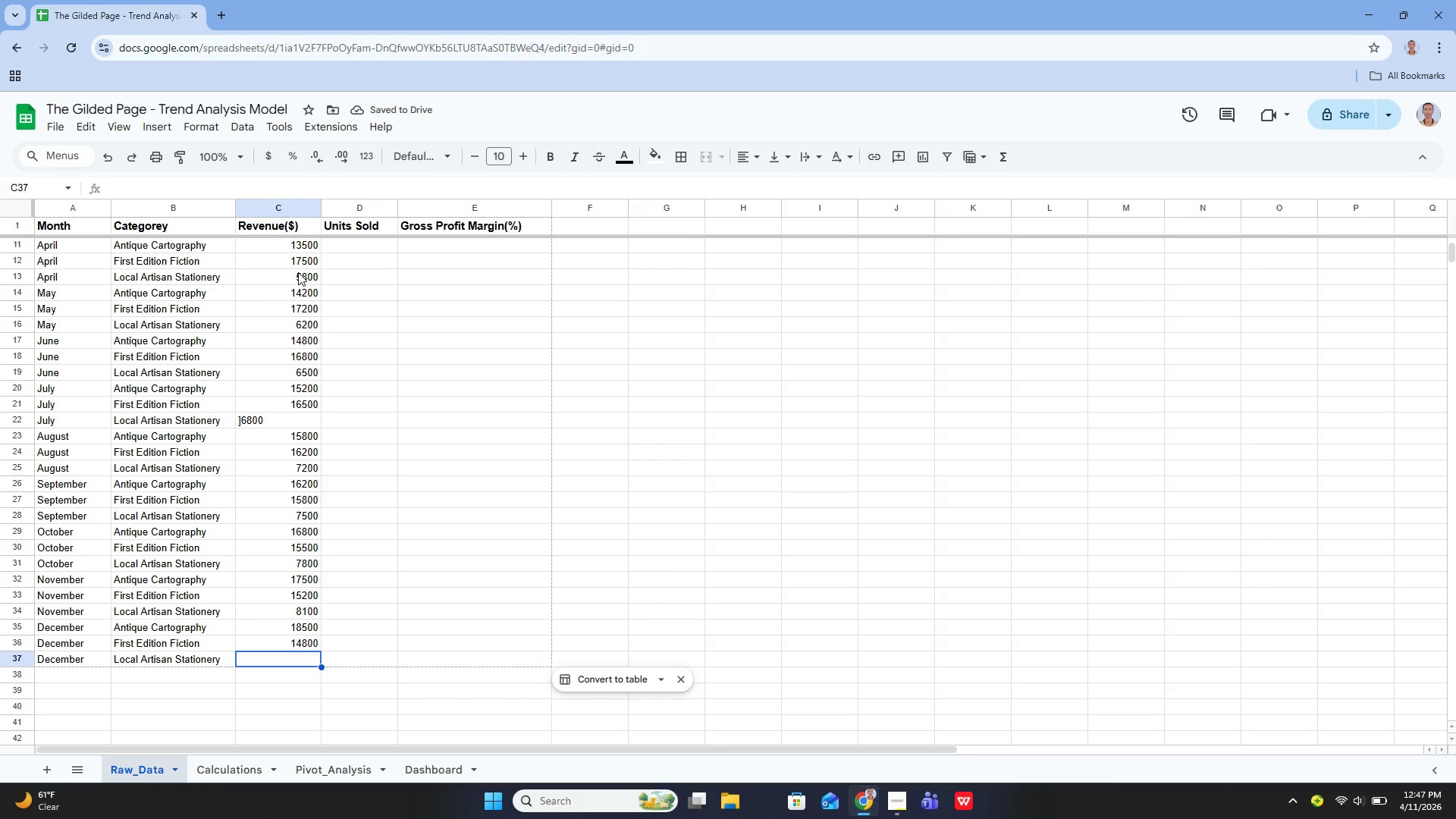 
type(8500)
 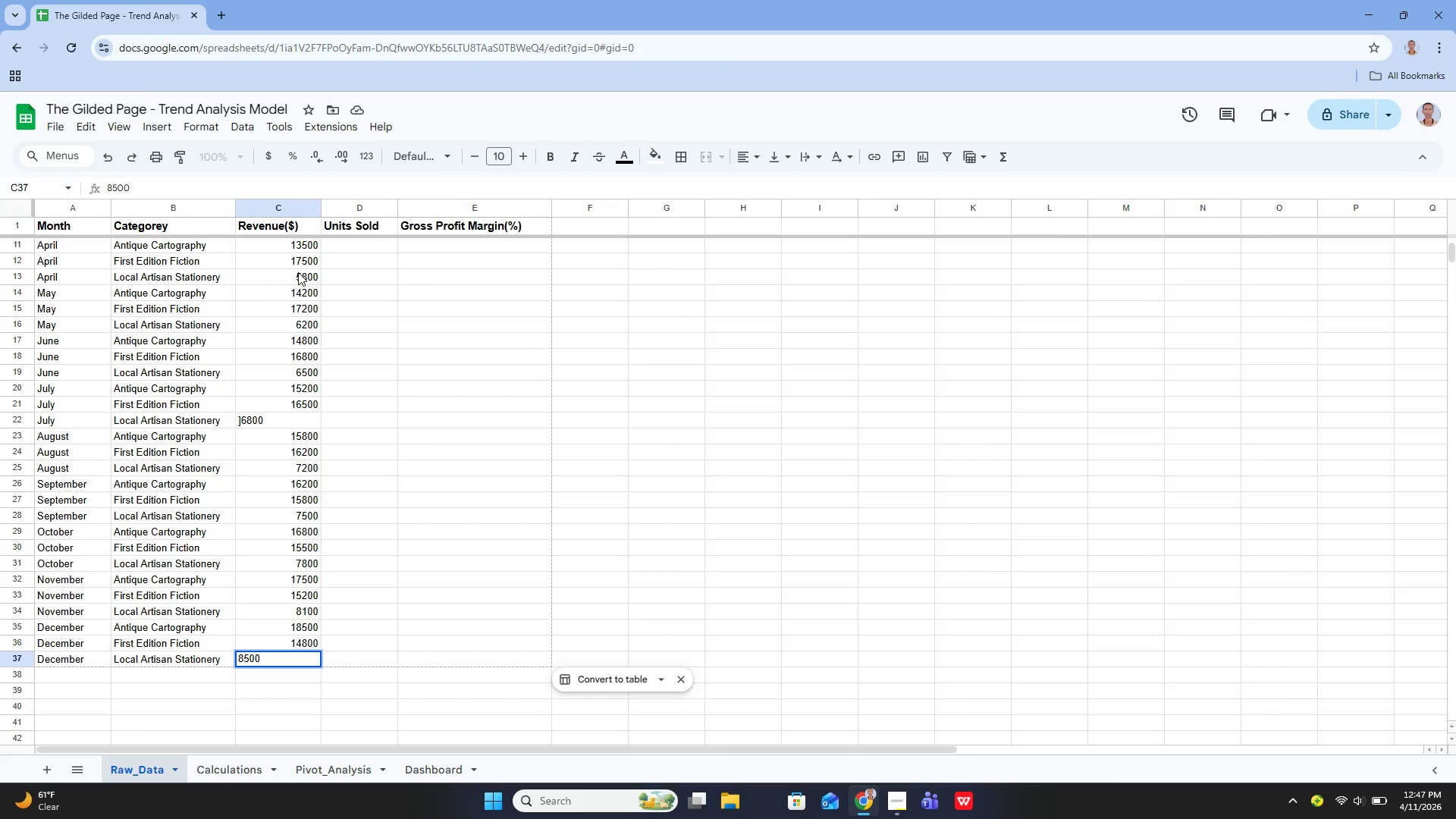 
key(Enter)
 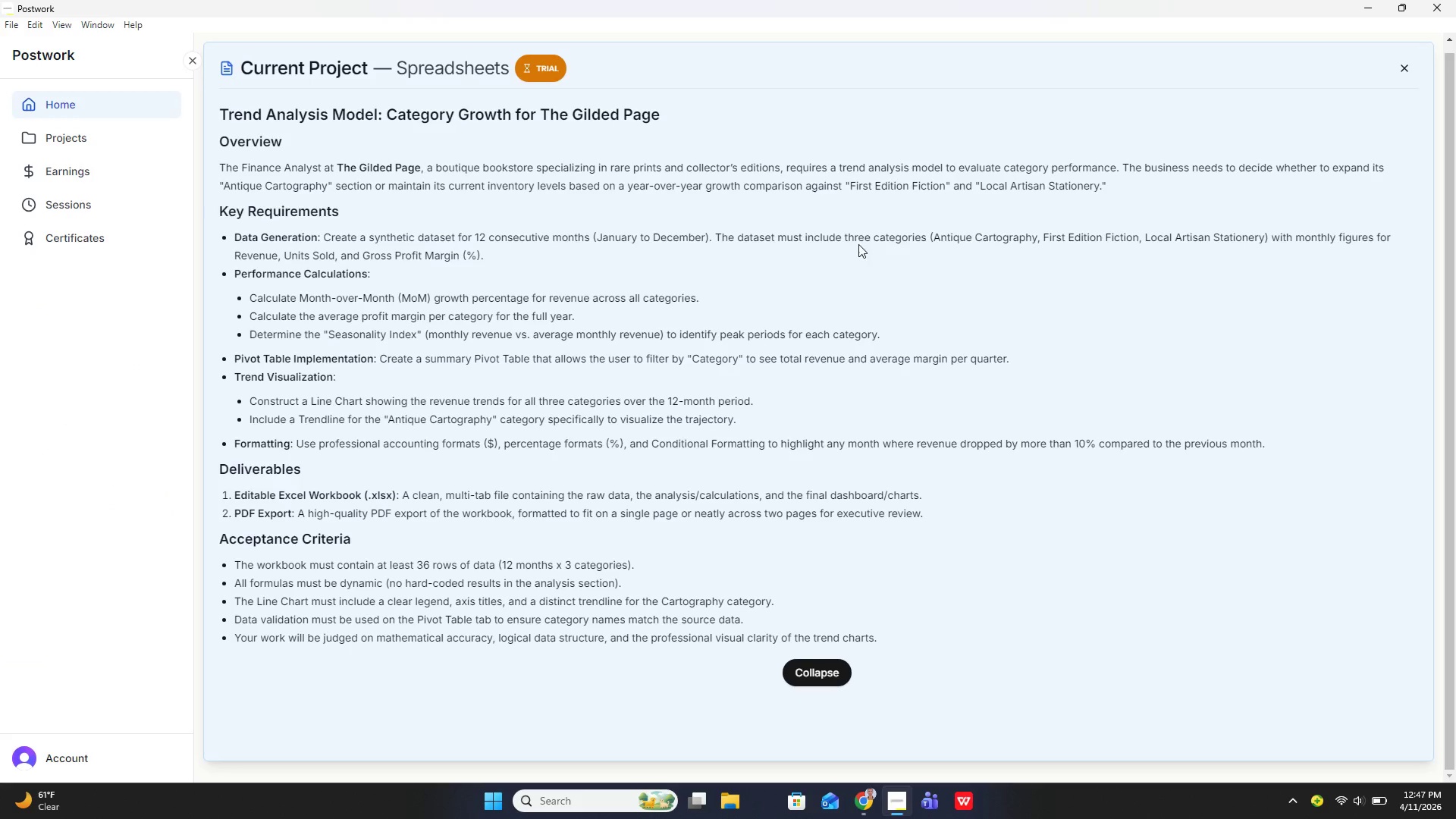 
wait(10.88)
 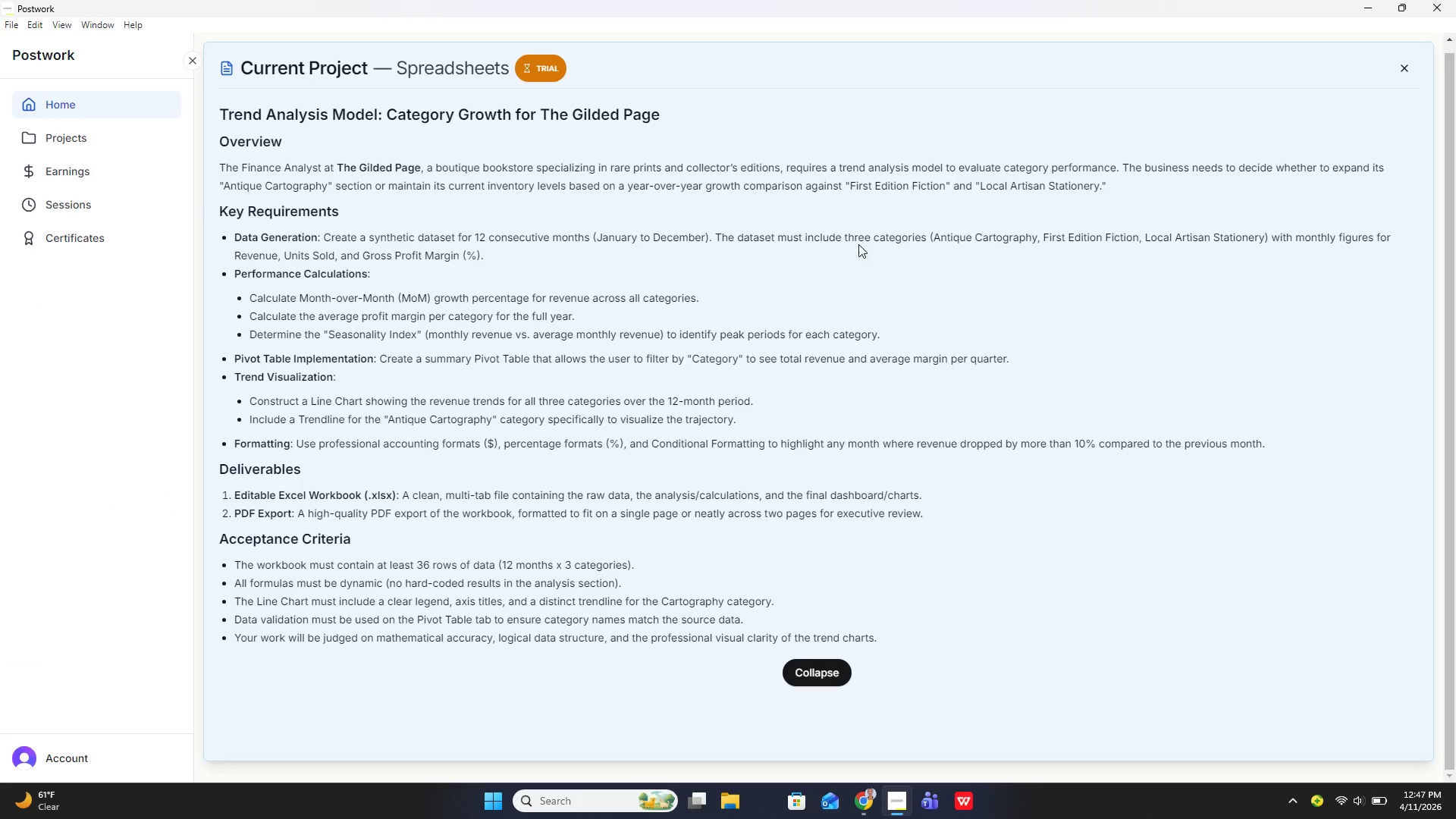 
left_click([875, 807])
 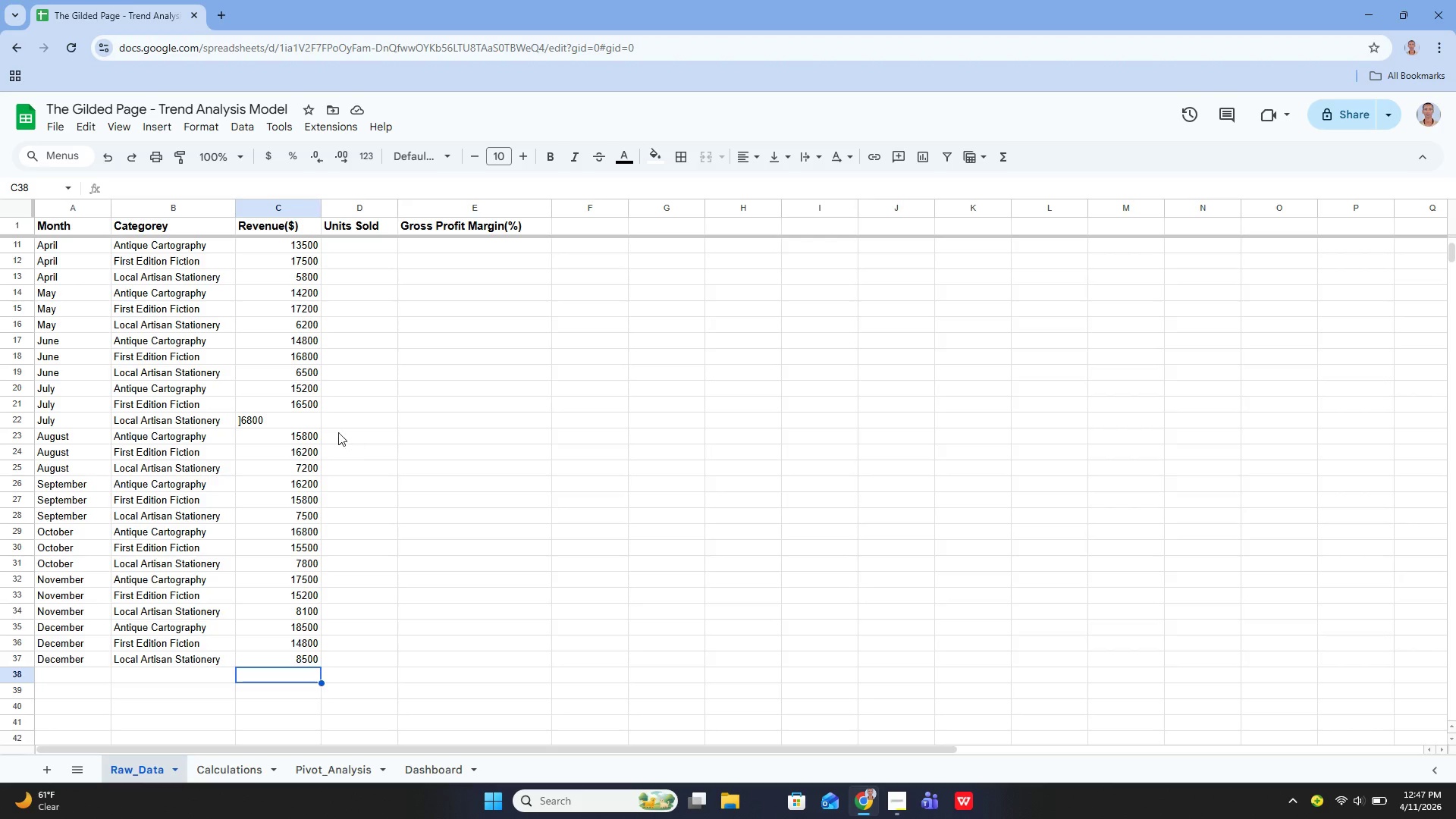 
left_click([319, 427])
 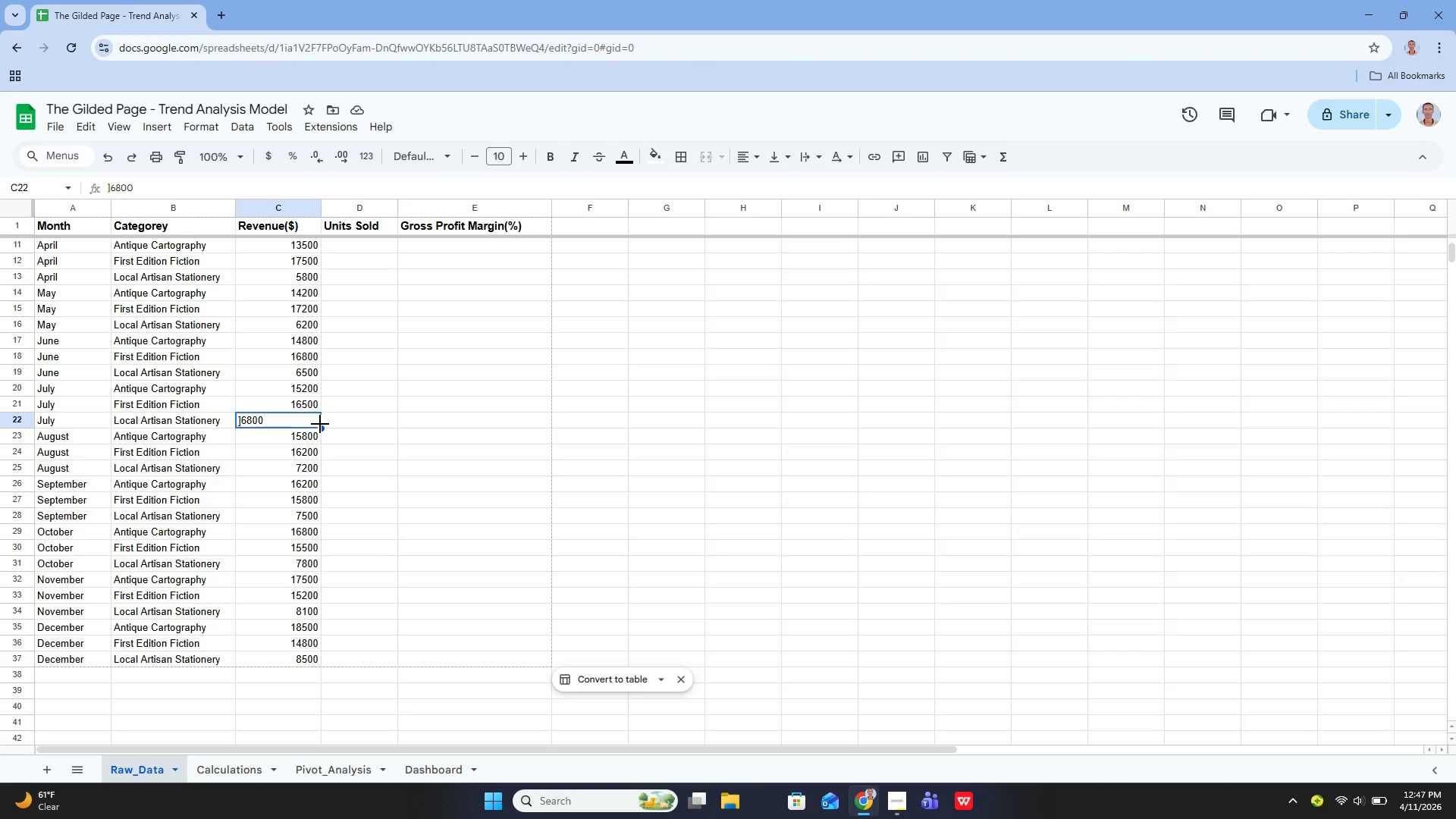 
key(Enter)
 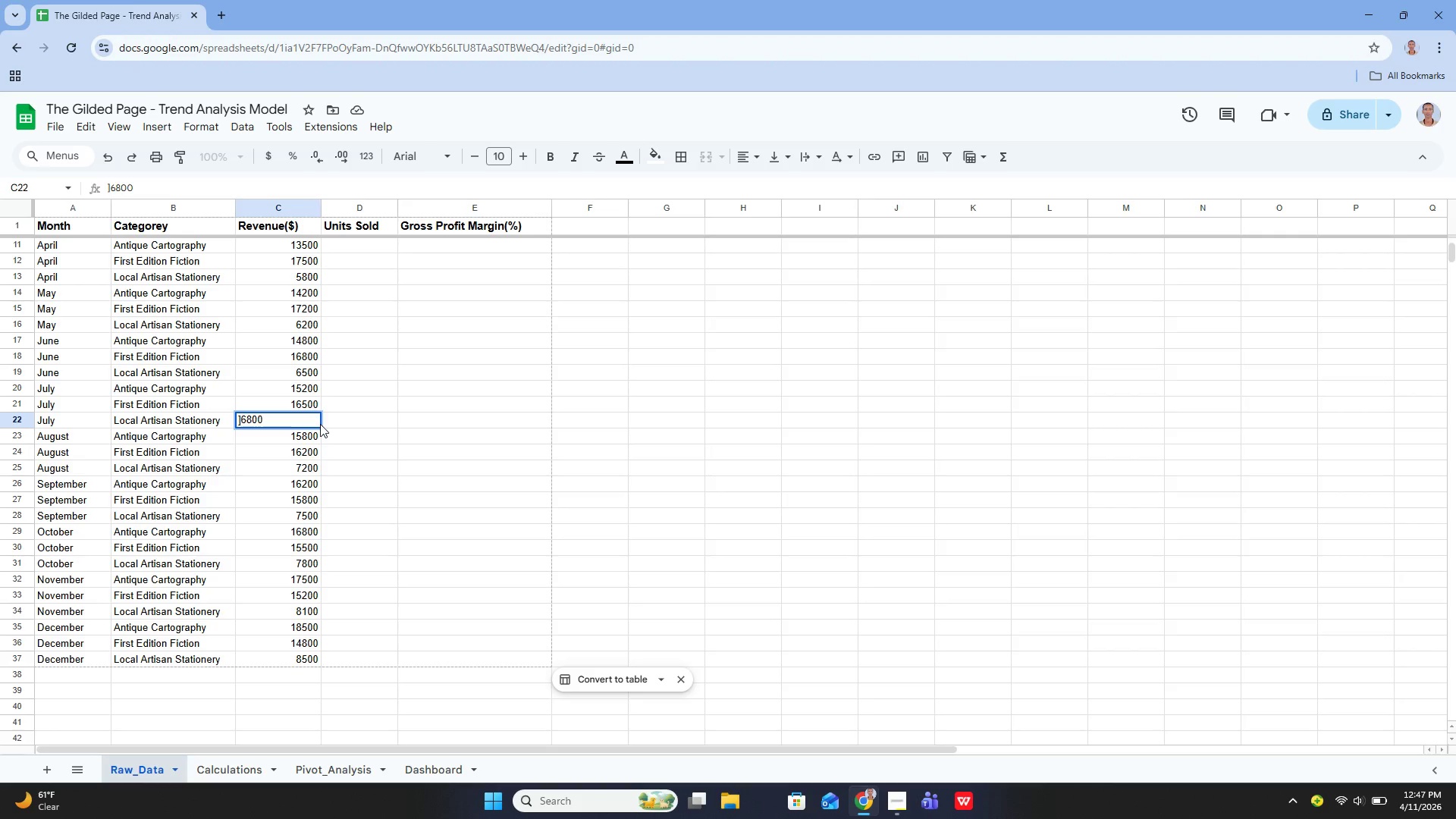 
key(ArrowLeft)
 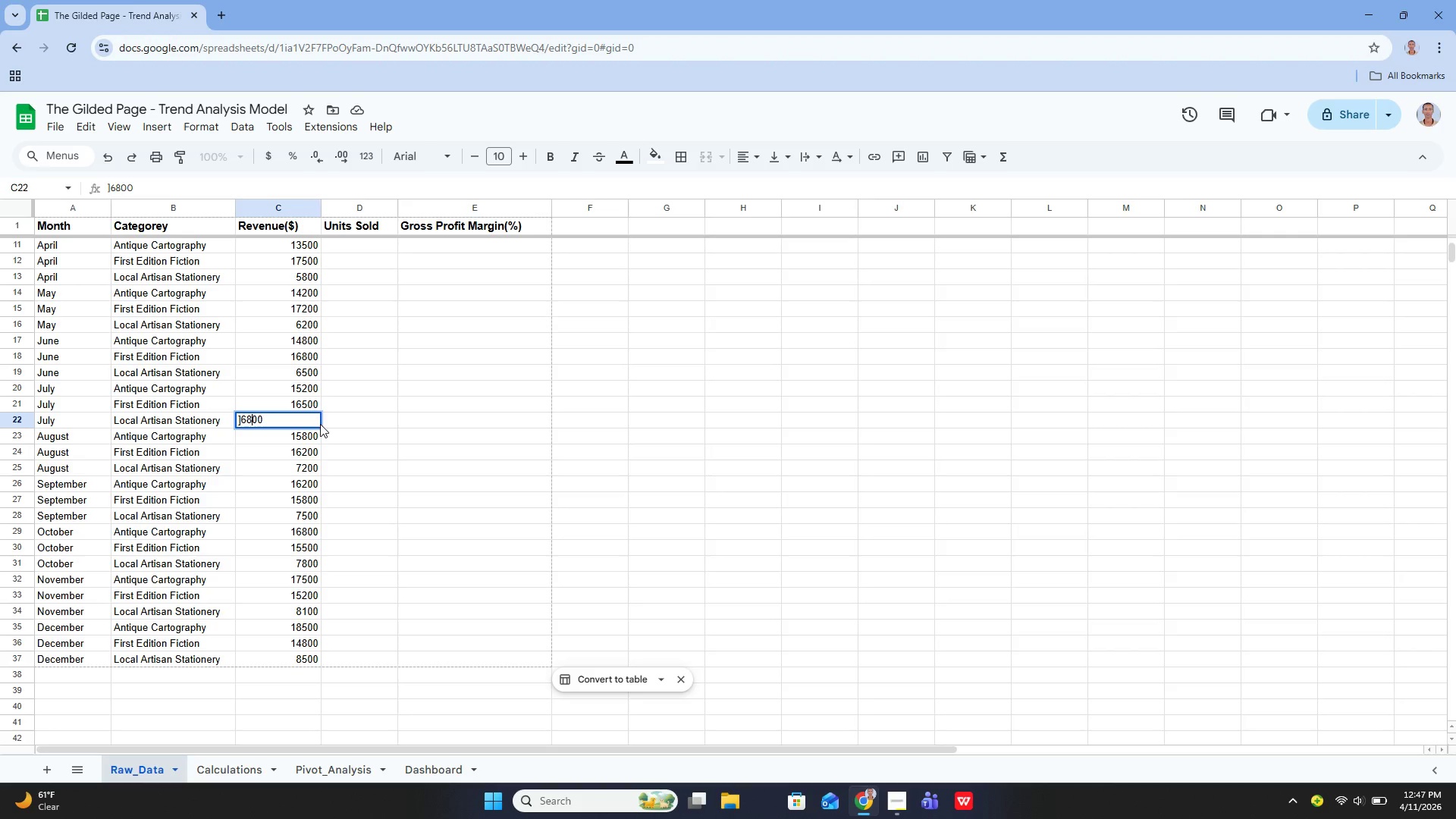 
key(ArrowLeft)
 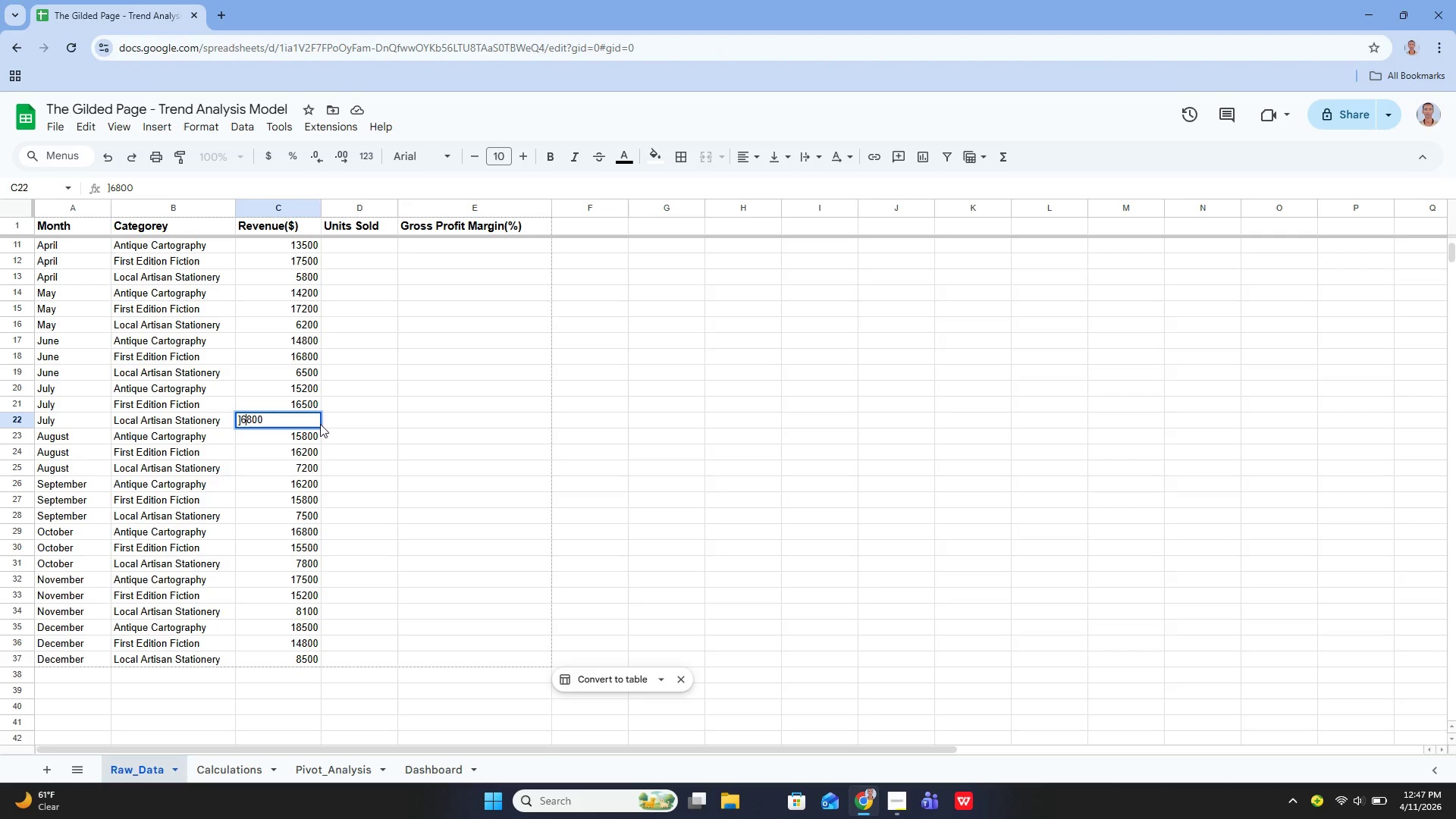 
key(ArrowLeft)
 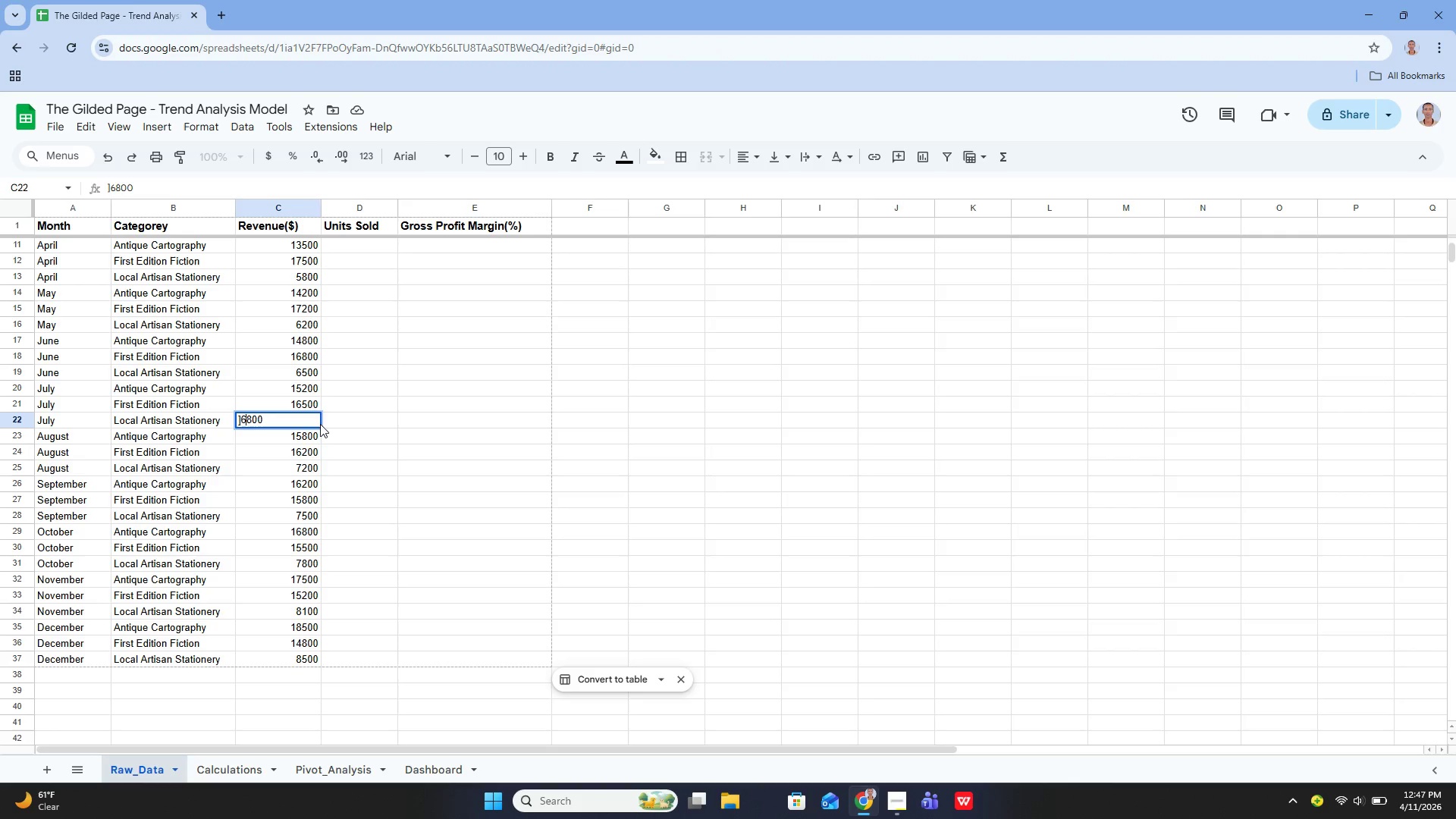 
key(ArrowLeft)
 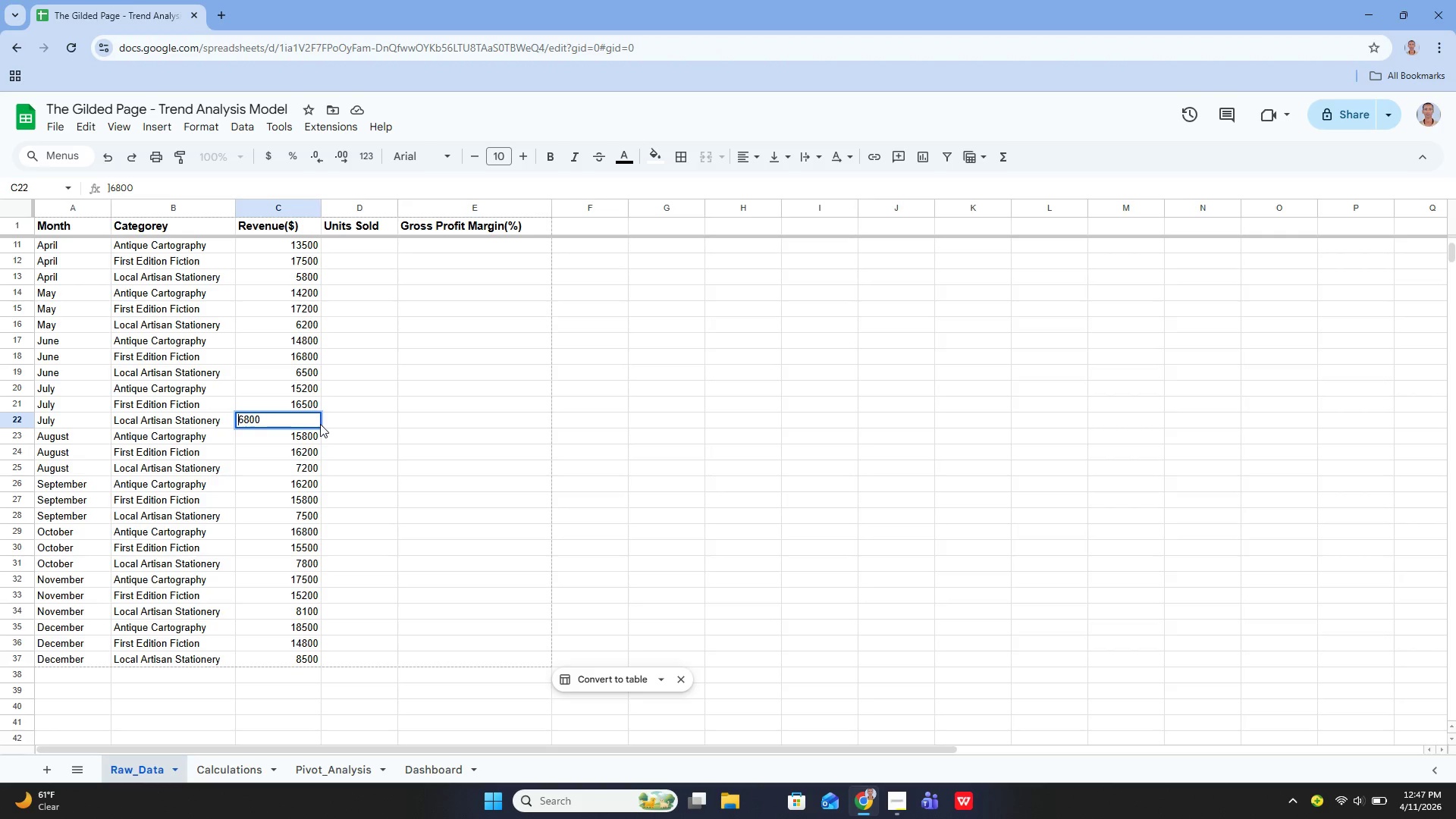 
key(Backspace)
 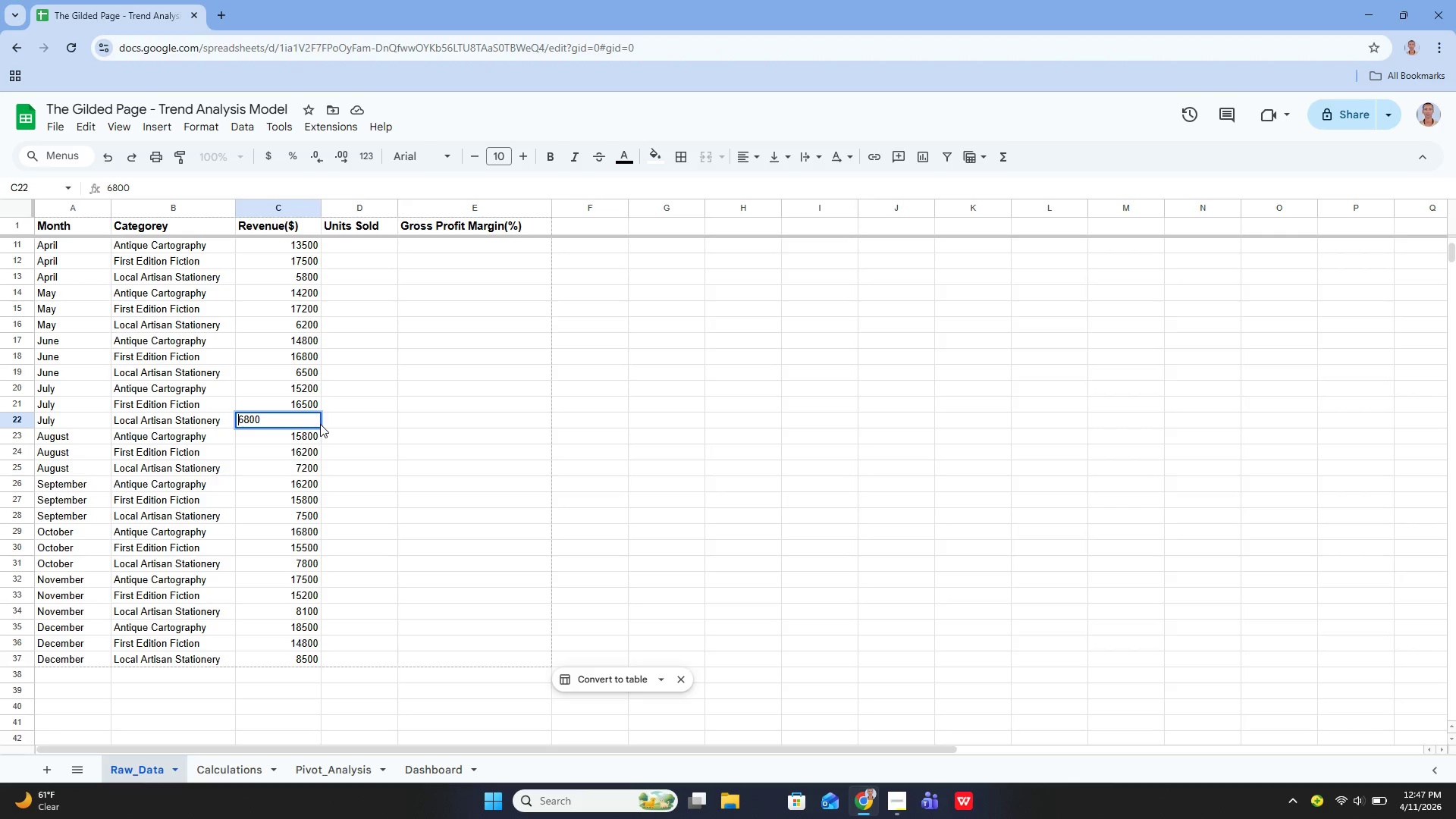 
key(Enter)
 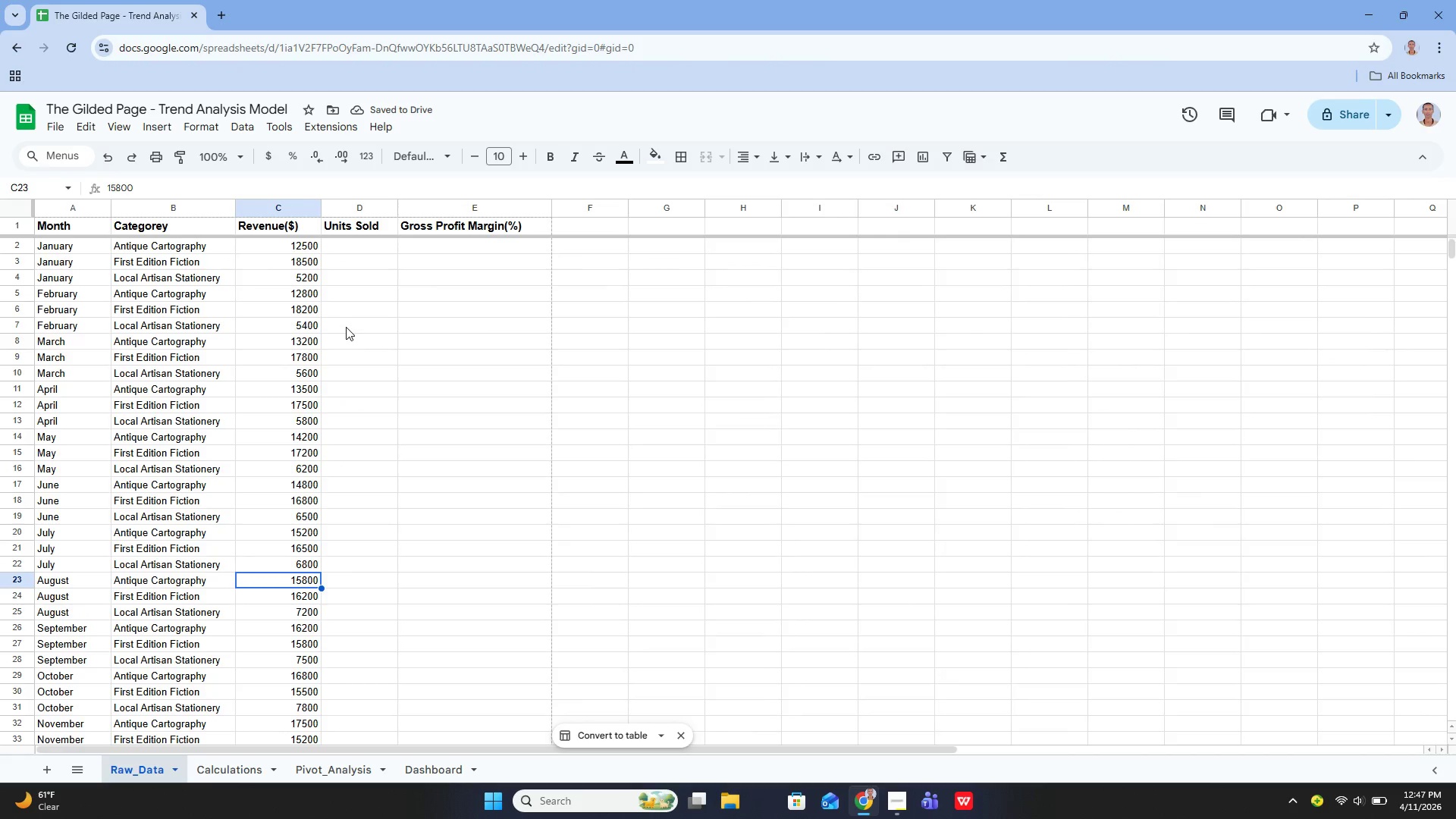 
wait(5.51)
 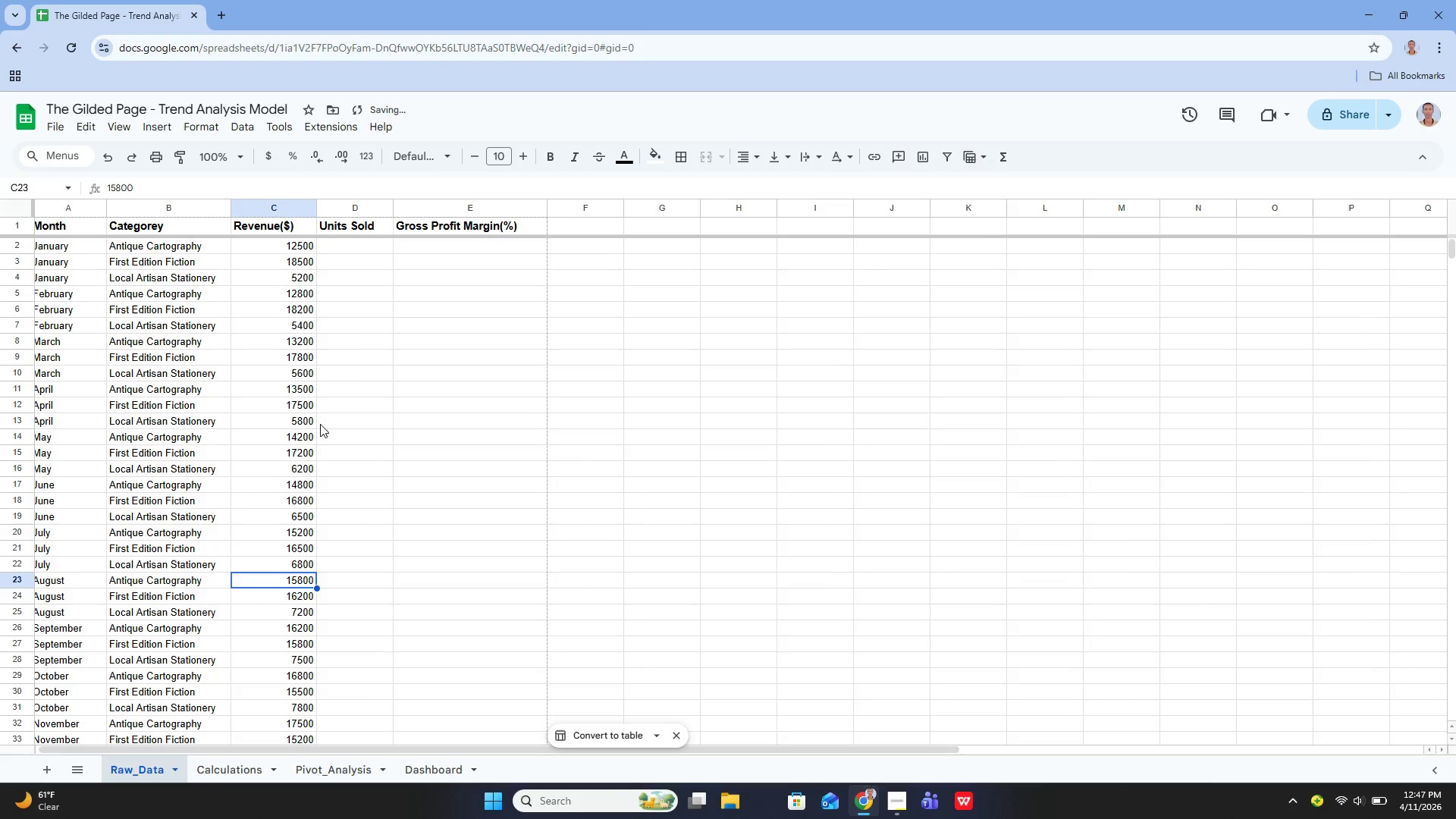 
left_click([356, 246])
 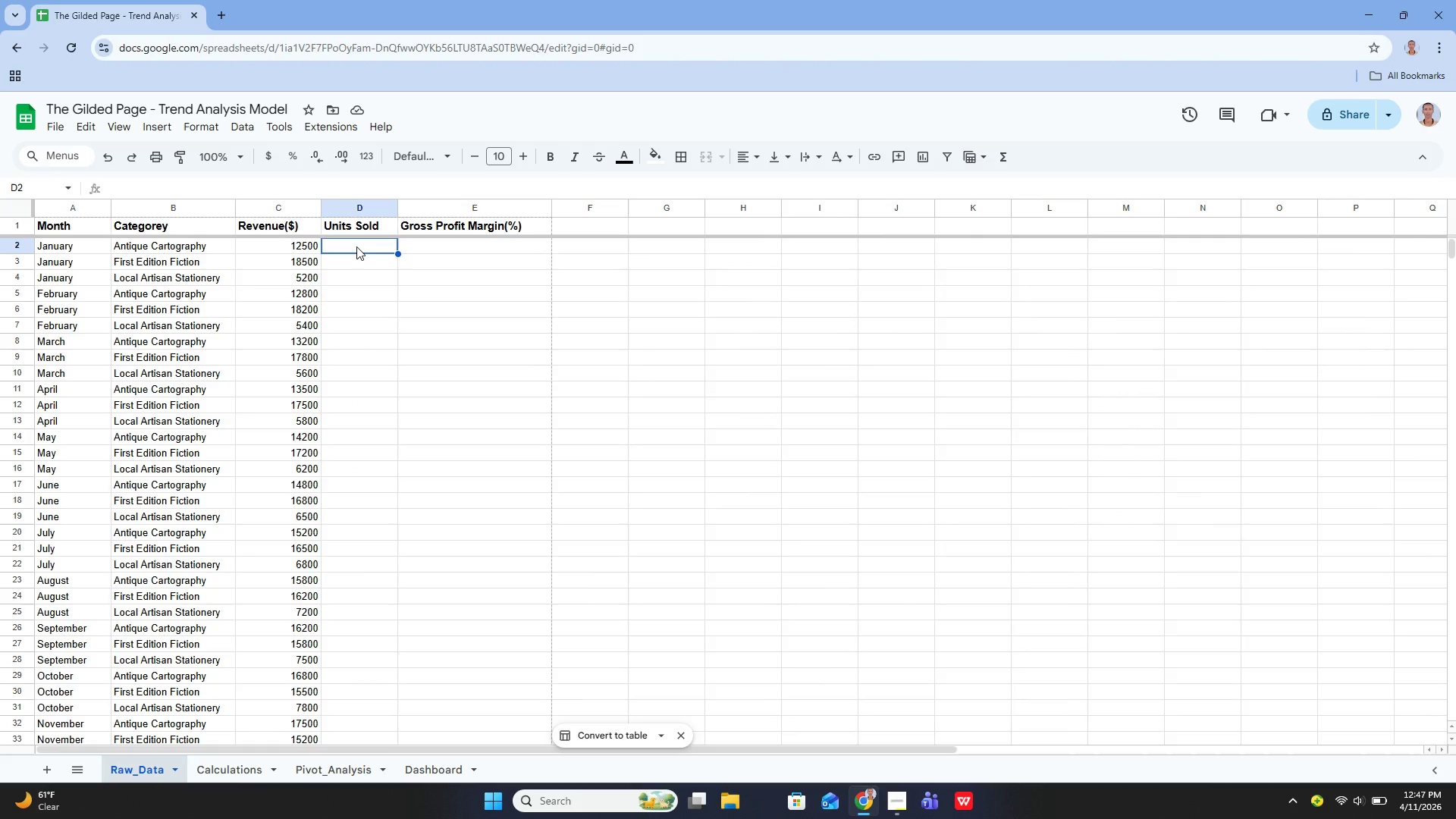 
wait(7.52)
 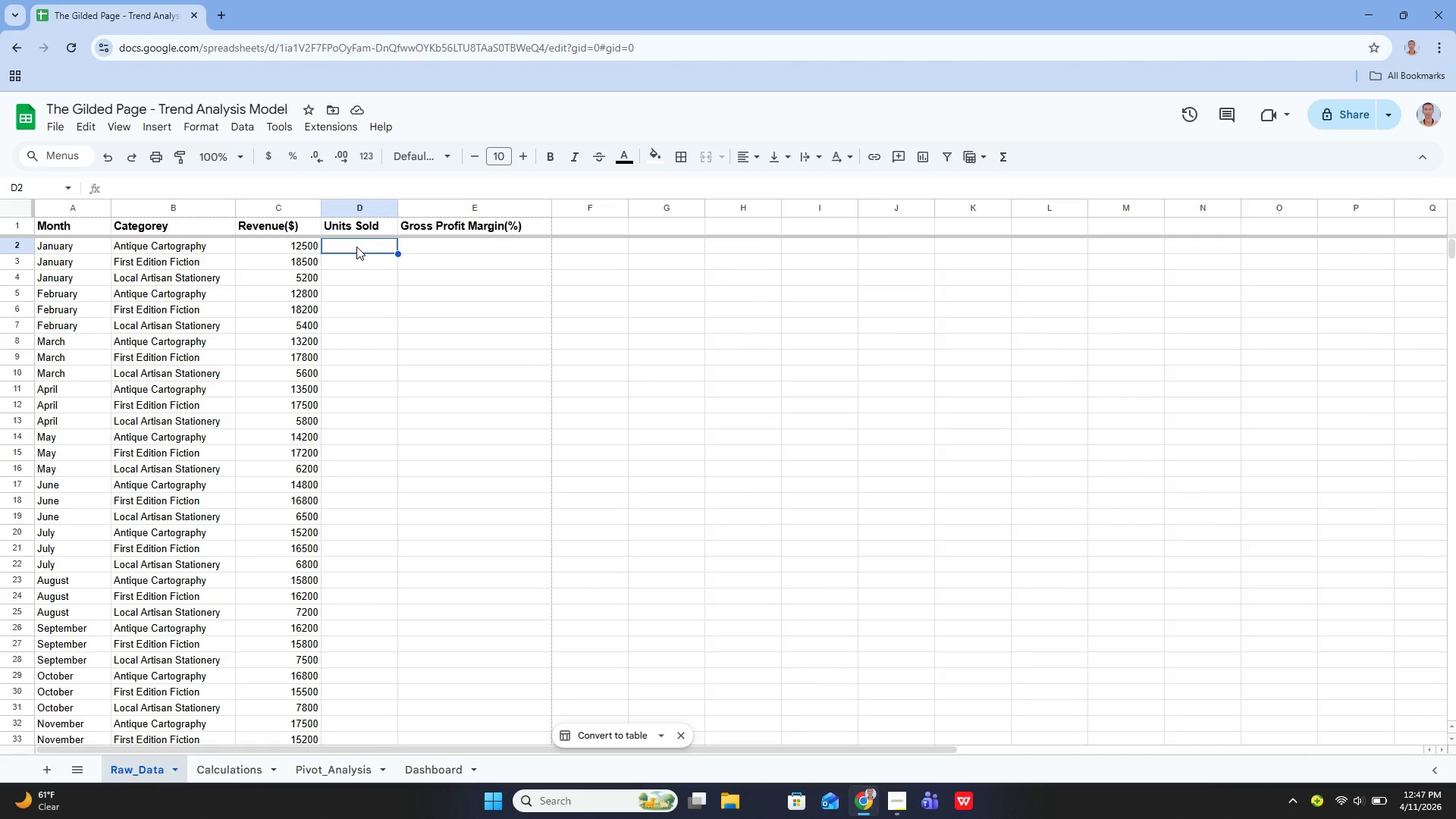 
key(Enter)
 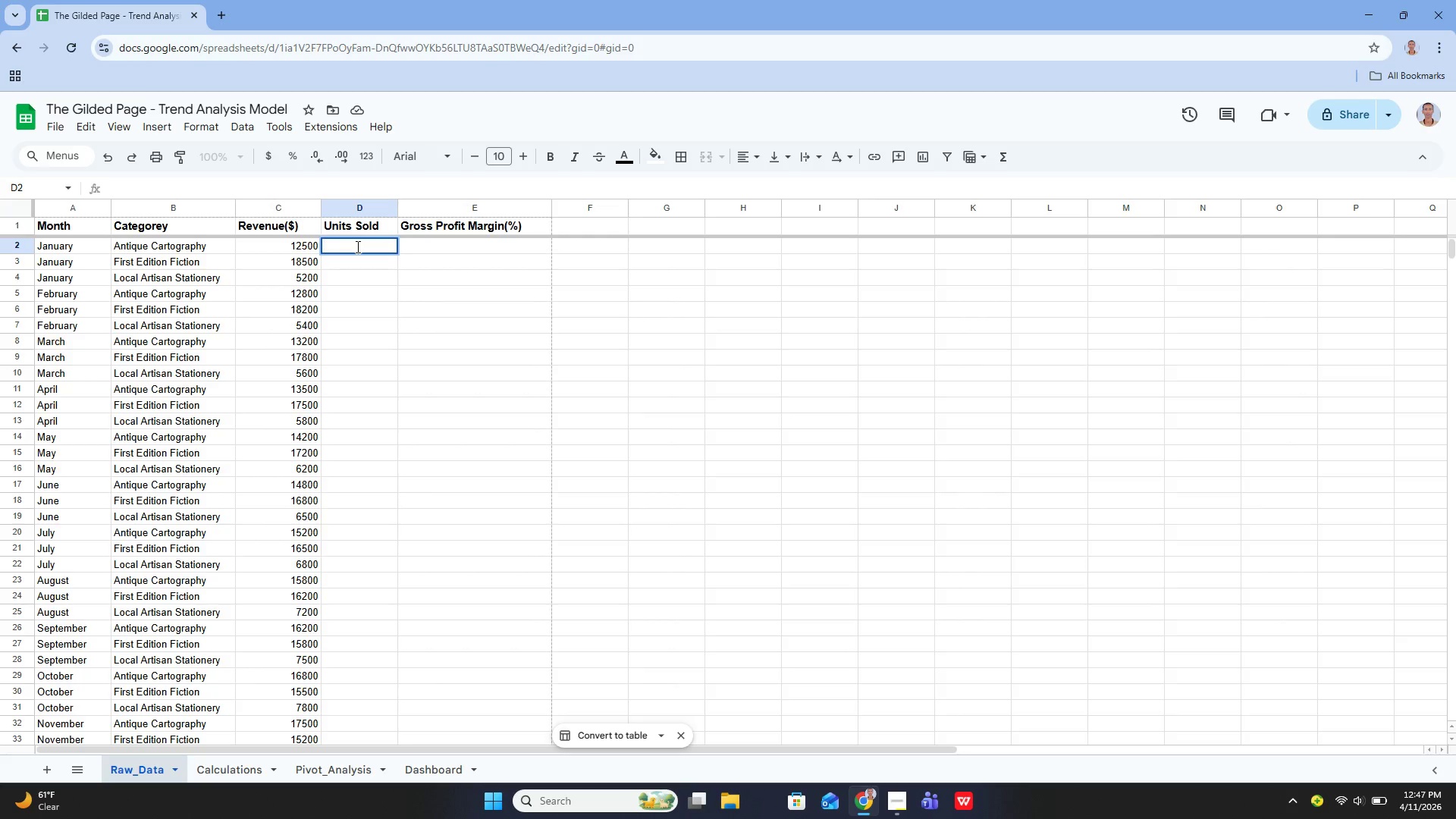 
type(250)
 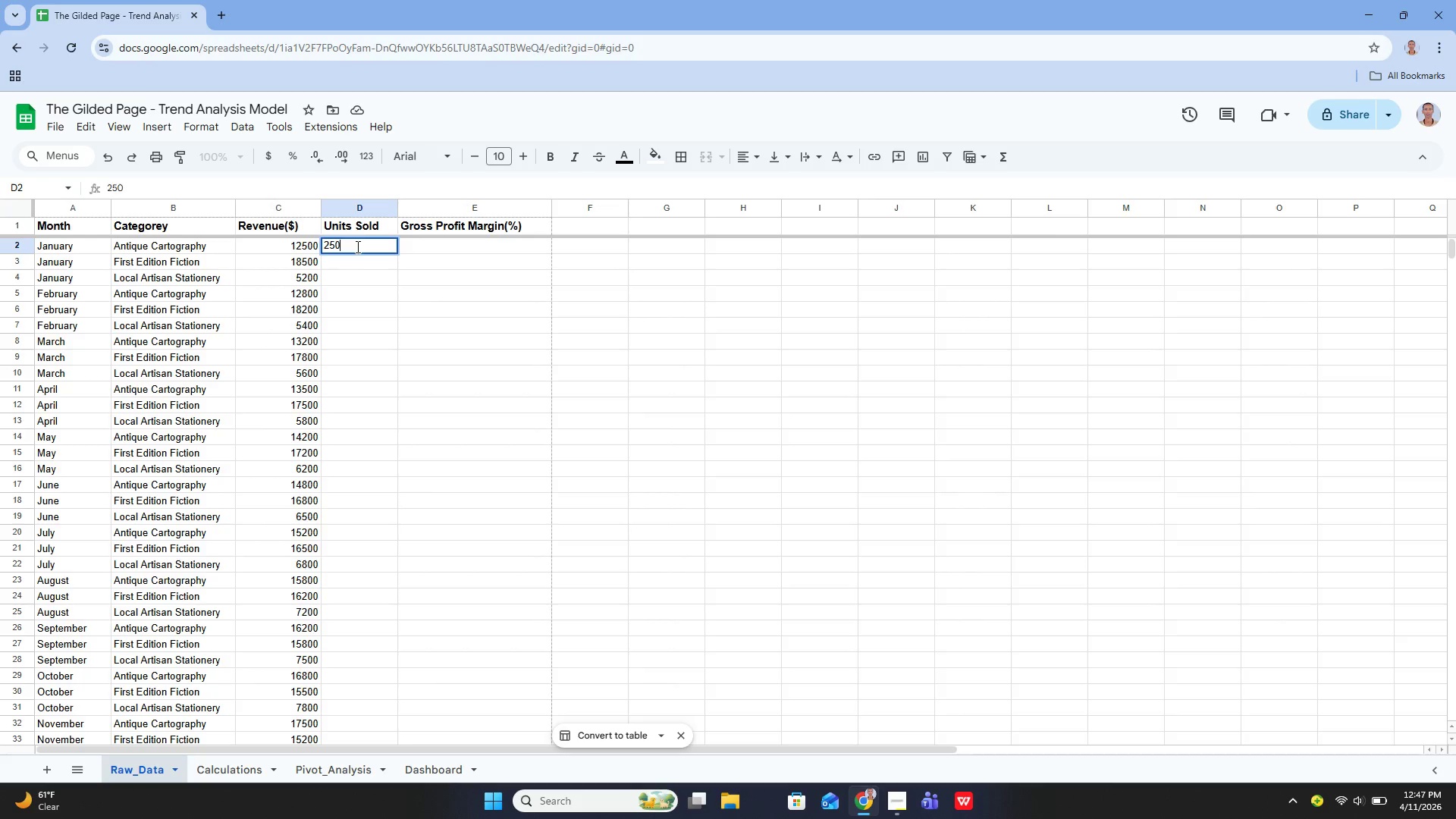 
key(Enter)
 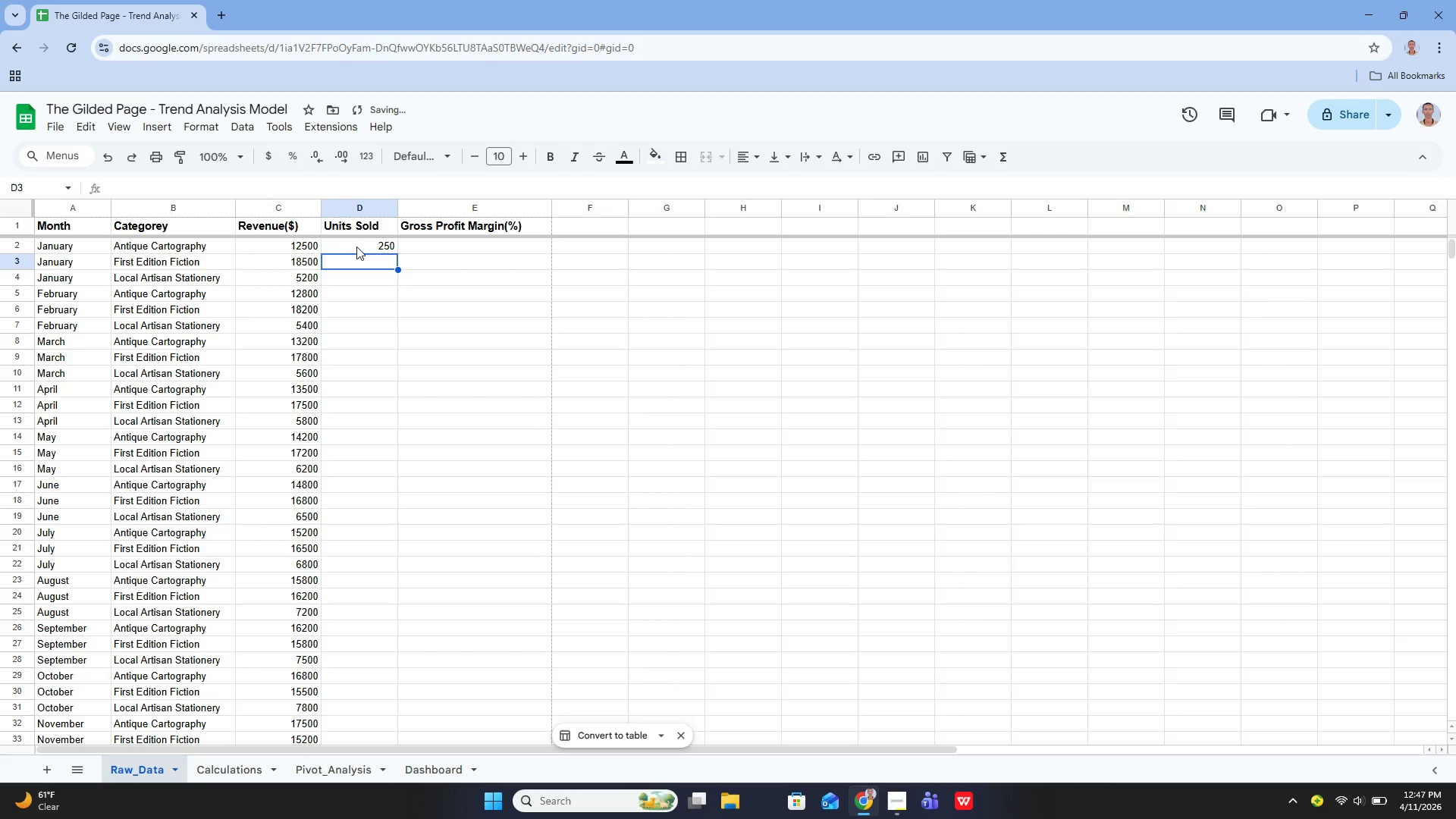 
key(ArrowDown)
 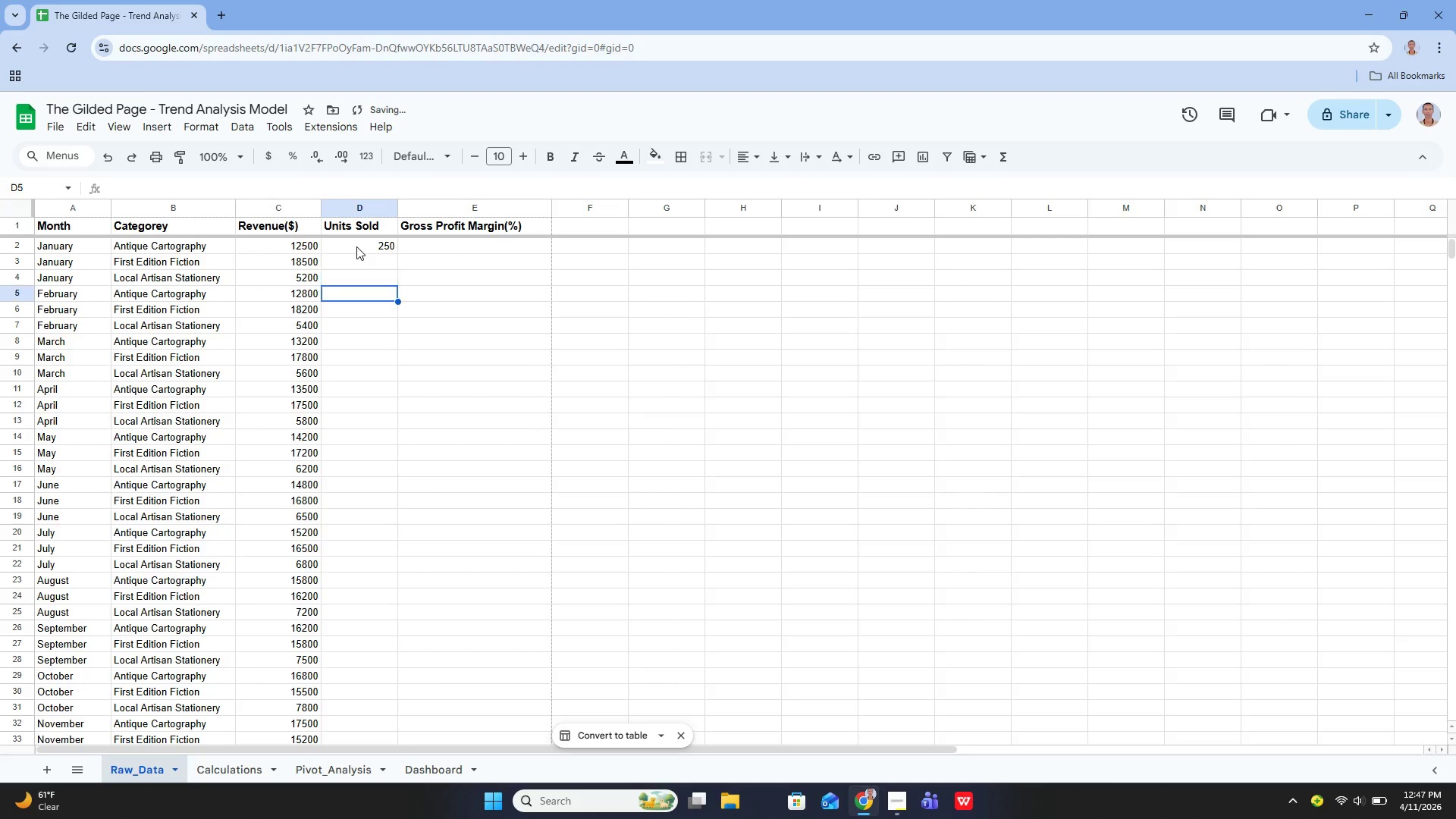 
key(ArrowDown)
 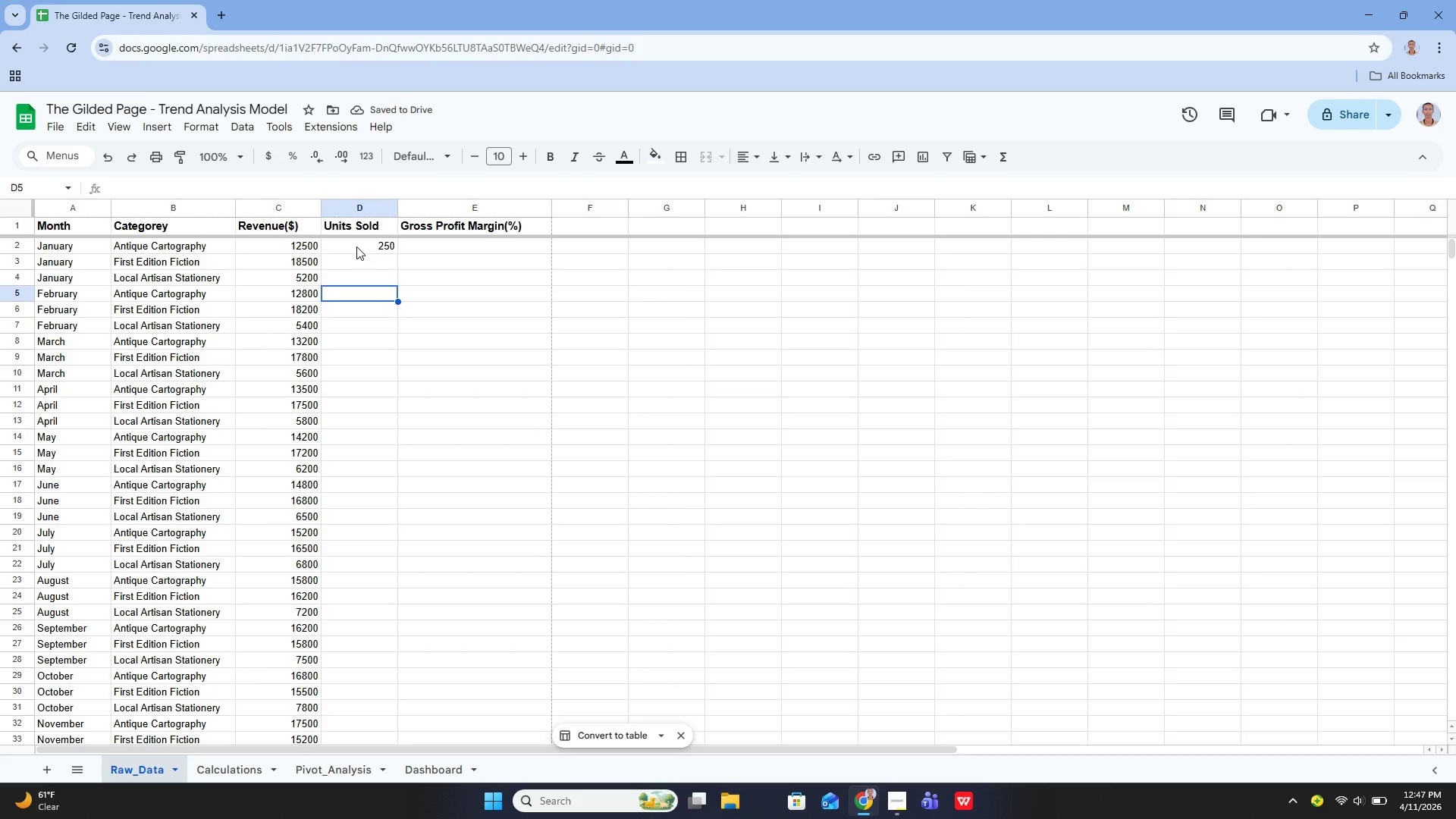 
key(Enter)
 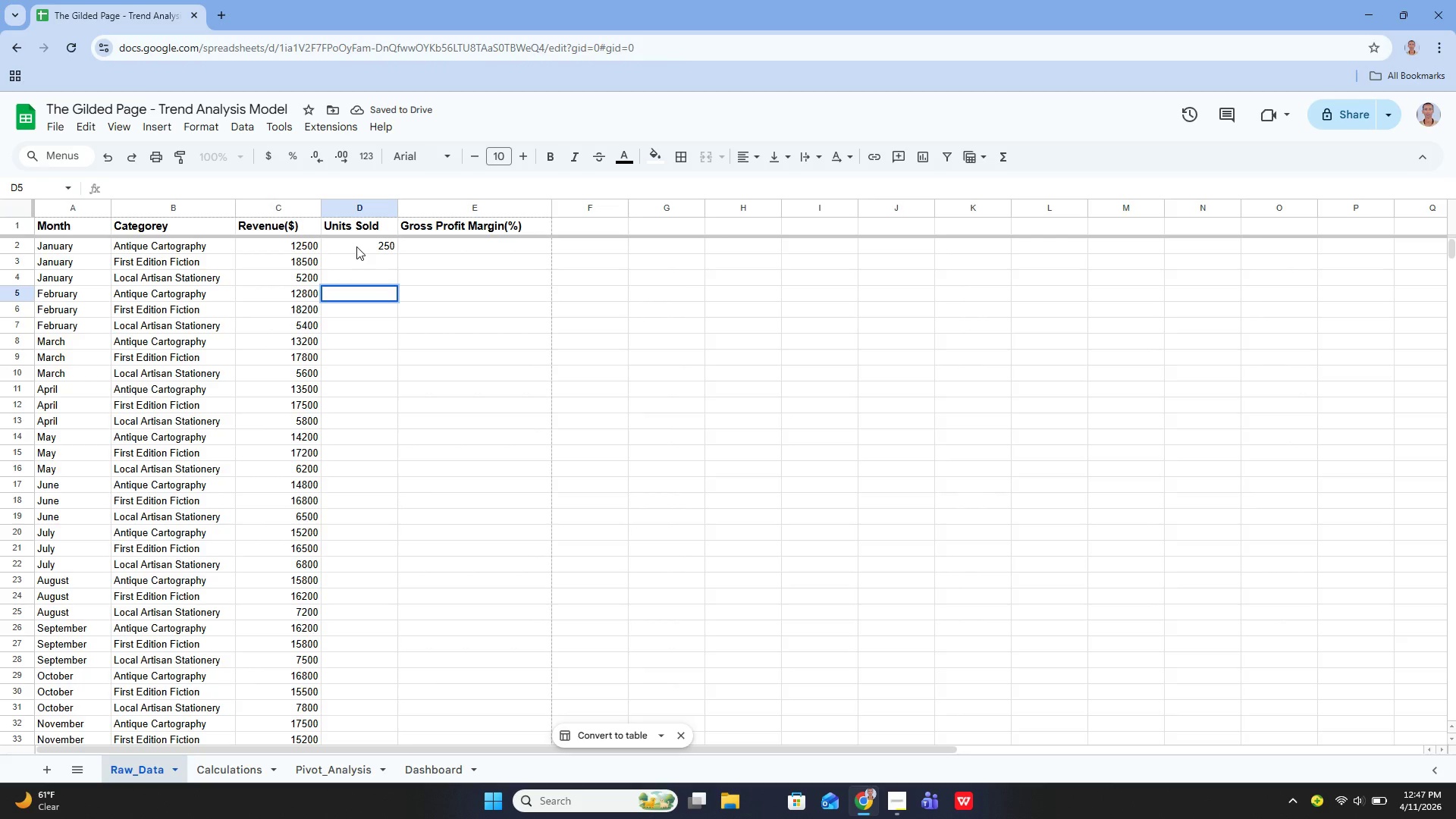 
type(256)
 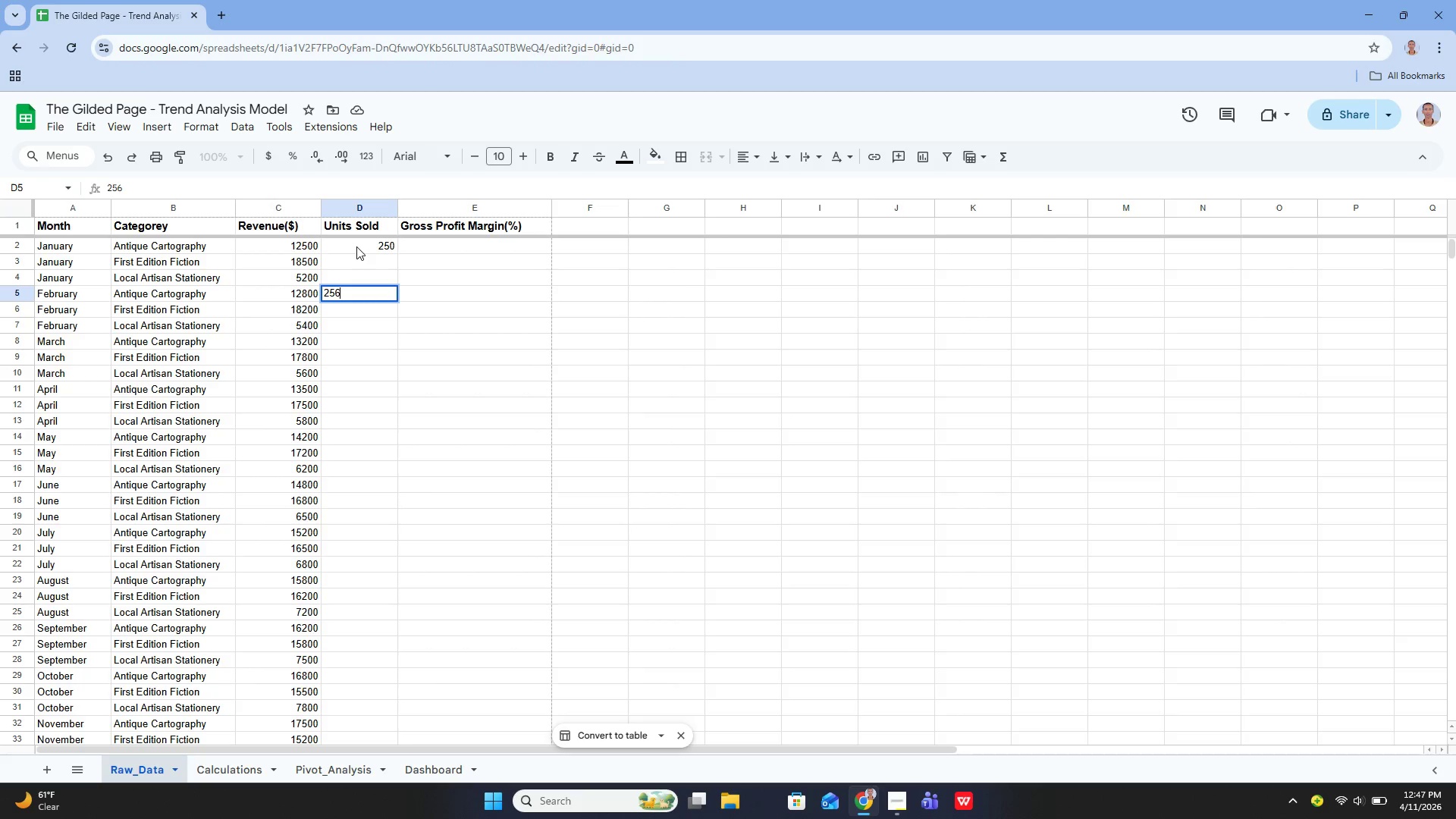 
key(Enter)
 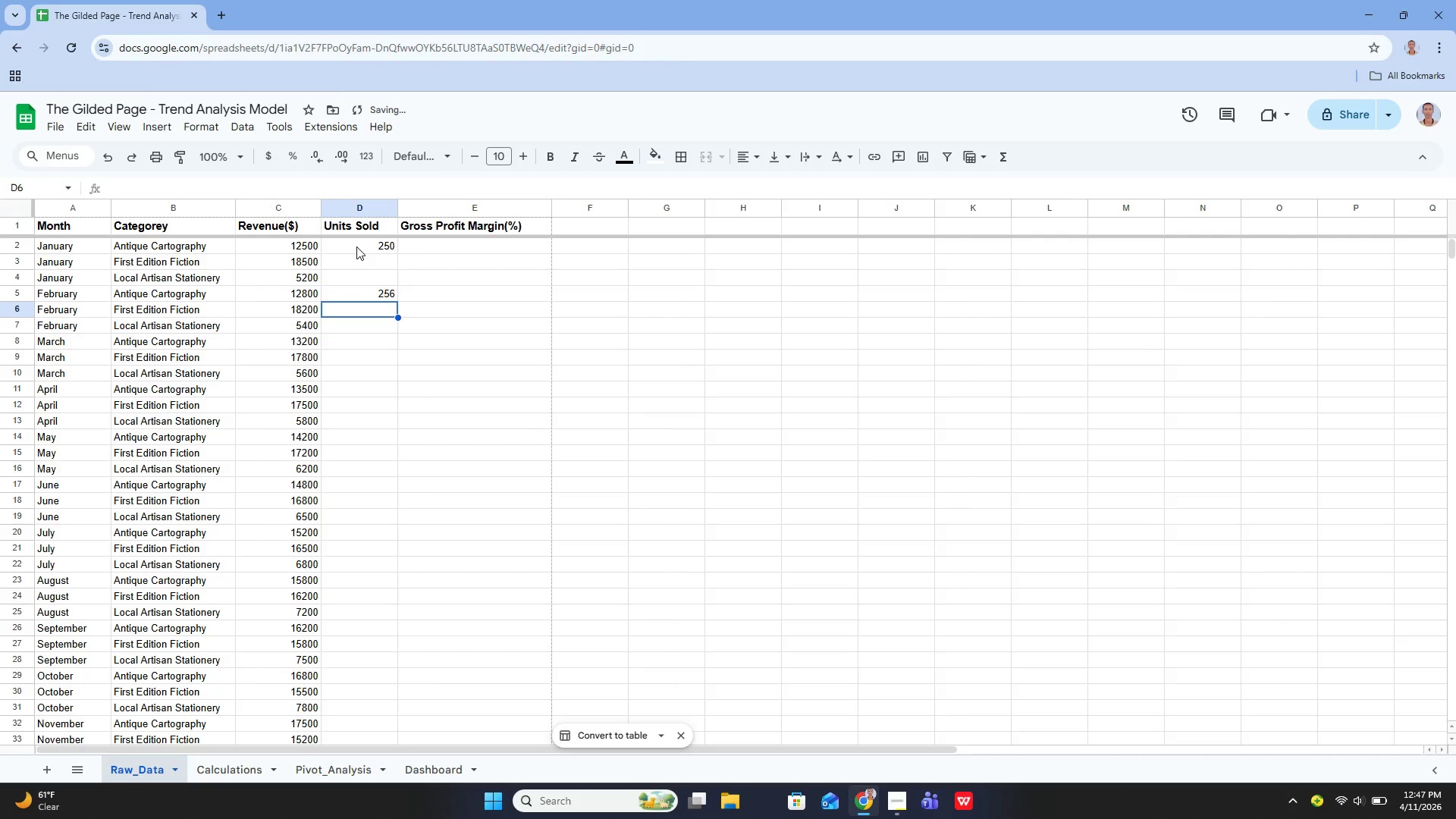 
key(ArrowDown)
 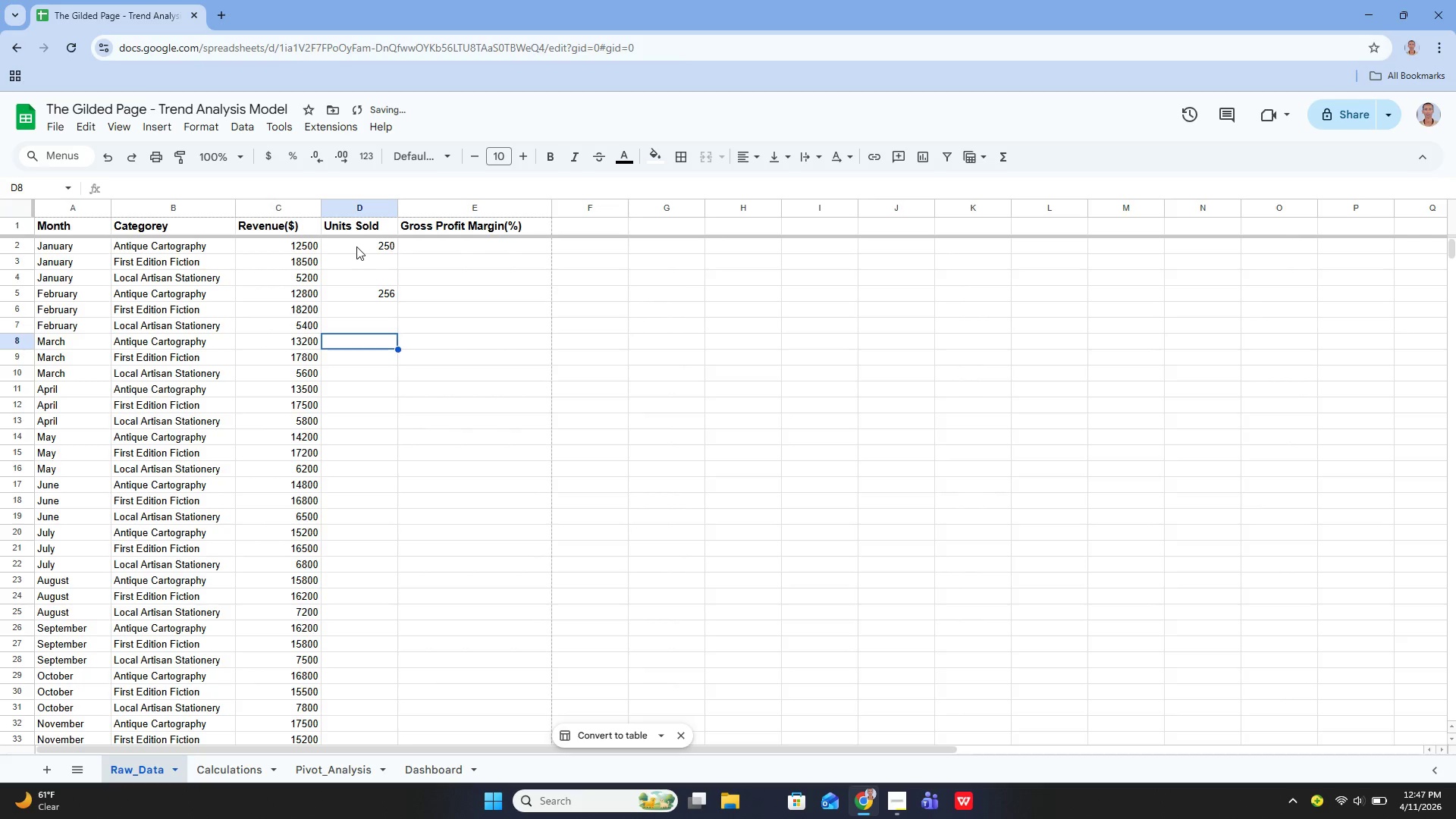 
key(ArrowDown)
 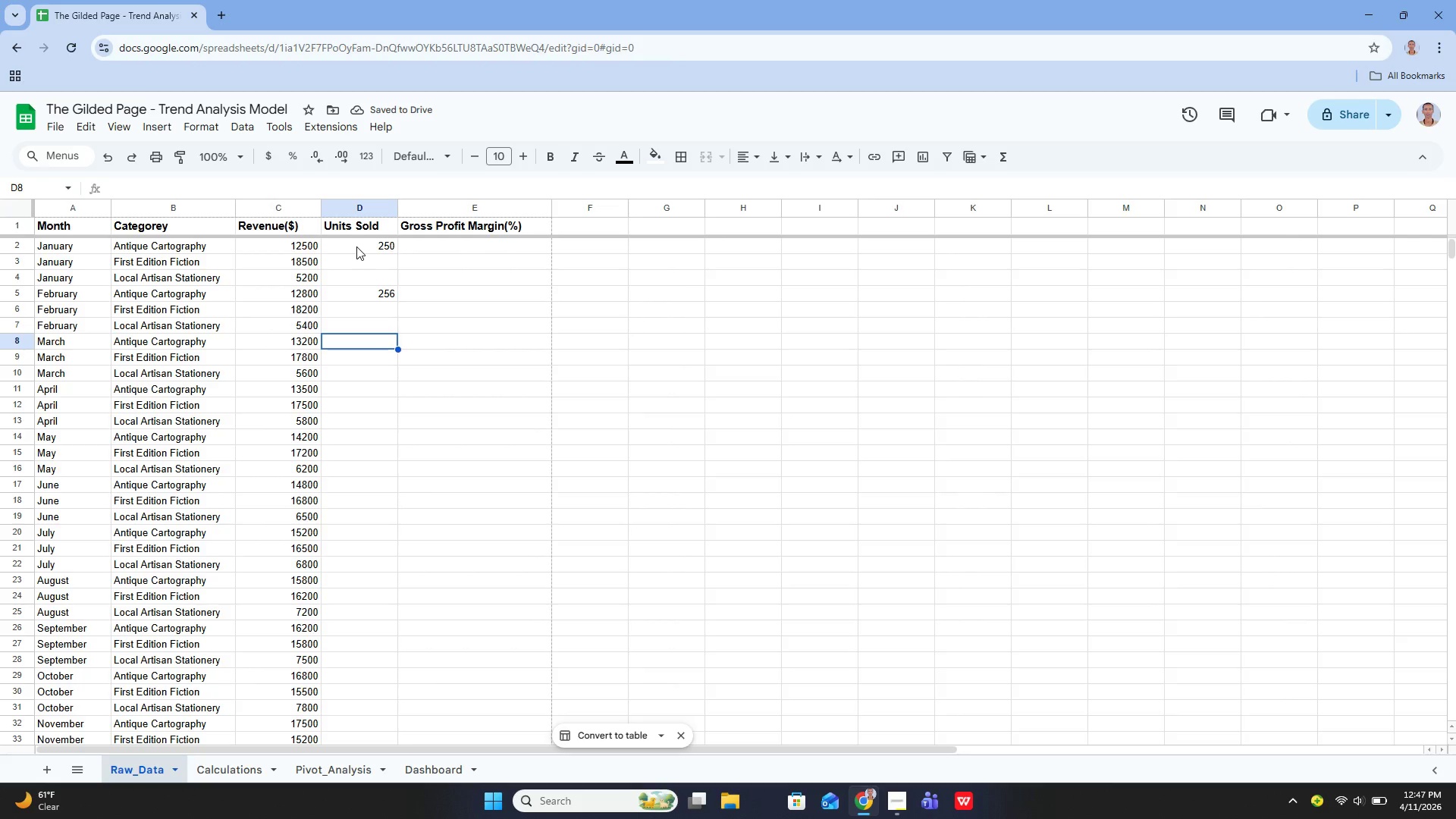 
key(Enter)
 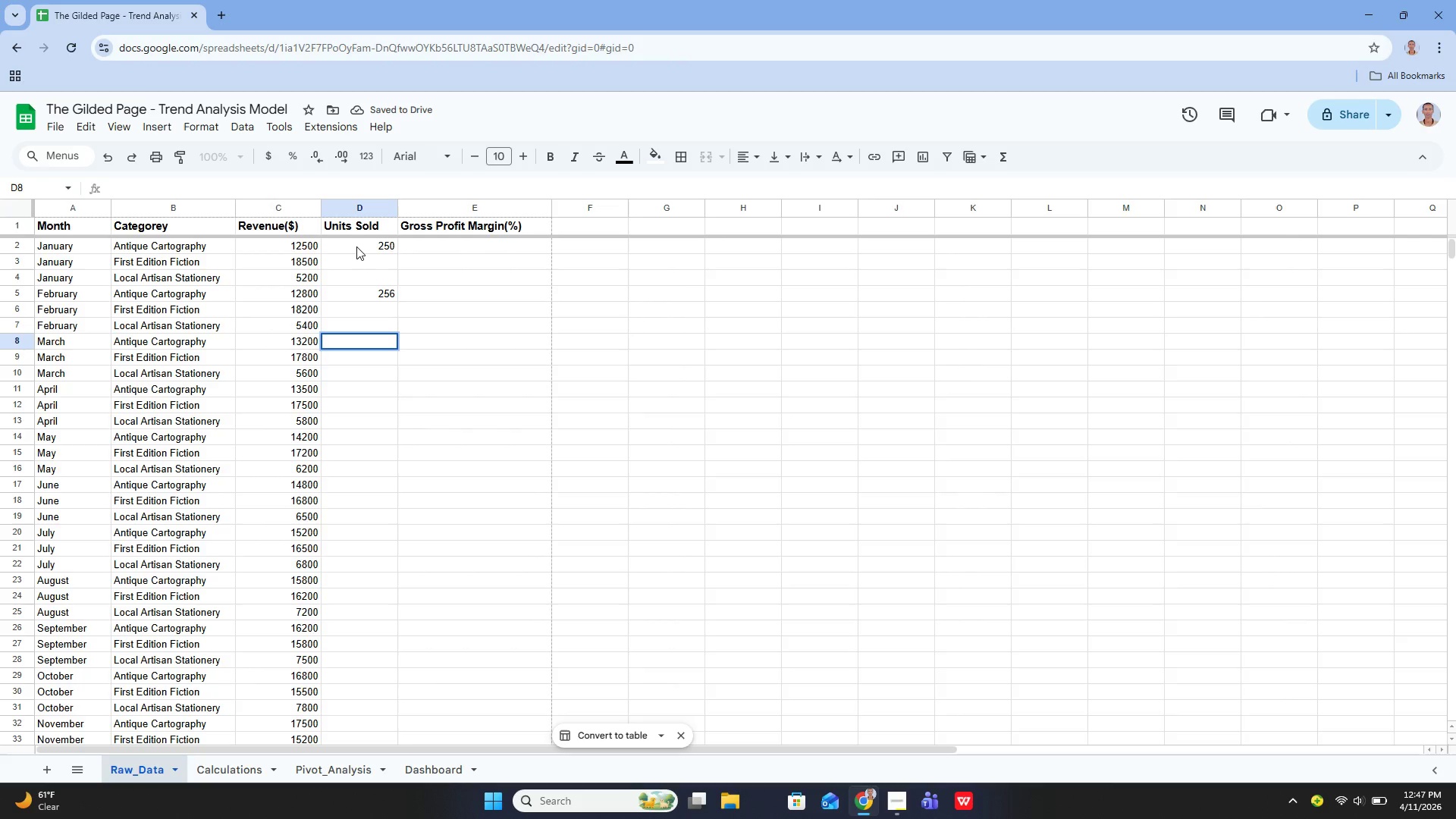 
type(264)
 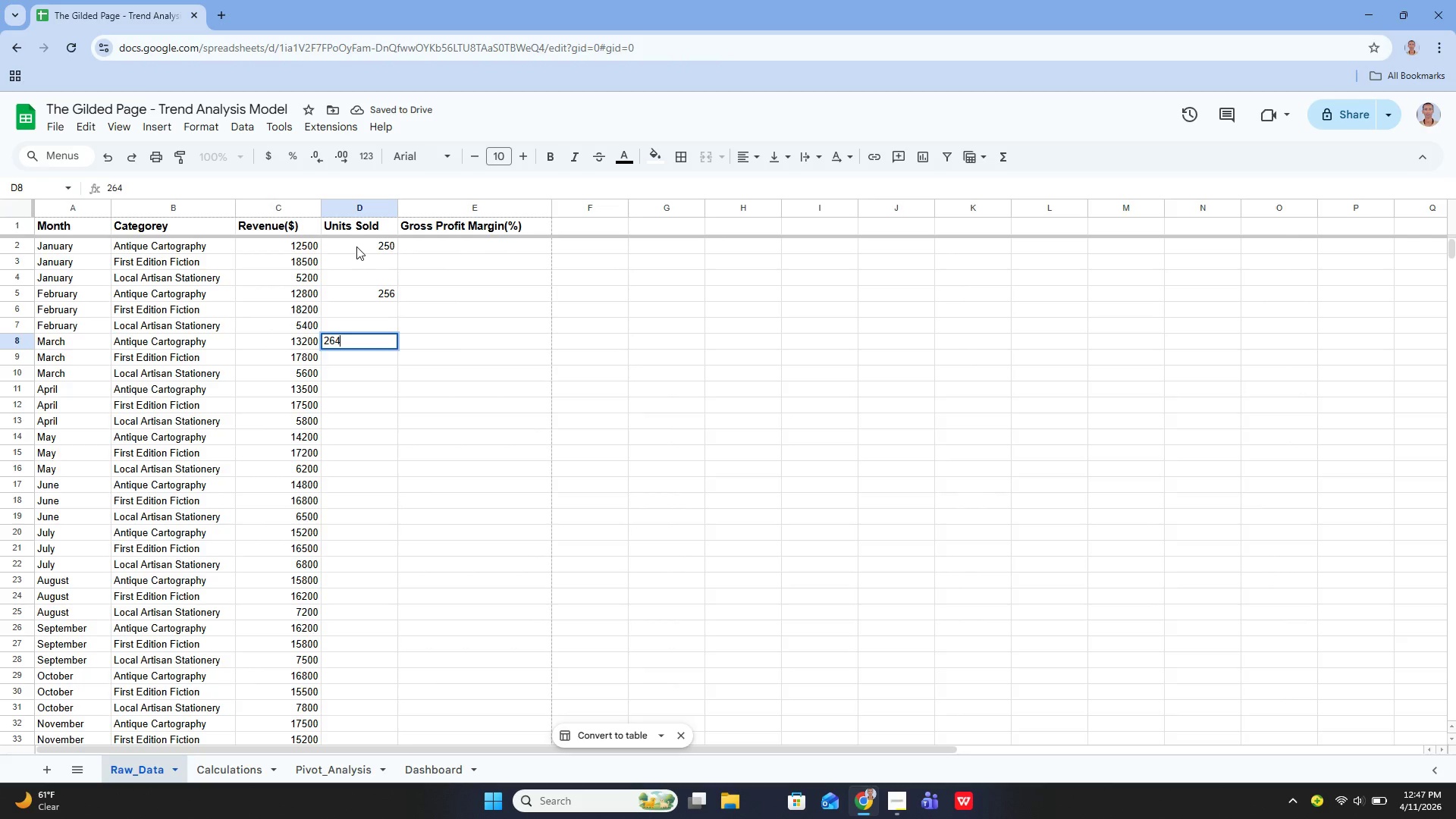 
key(Enter)
 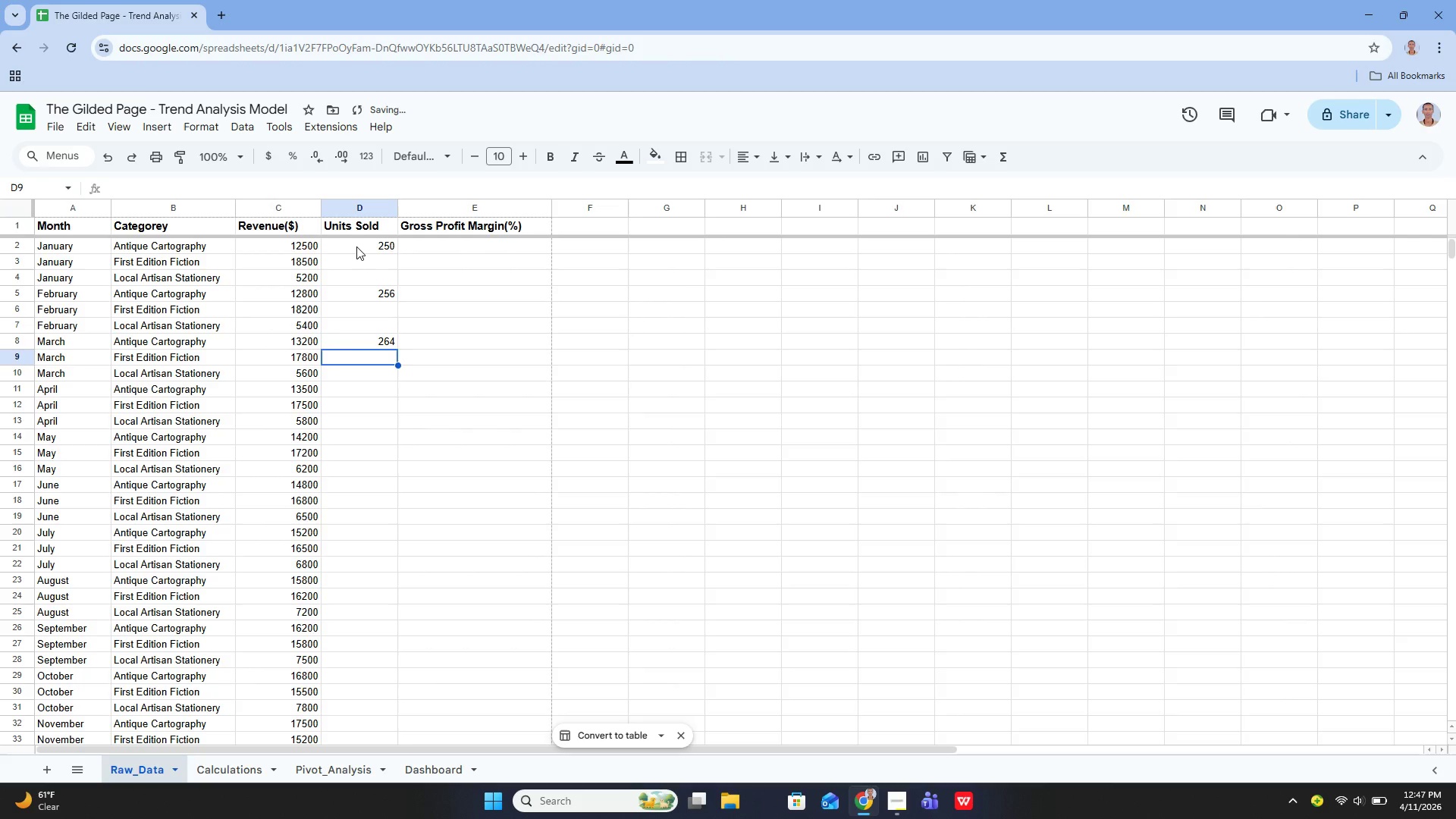 
key(ArrowDown)
 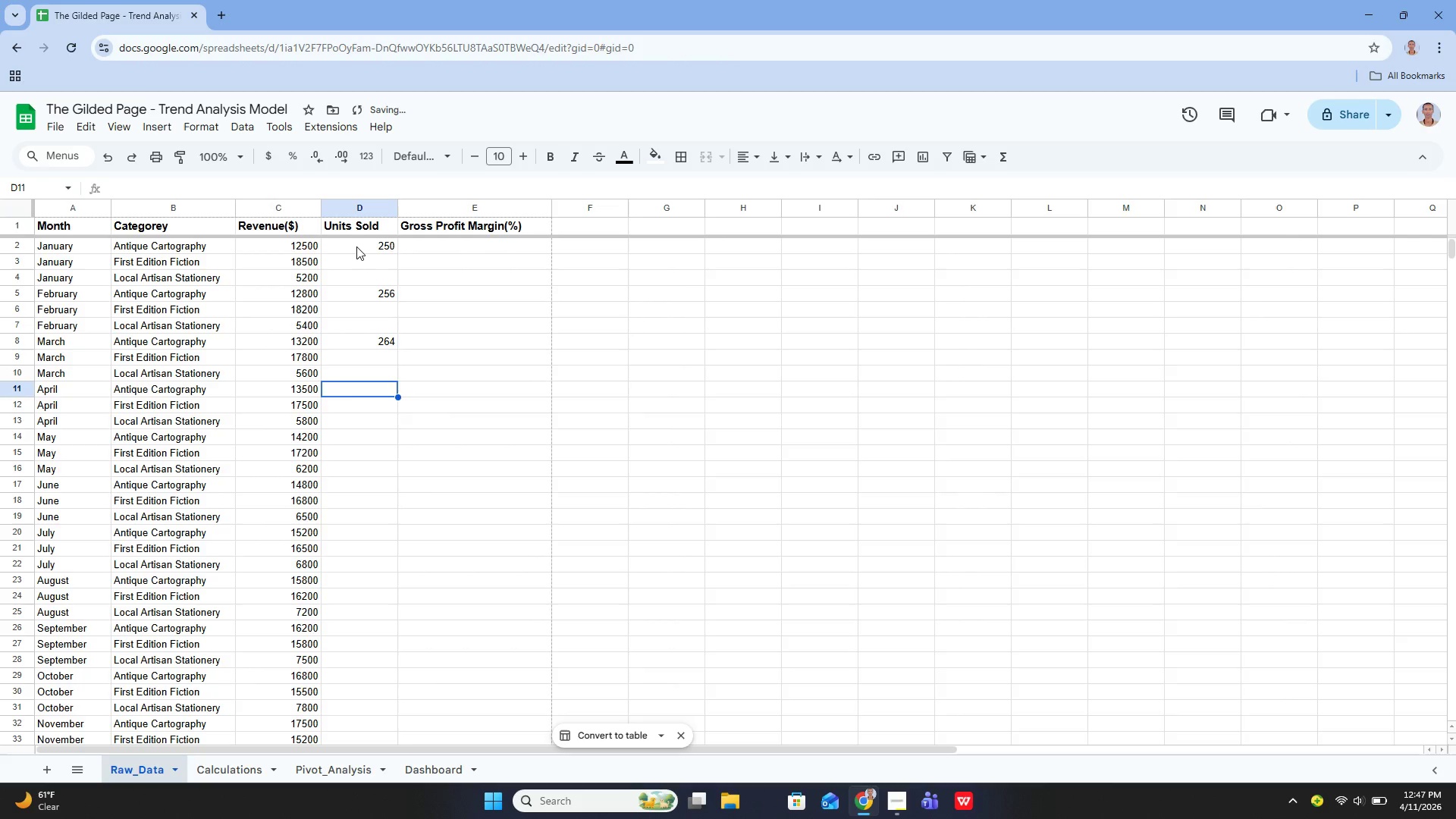 
key(ArrowDown)
 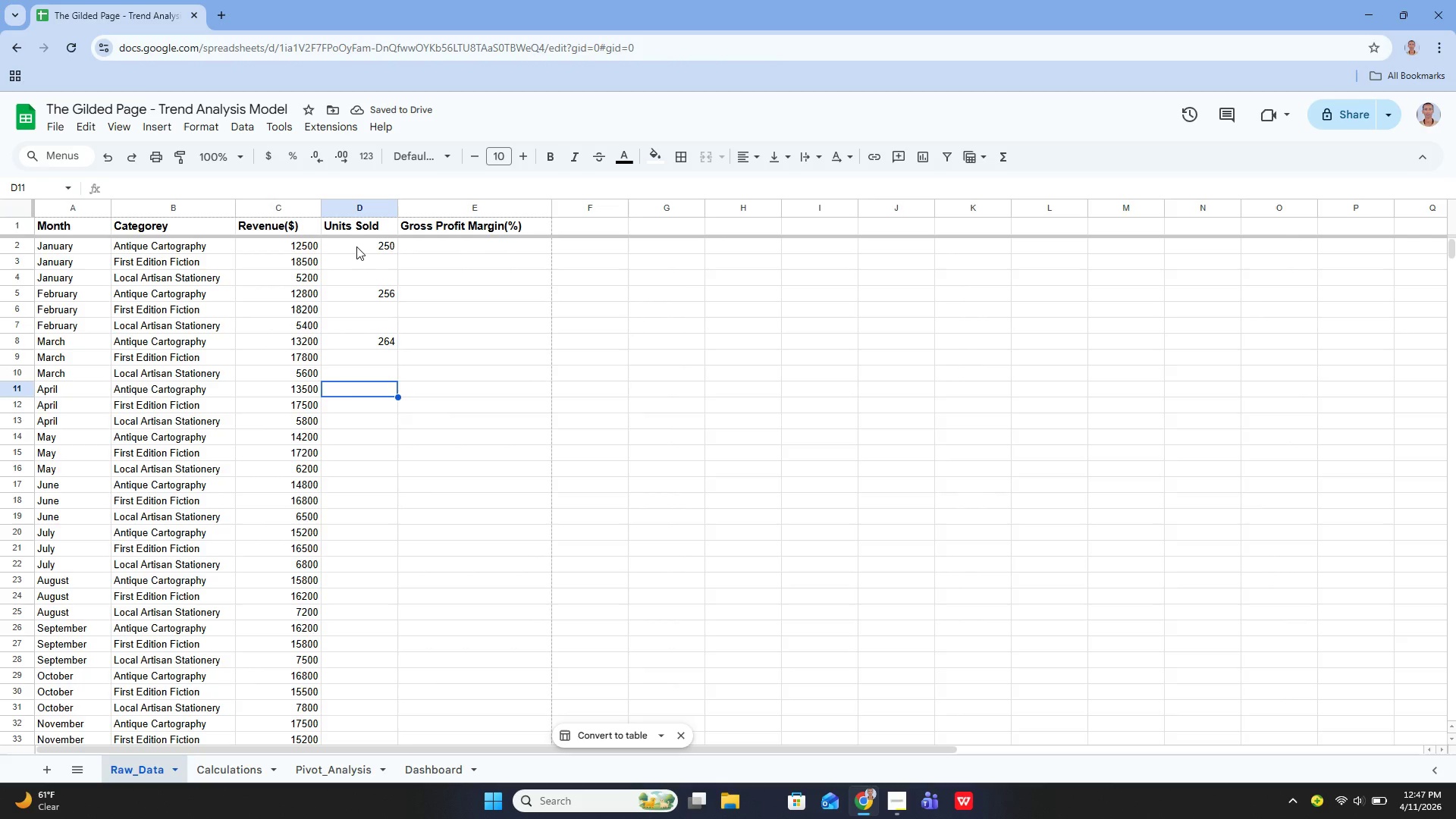 
key(Enter)
 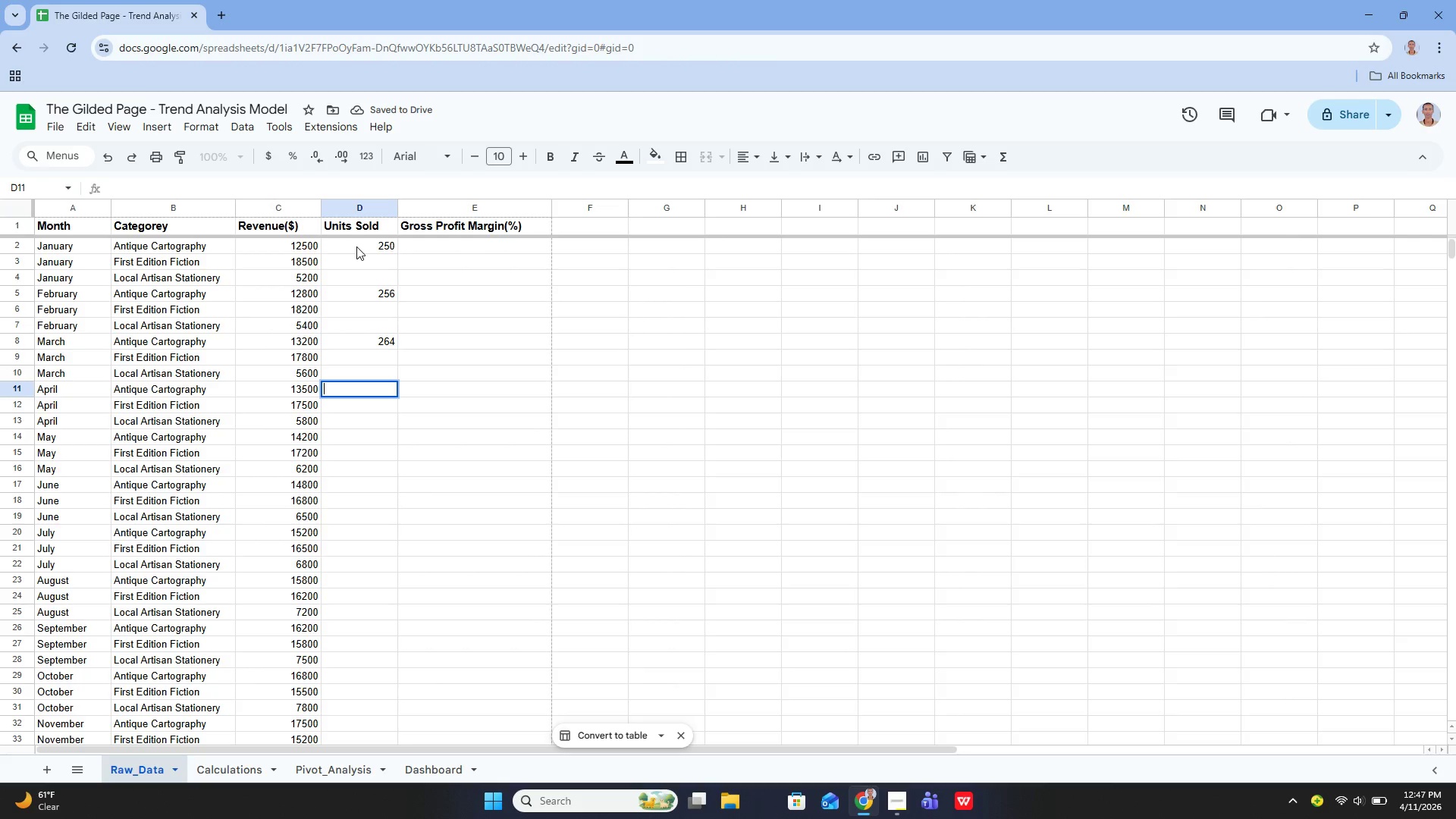 
type(270)
 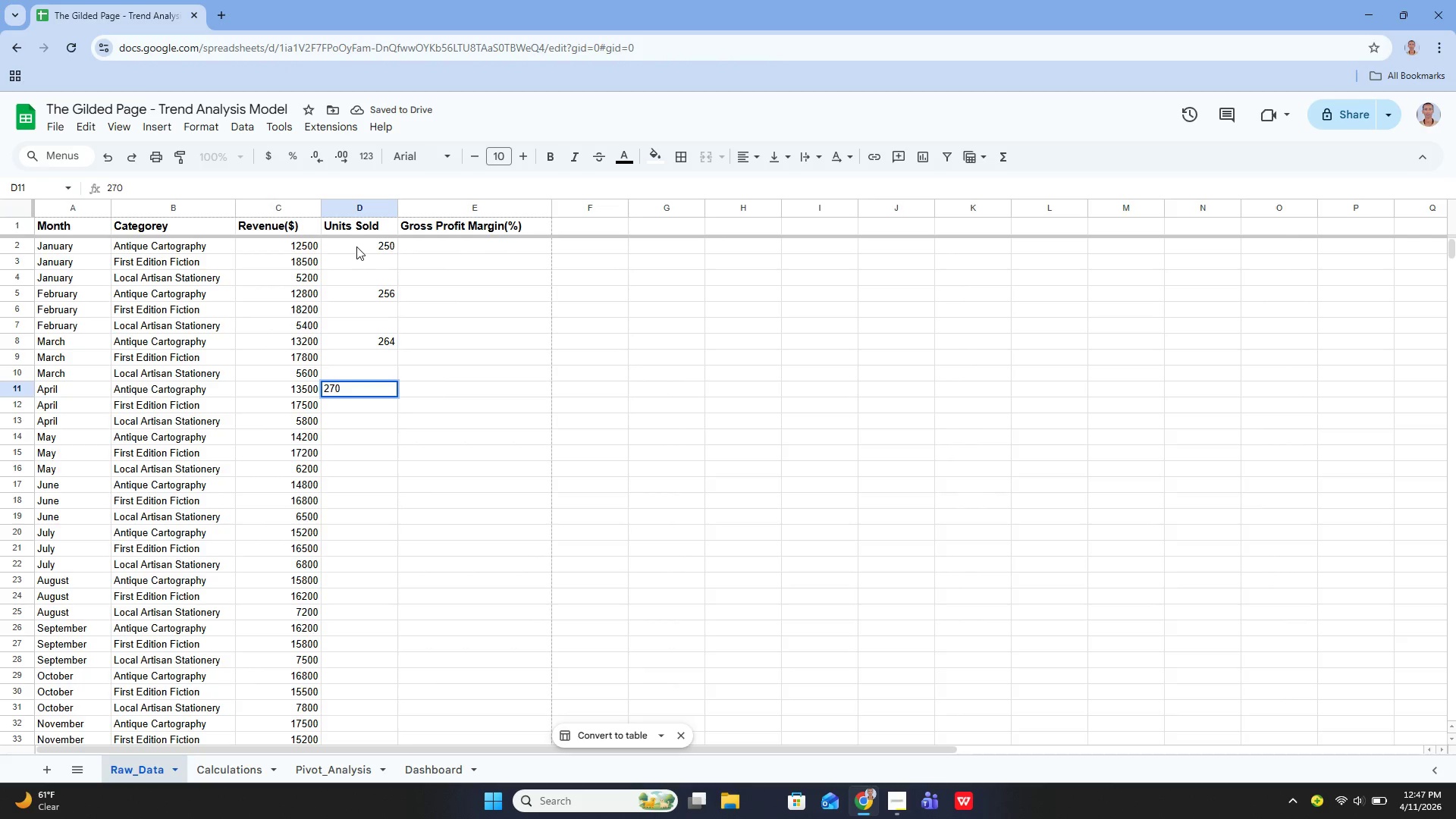 
key(Enter)
 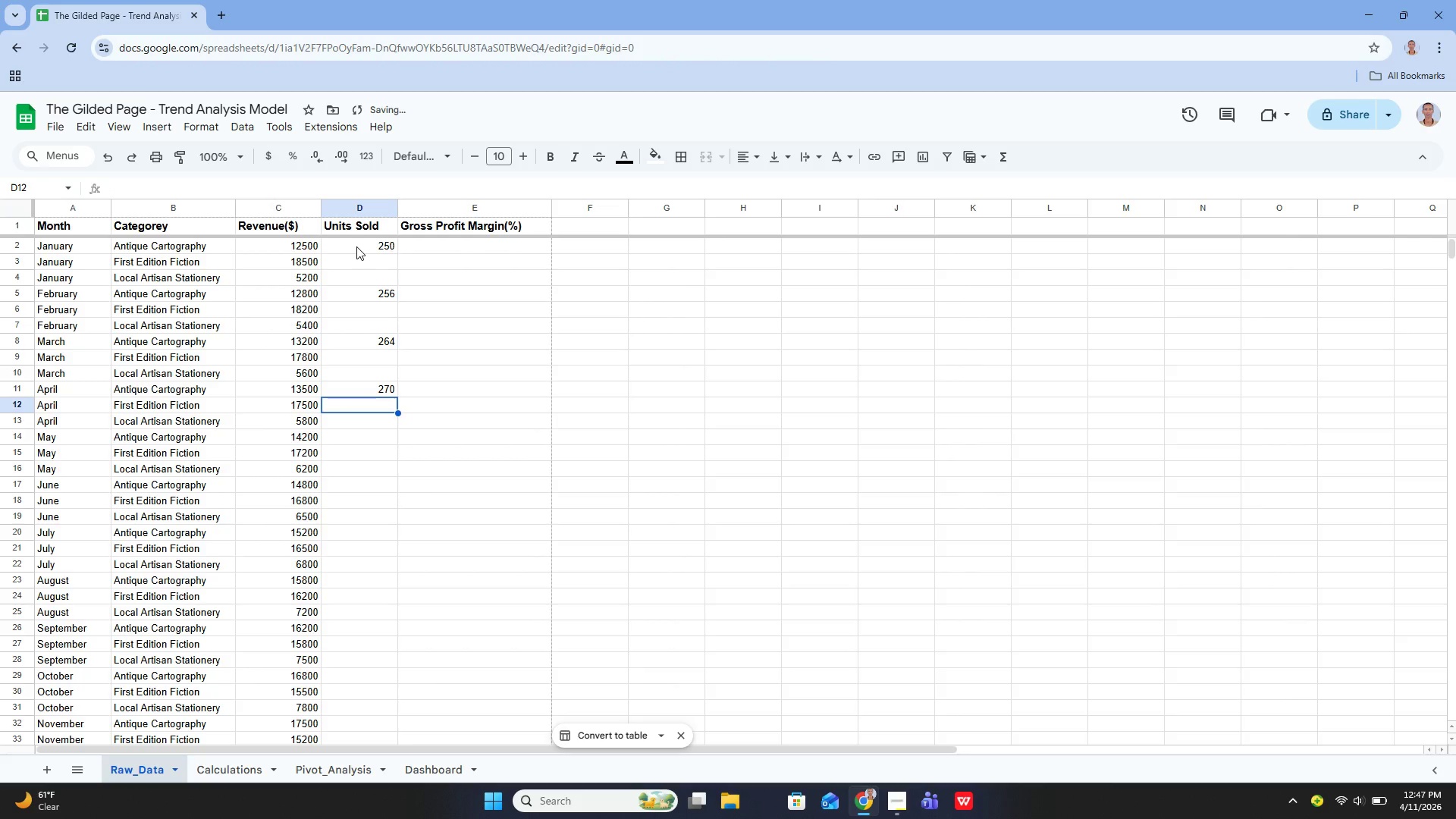 
key(ArrowDown)
 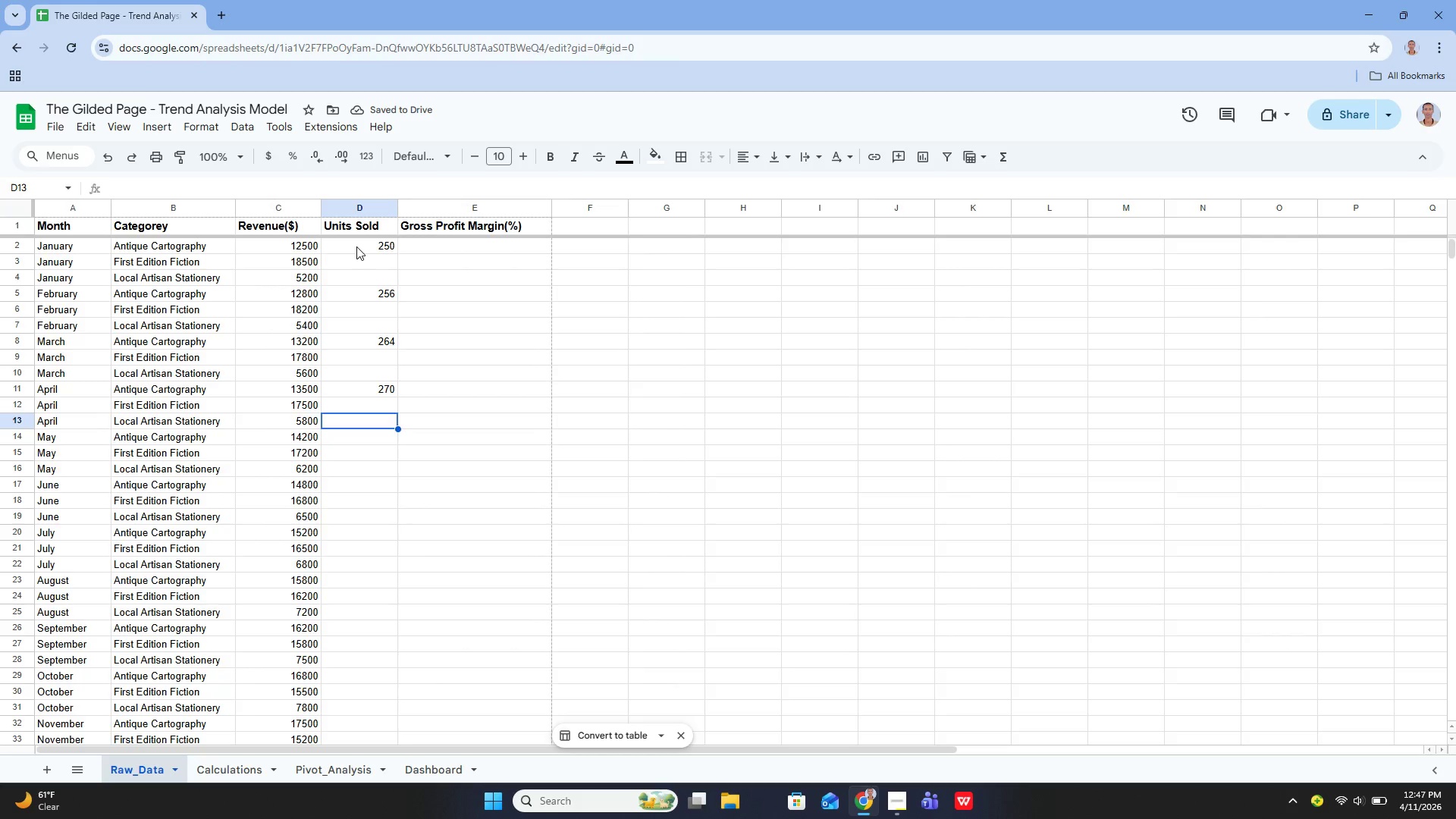 
key(ArrowDown)
 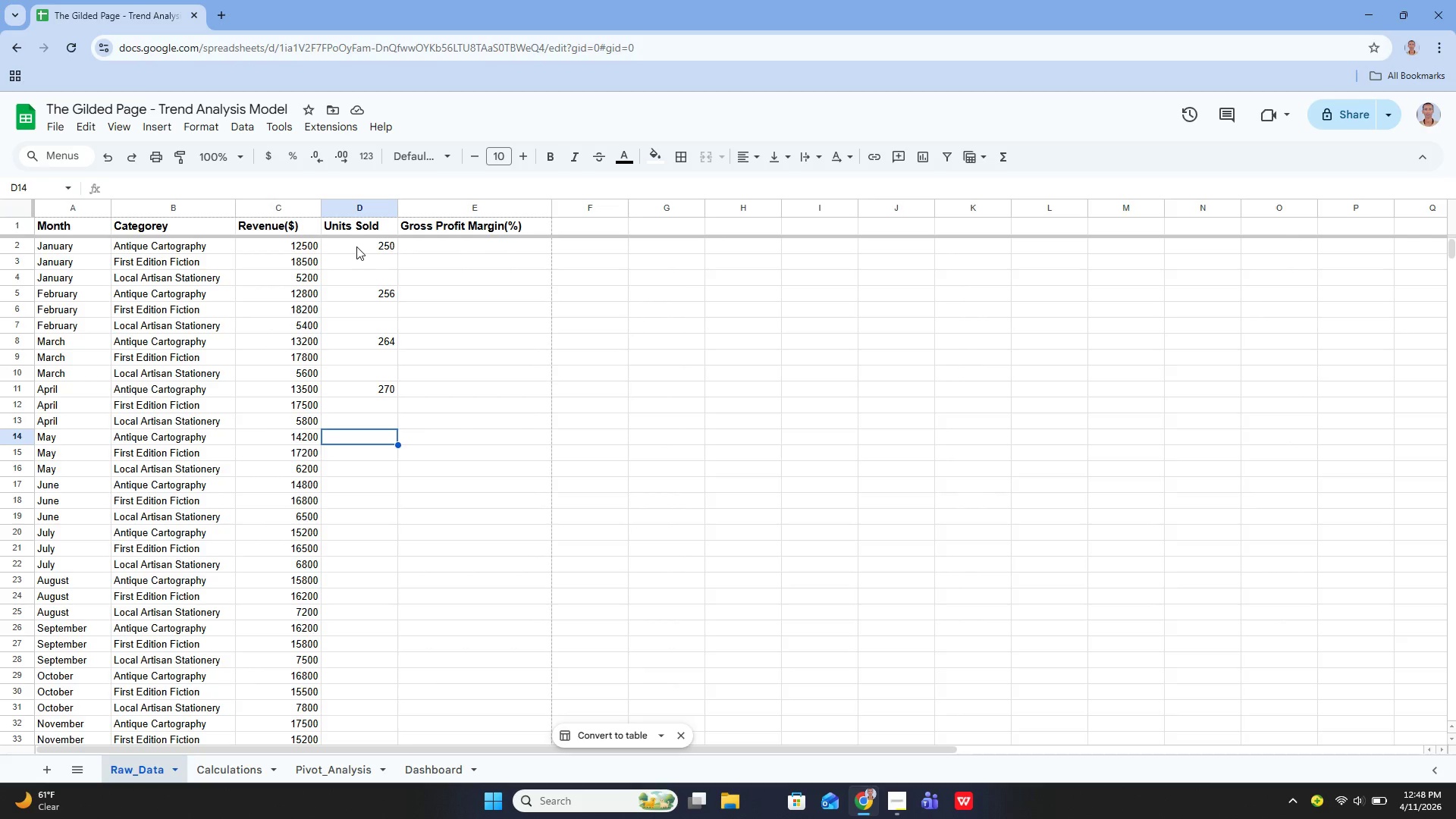 
wait(5.75)
 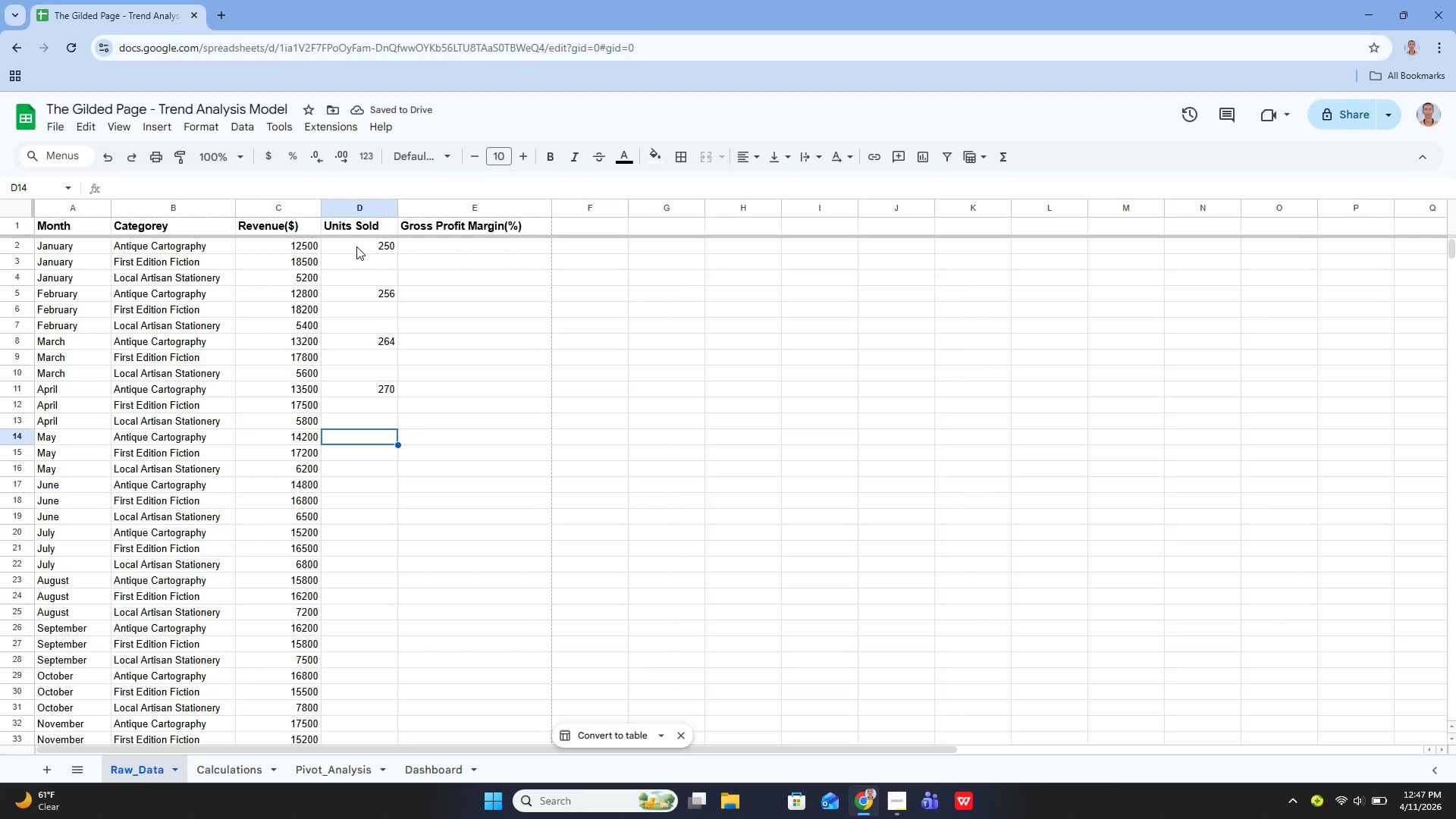 
key(Enter)
 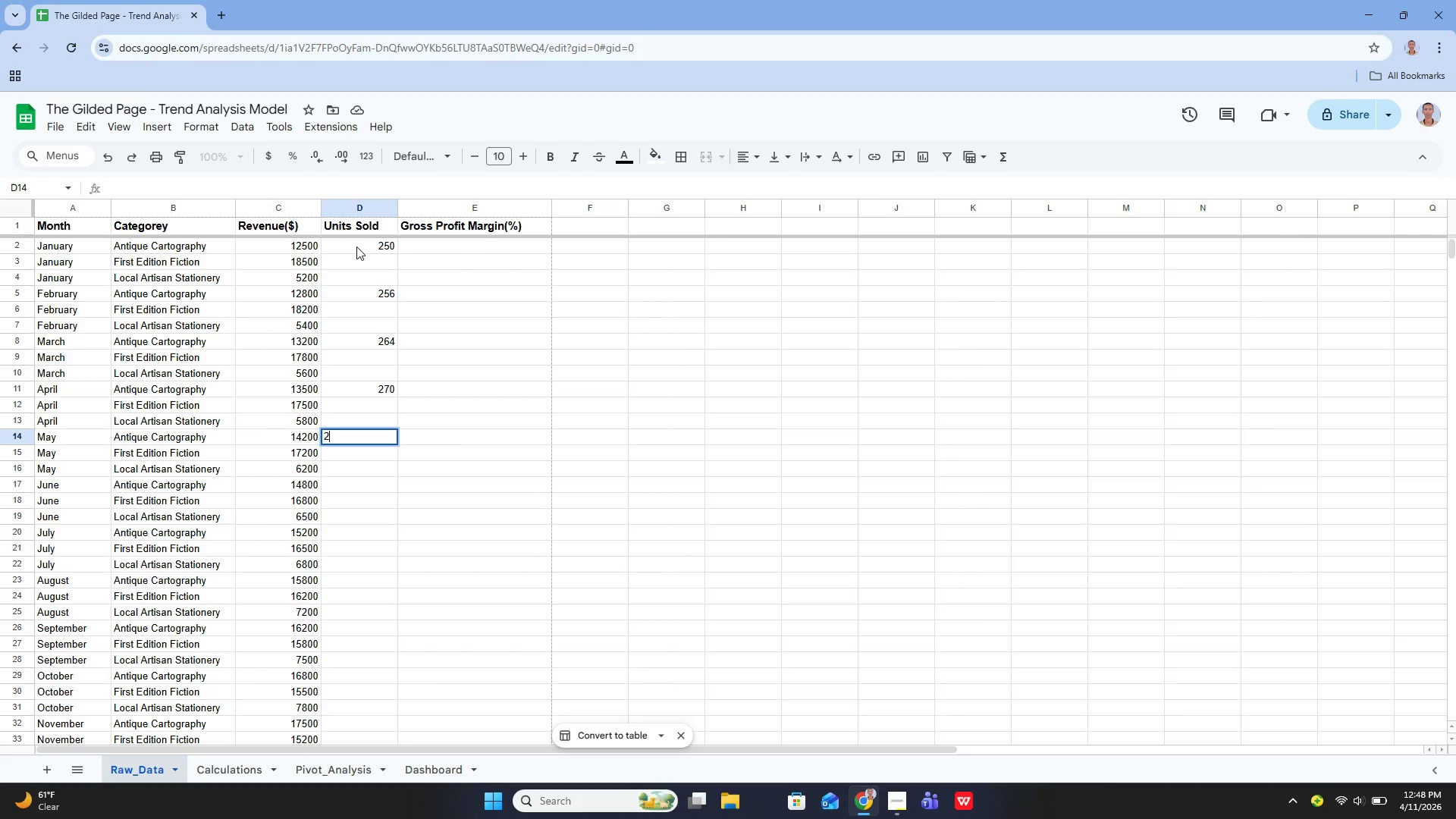 
type(284)
 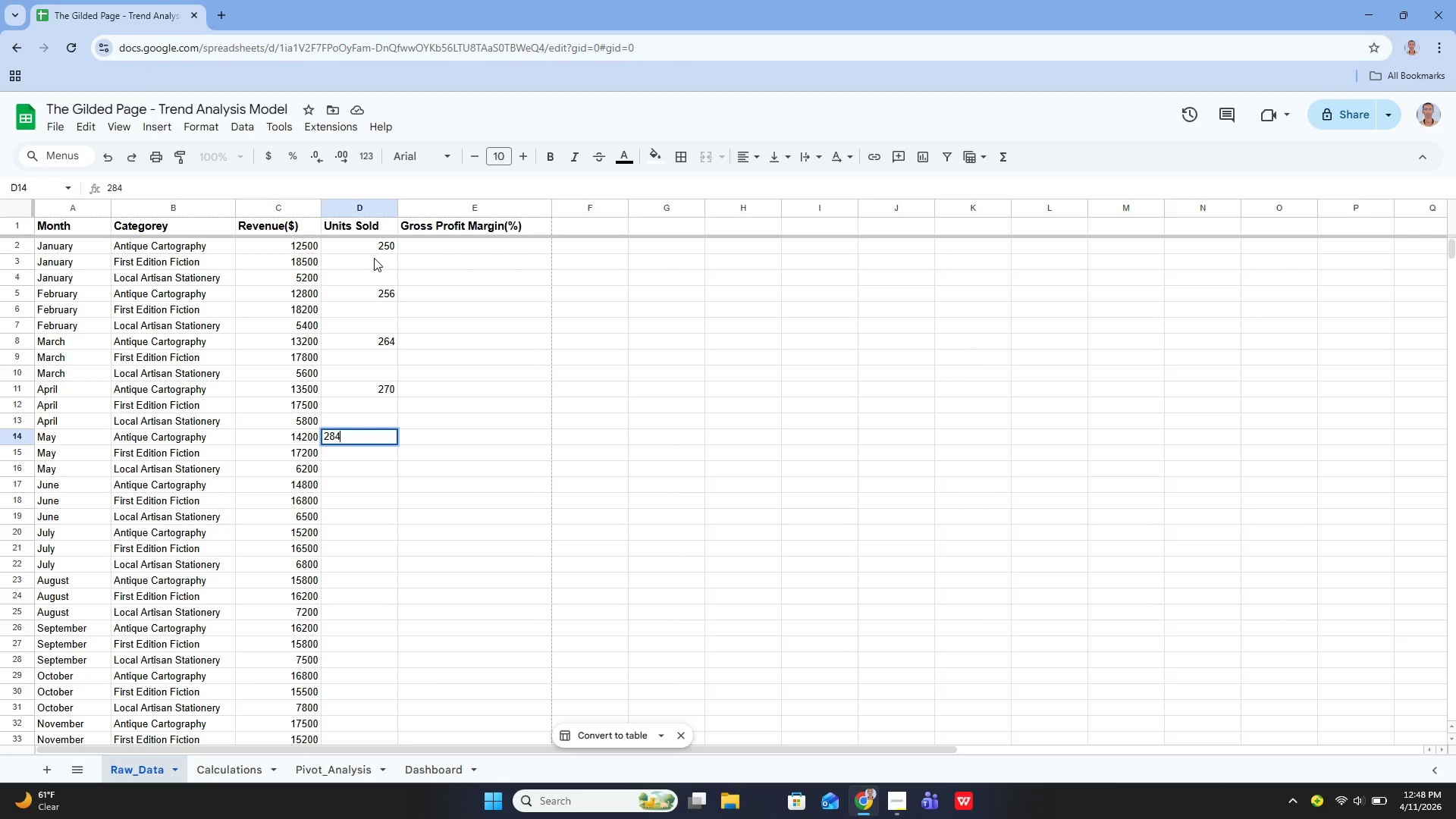 
key(Enter)
 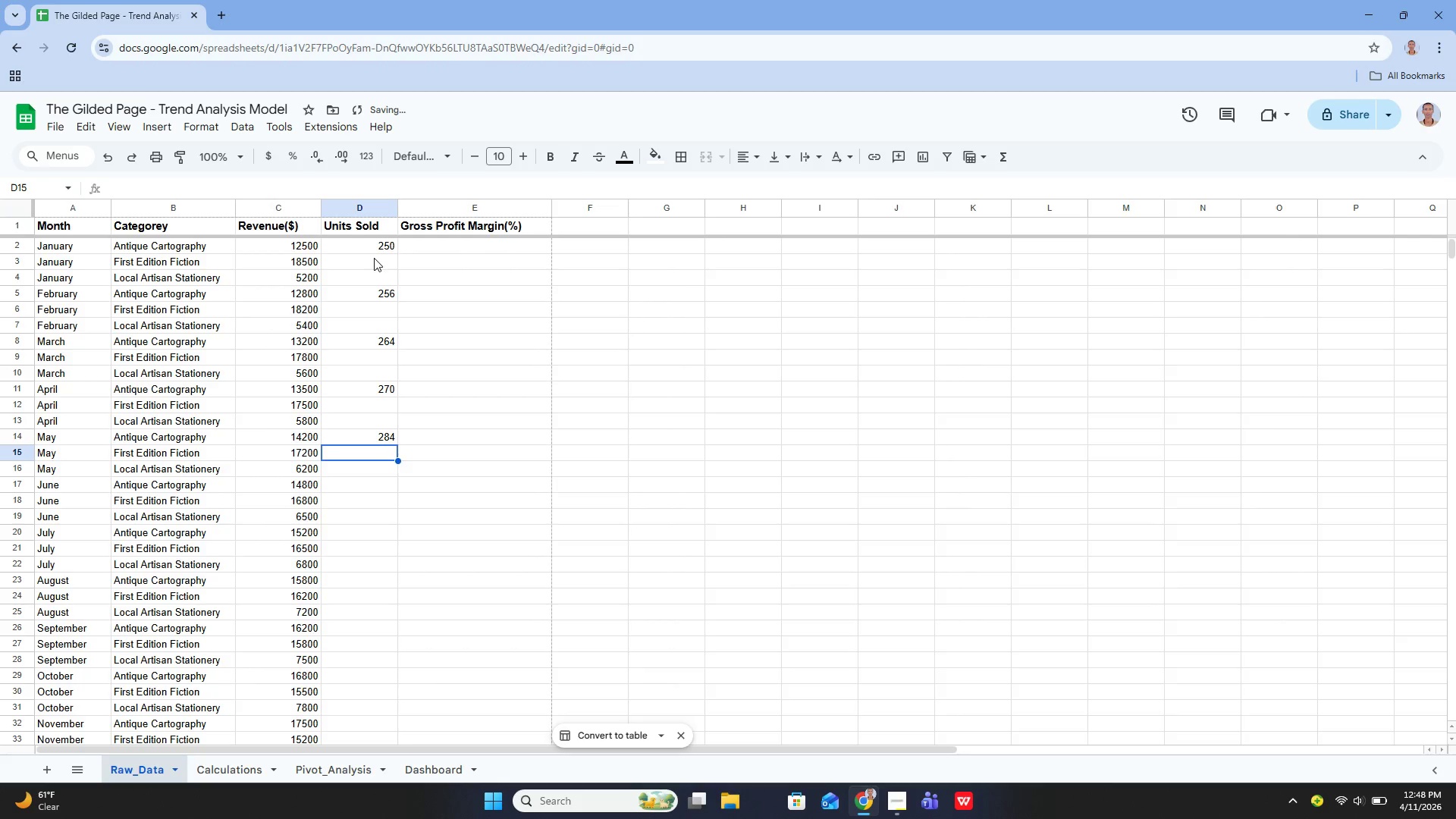 
key(ArrowDown)
 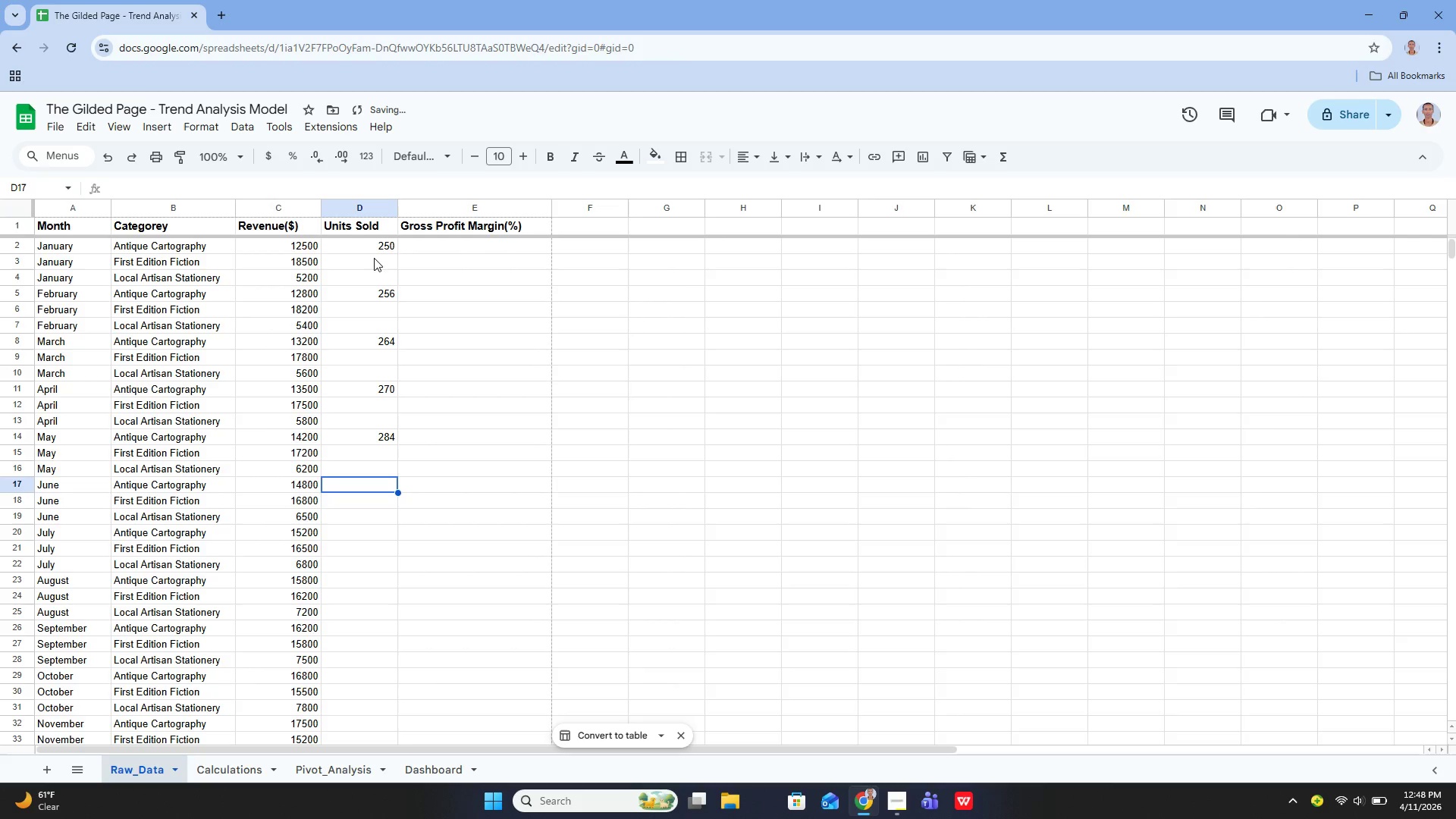 
key(ArrowDown)
 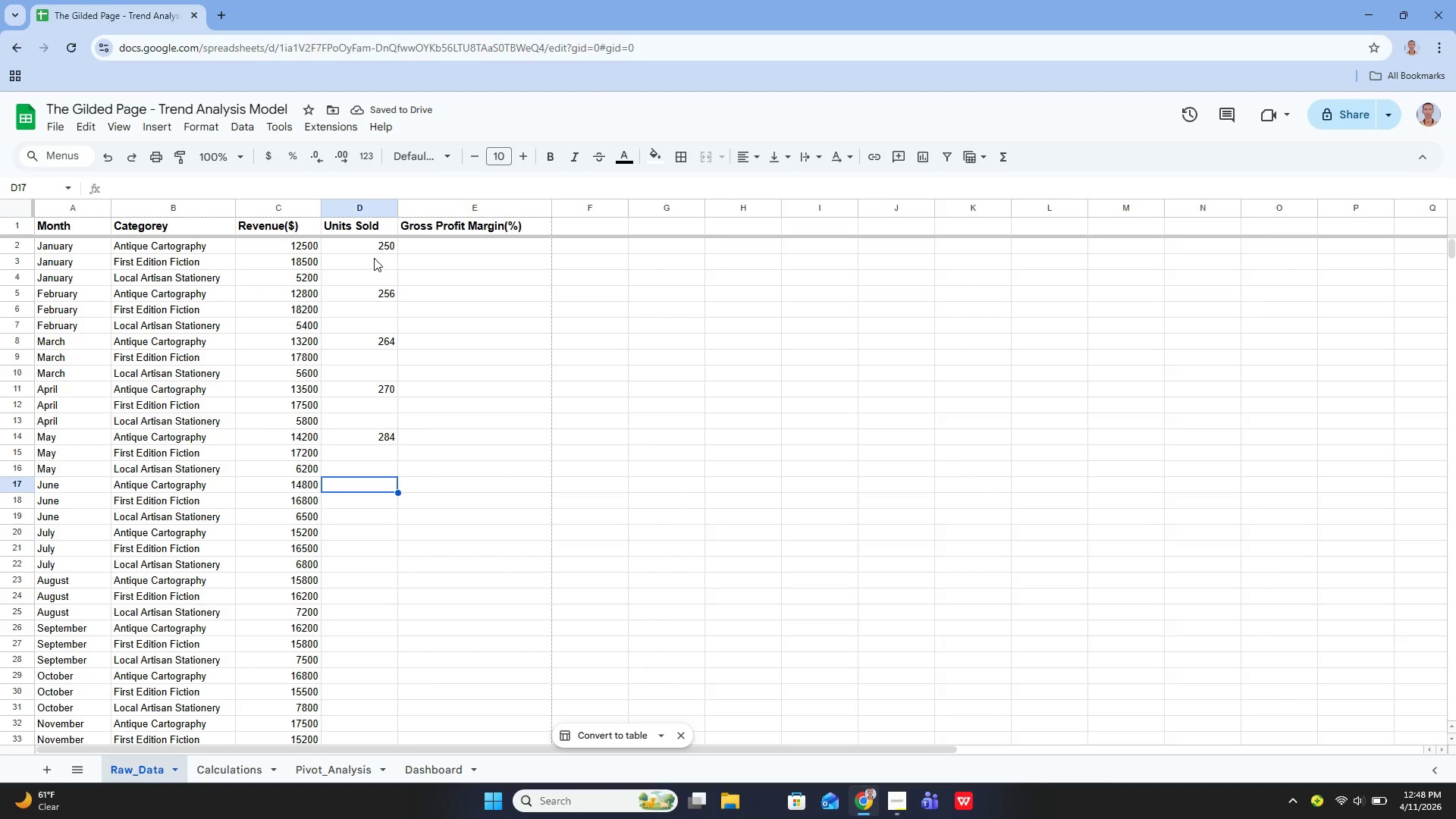 
key(Enter)
 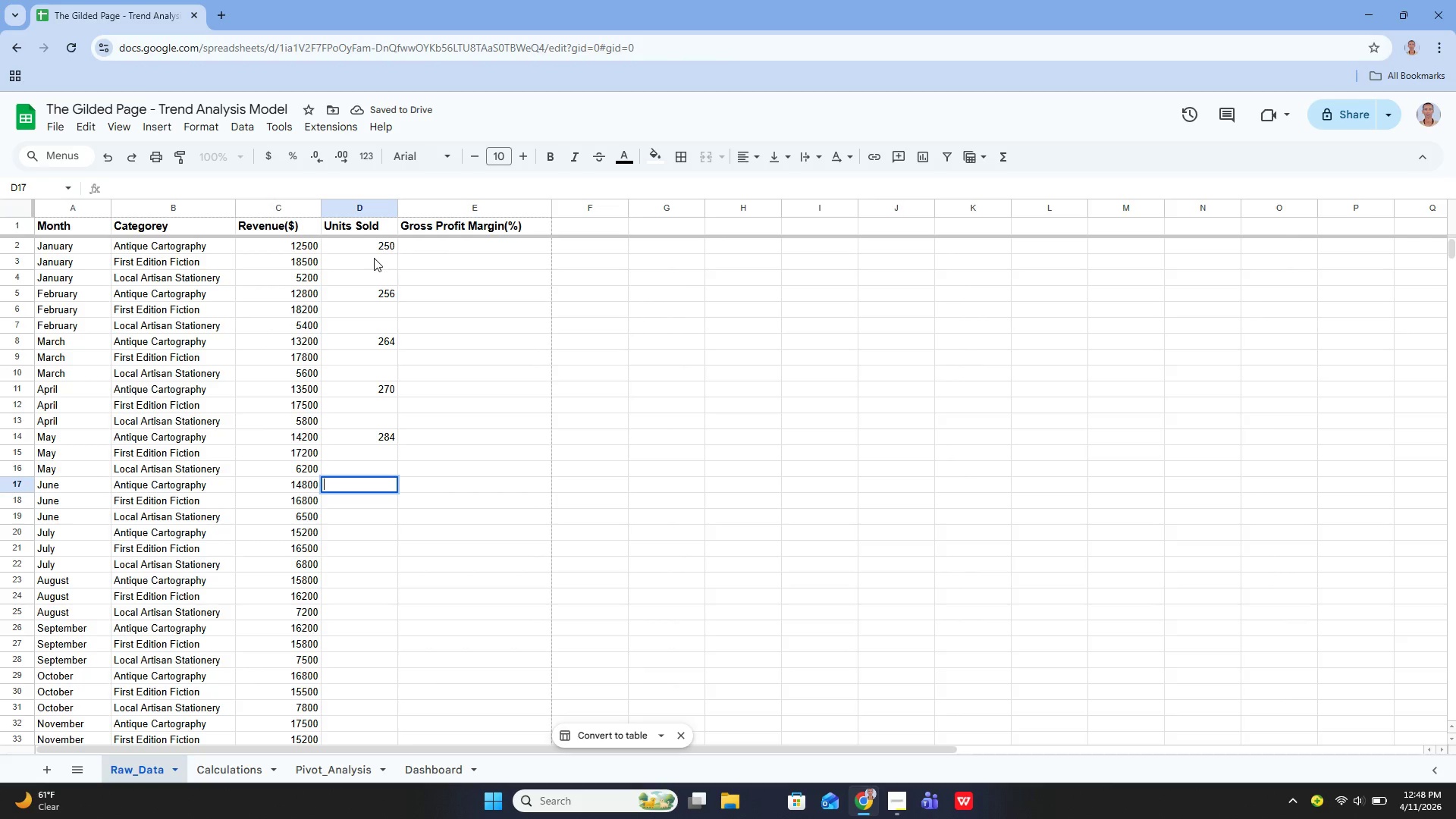 
type(296)
 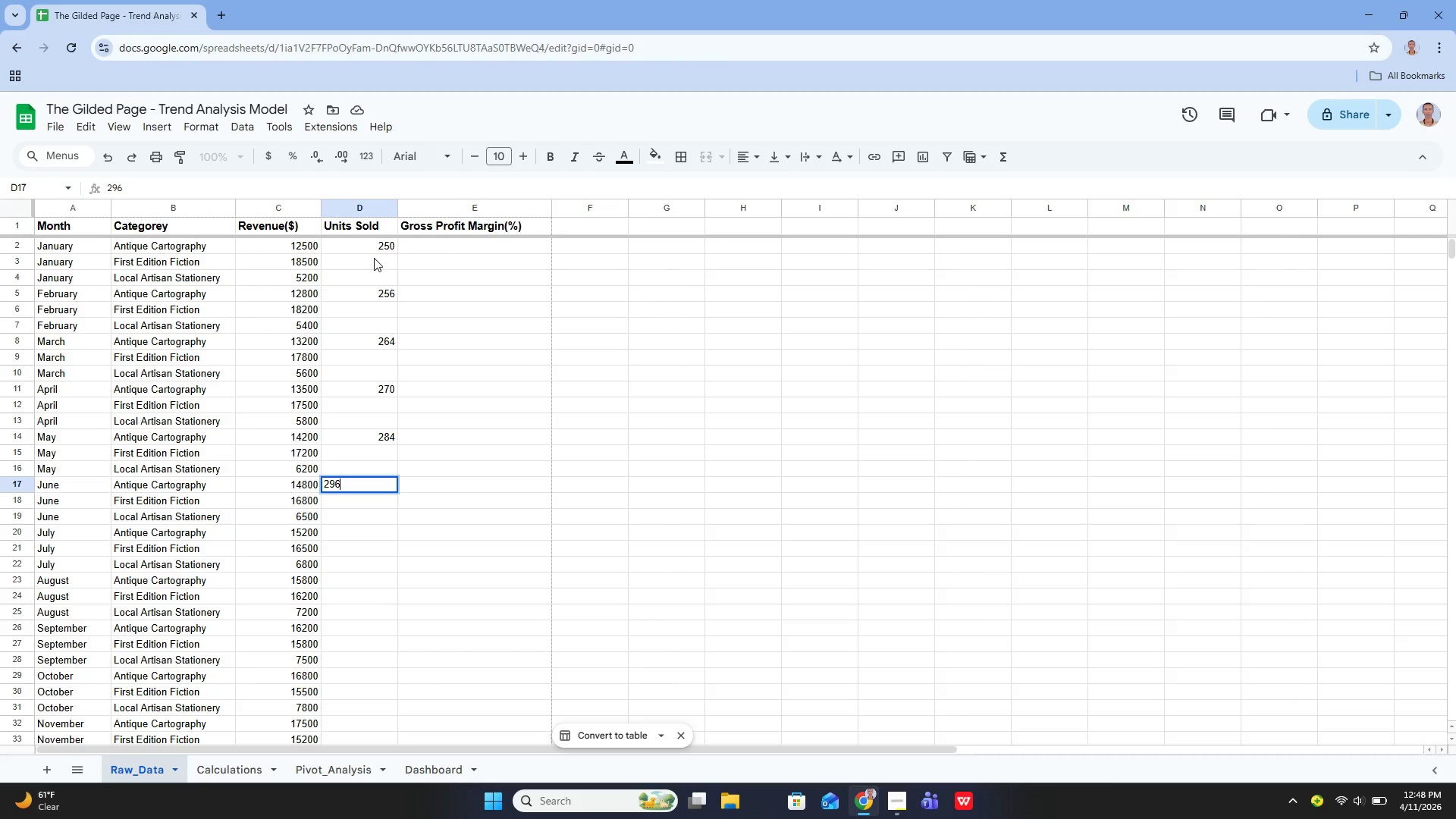 
key(Enter)
 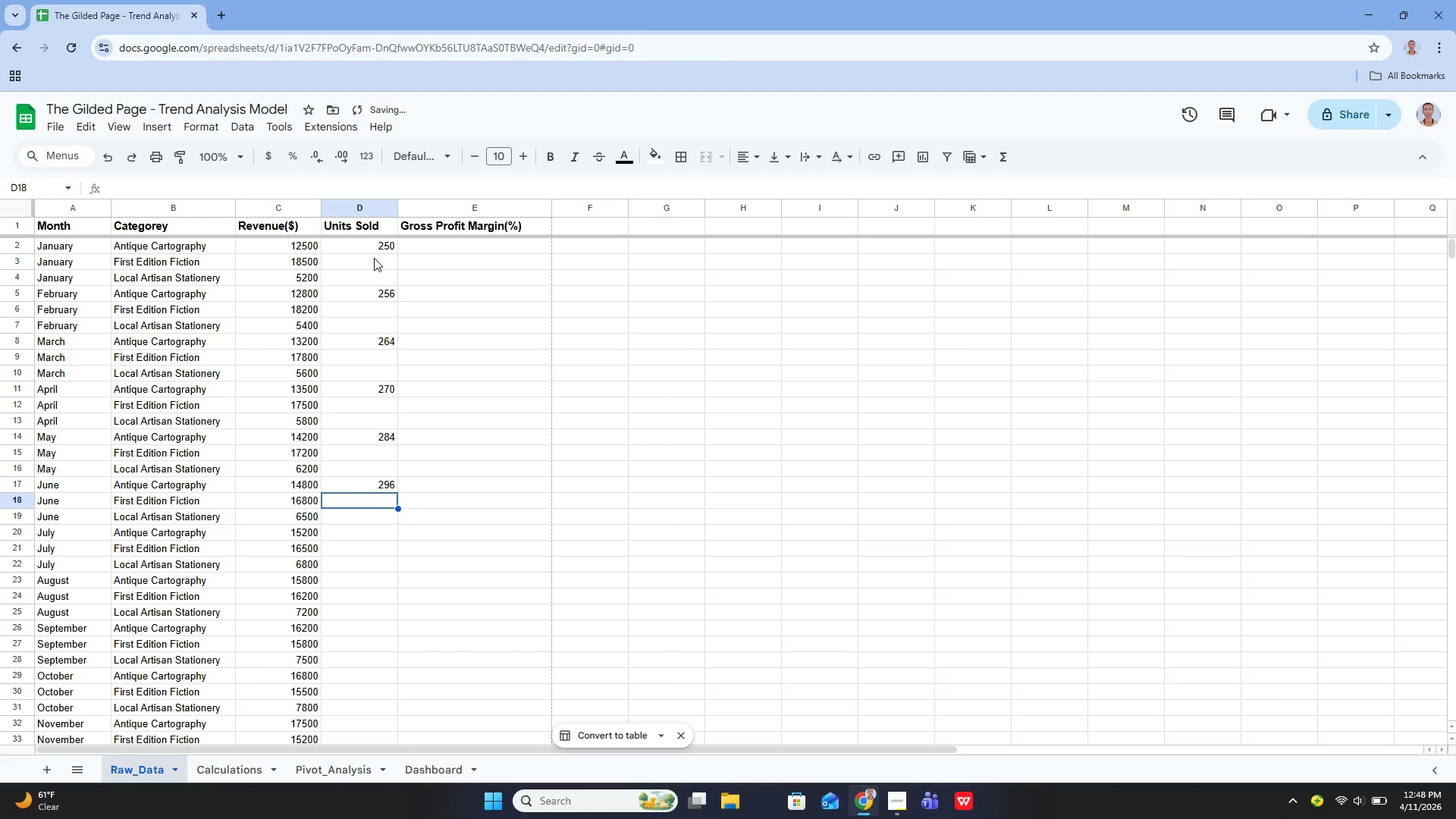 
key(ArrowDown)
 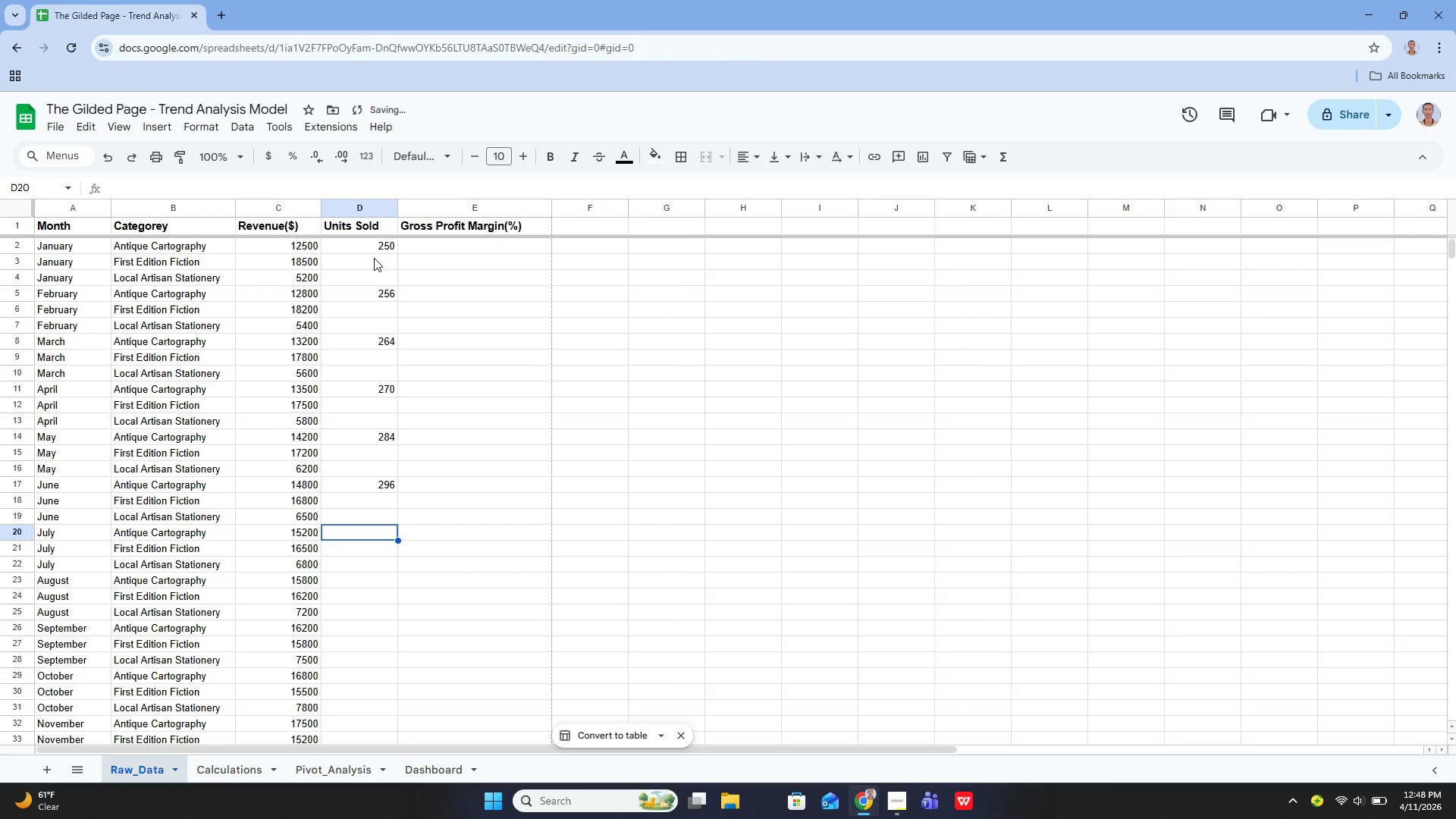 
key(ArrowDown)
 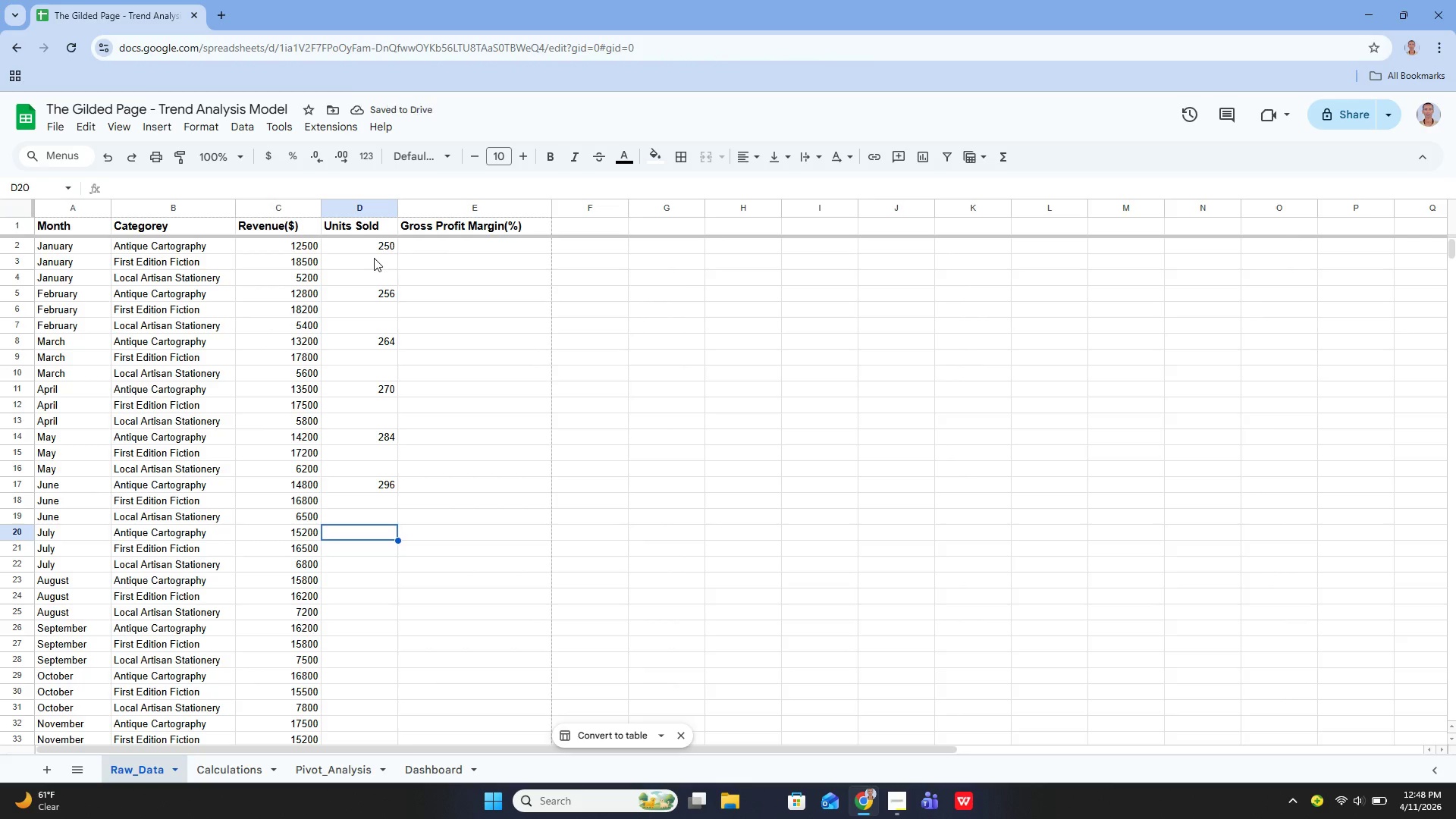 
key(Enter)
 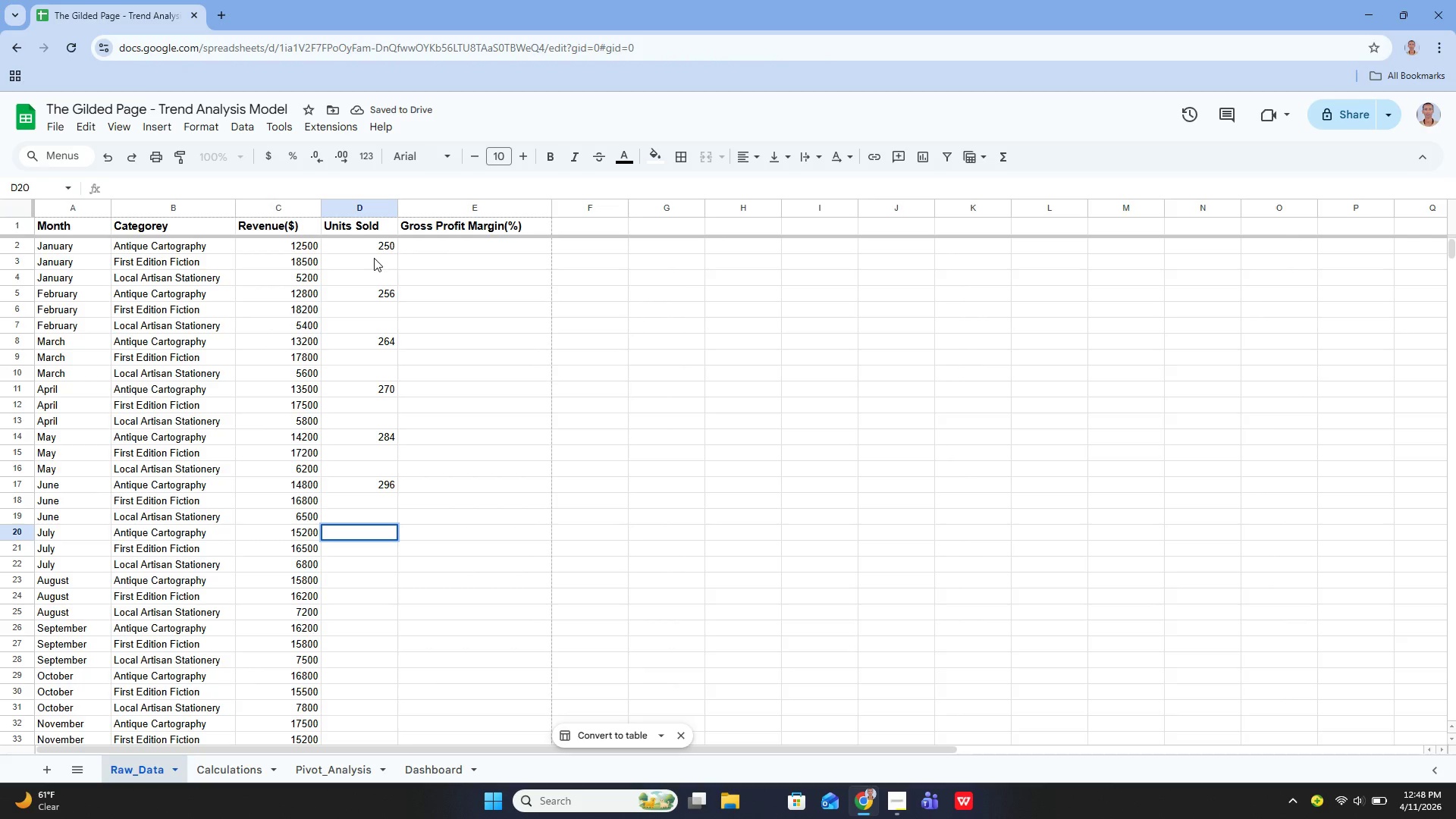 
type(304)
 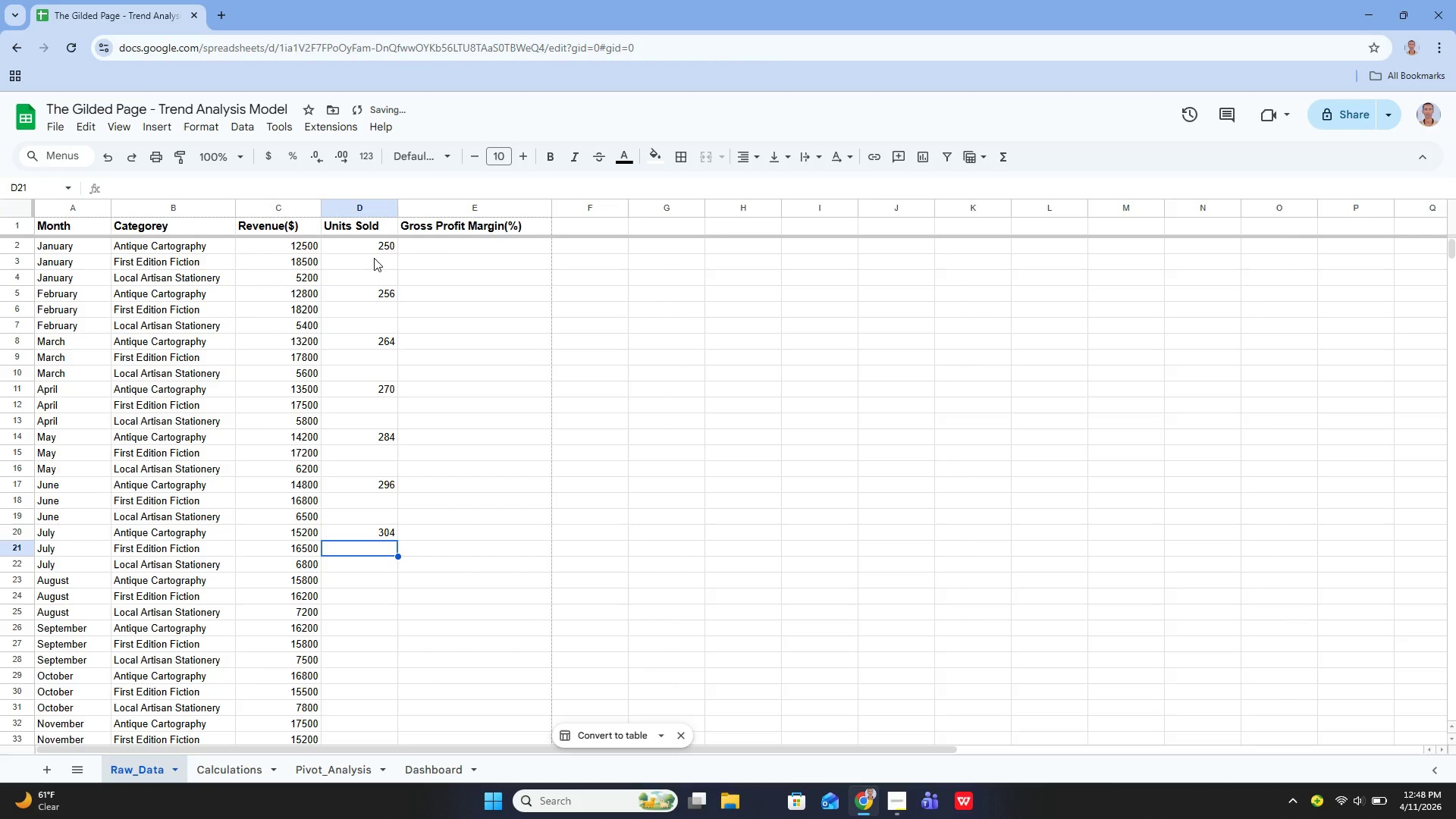 
key(Enter)
 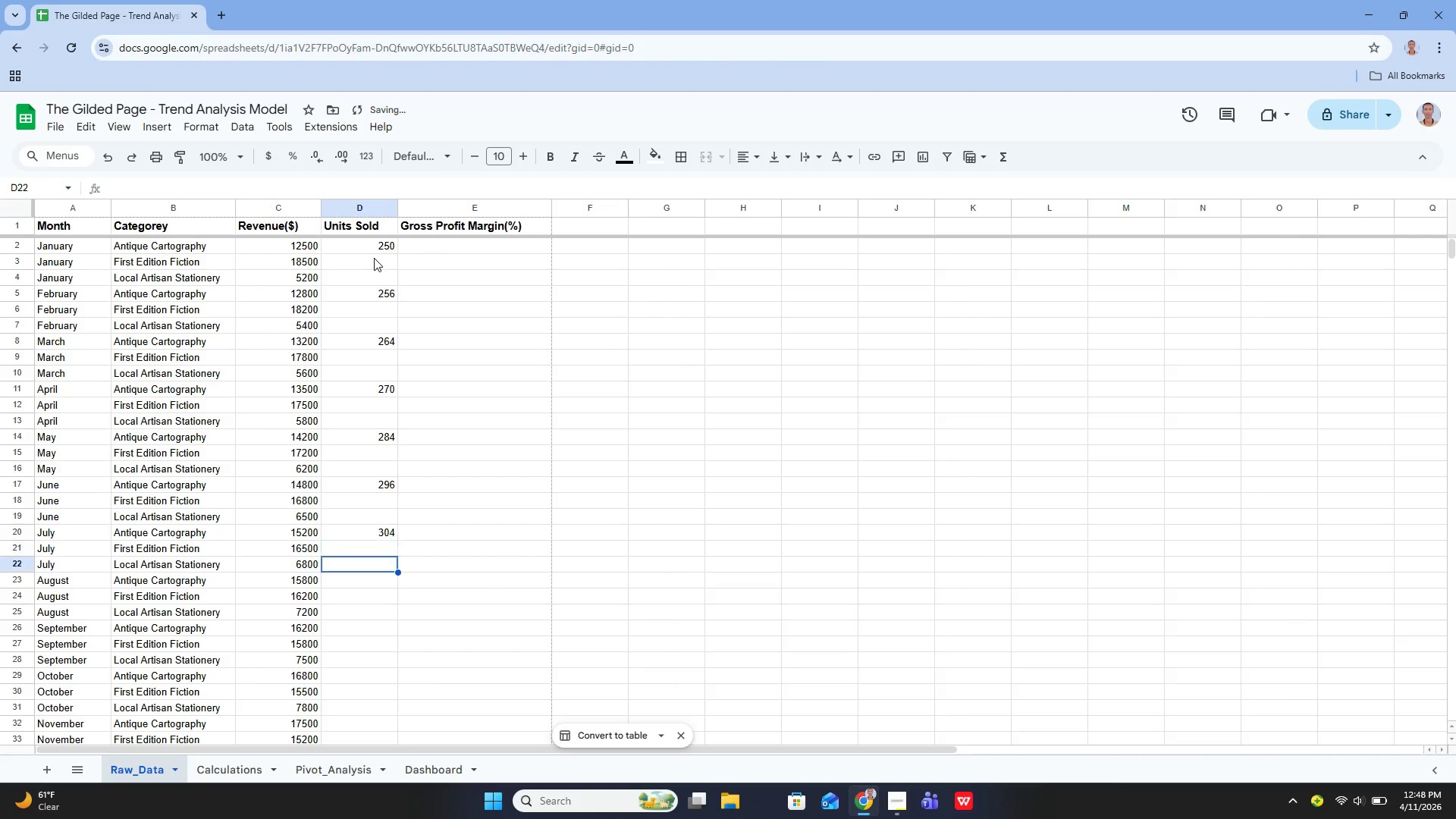 
key(ArrowDown)
 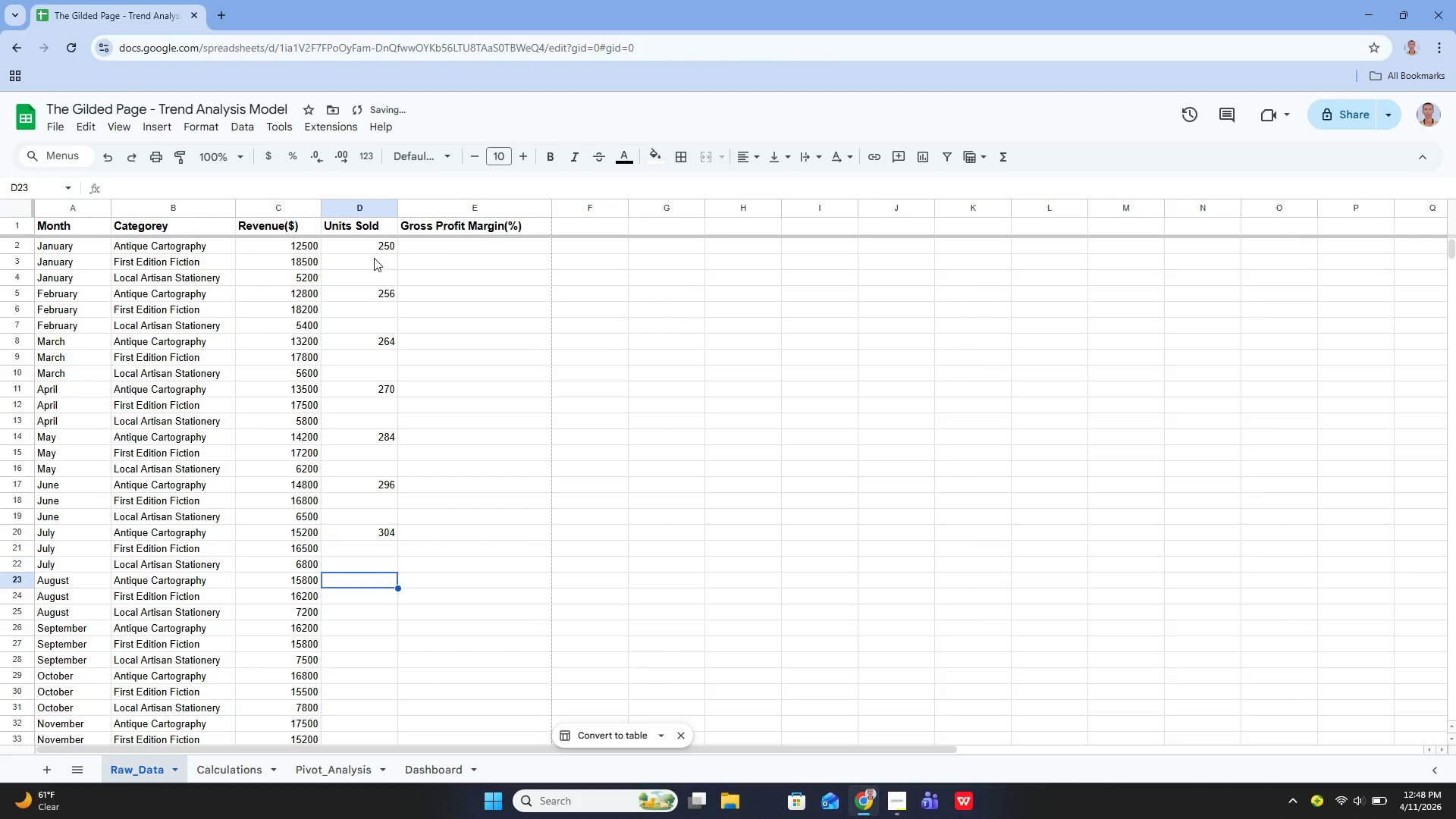 
key(ArrowDown)
 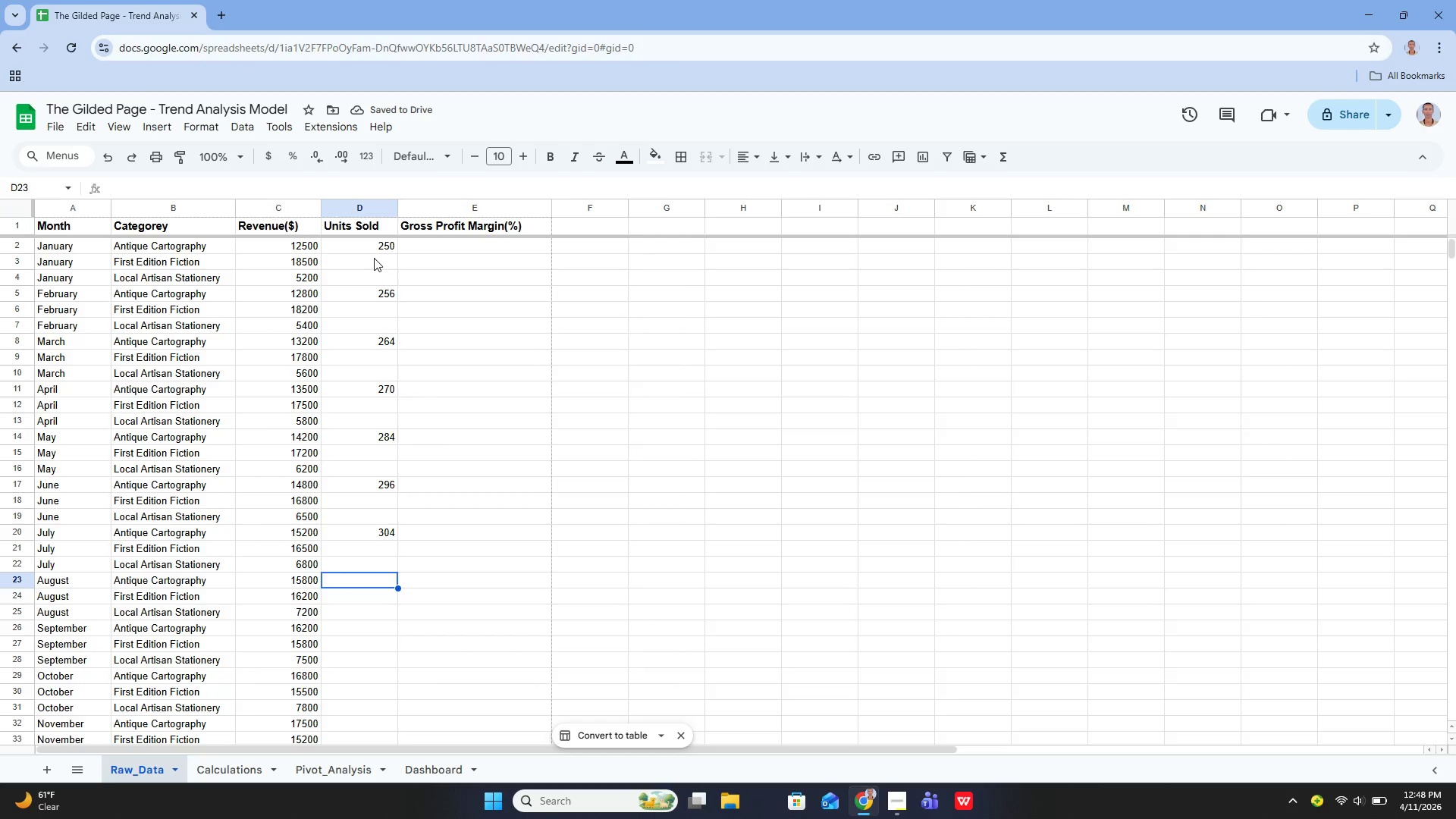 
key(Enter)
 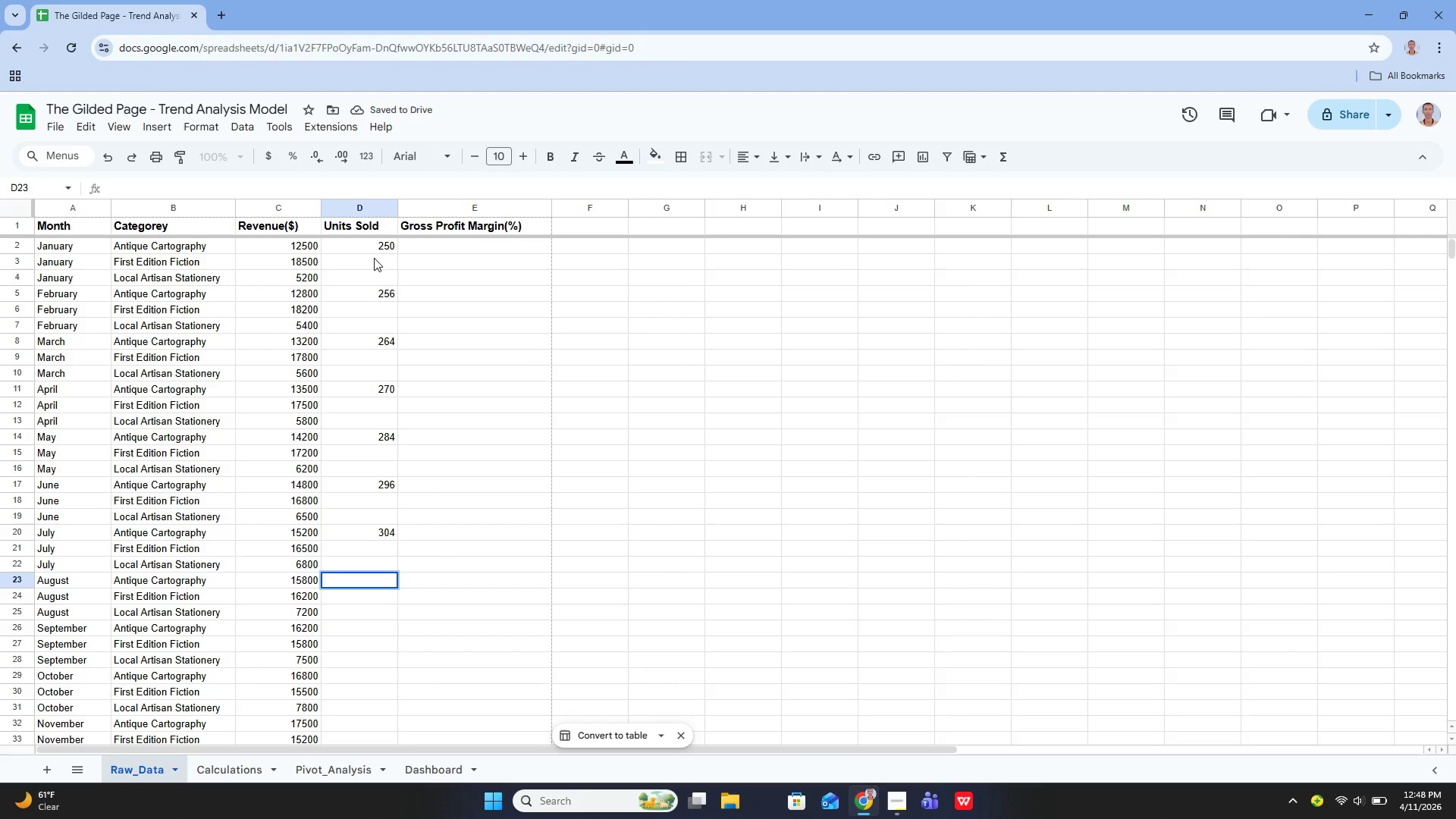 
type(316)
 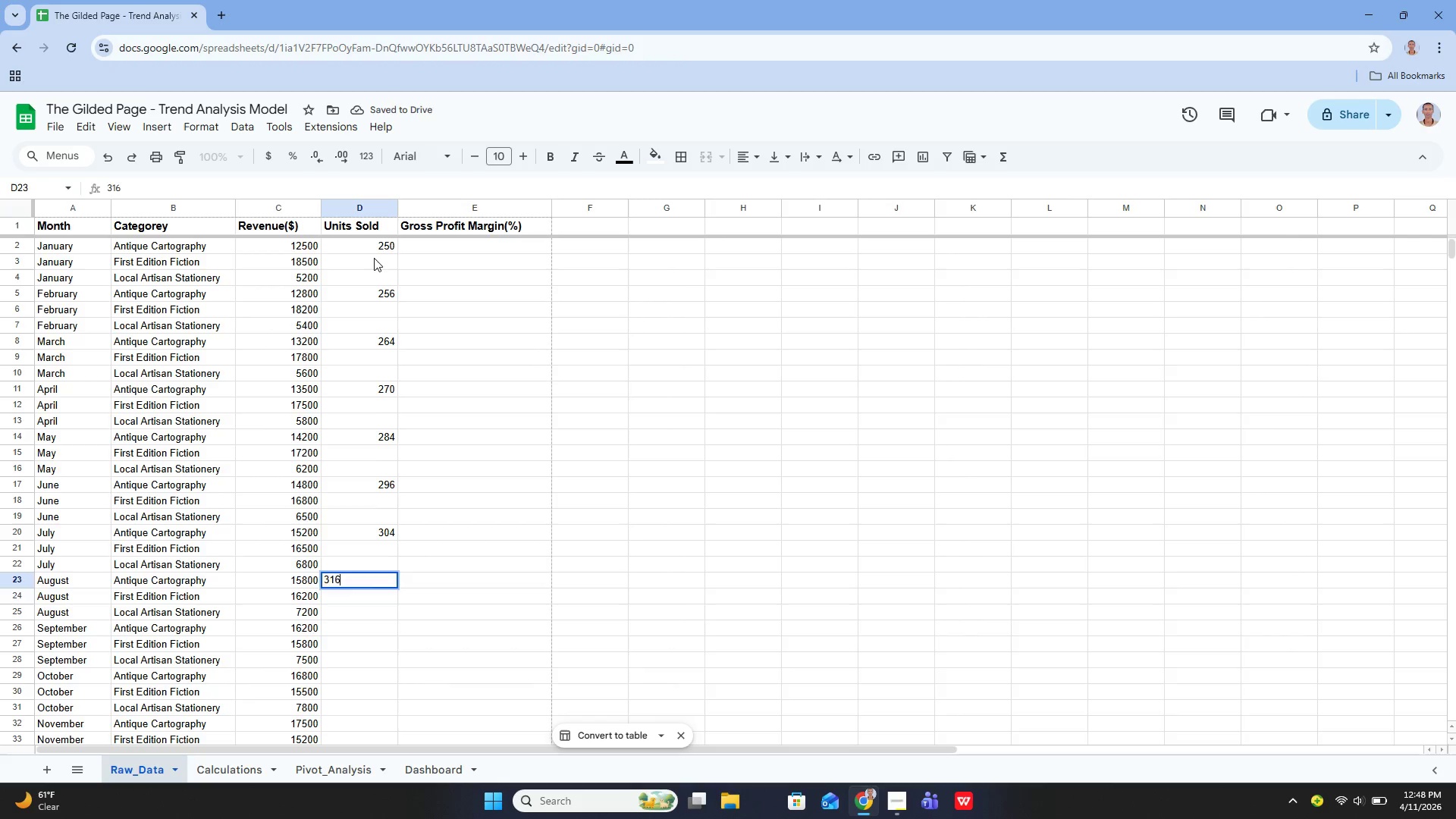 
key(Enter)
 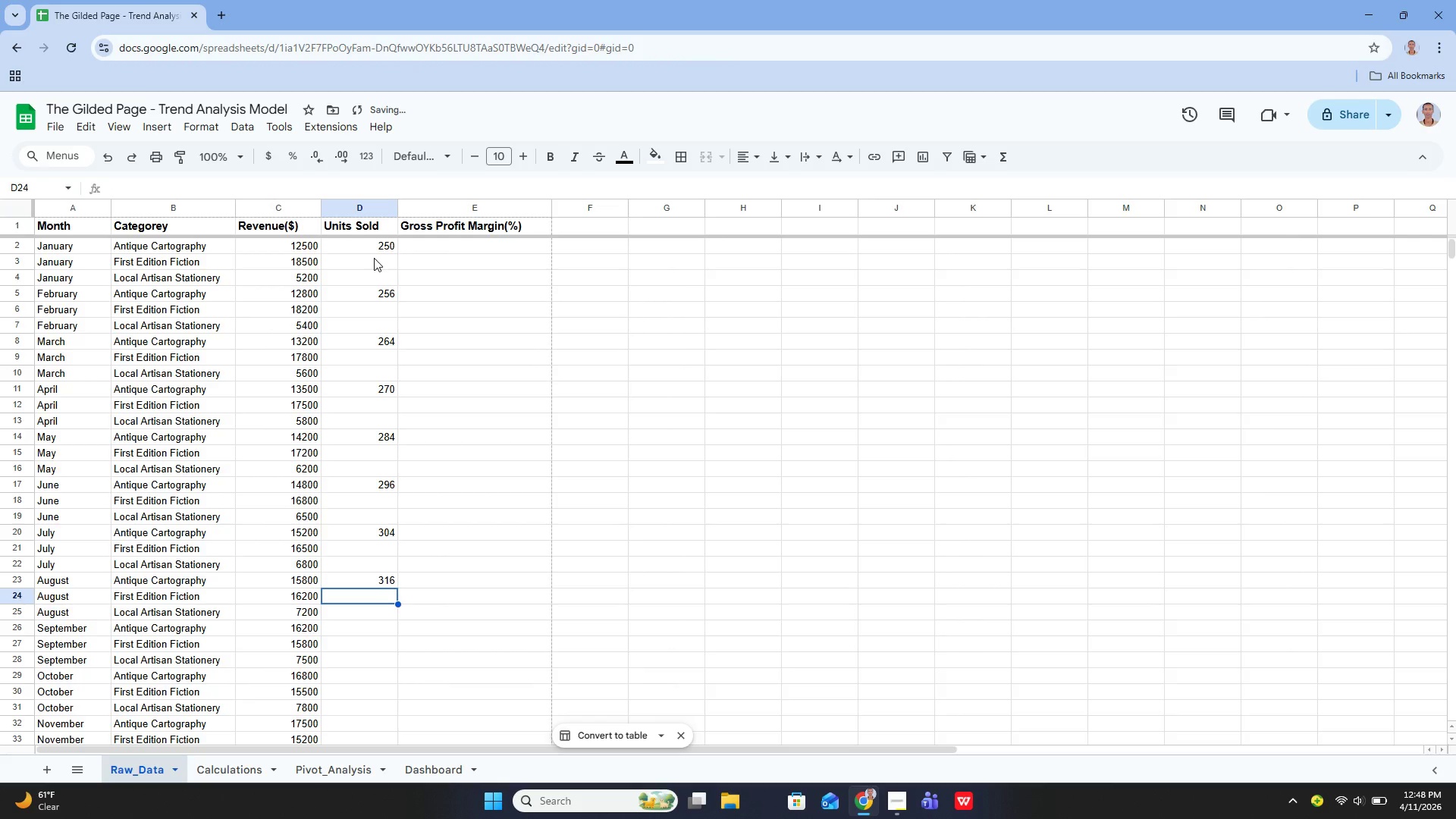 
key(ArrowDown)
 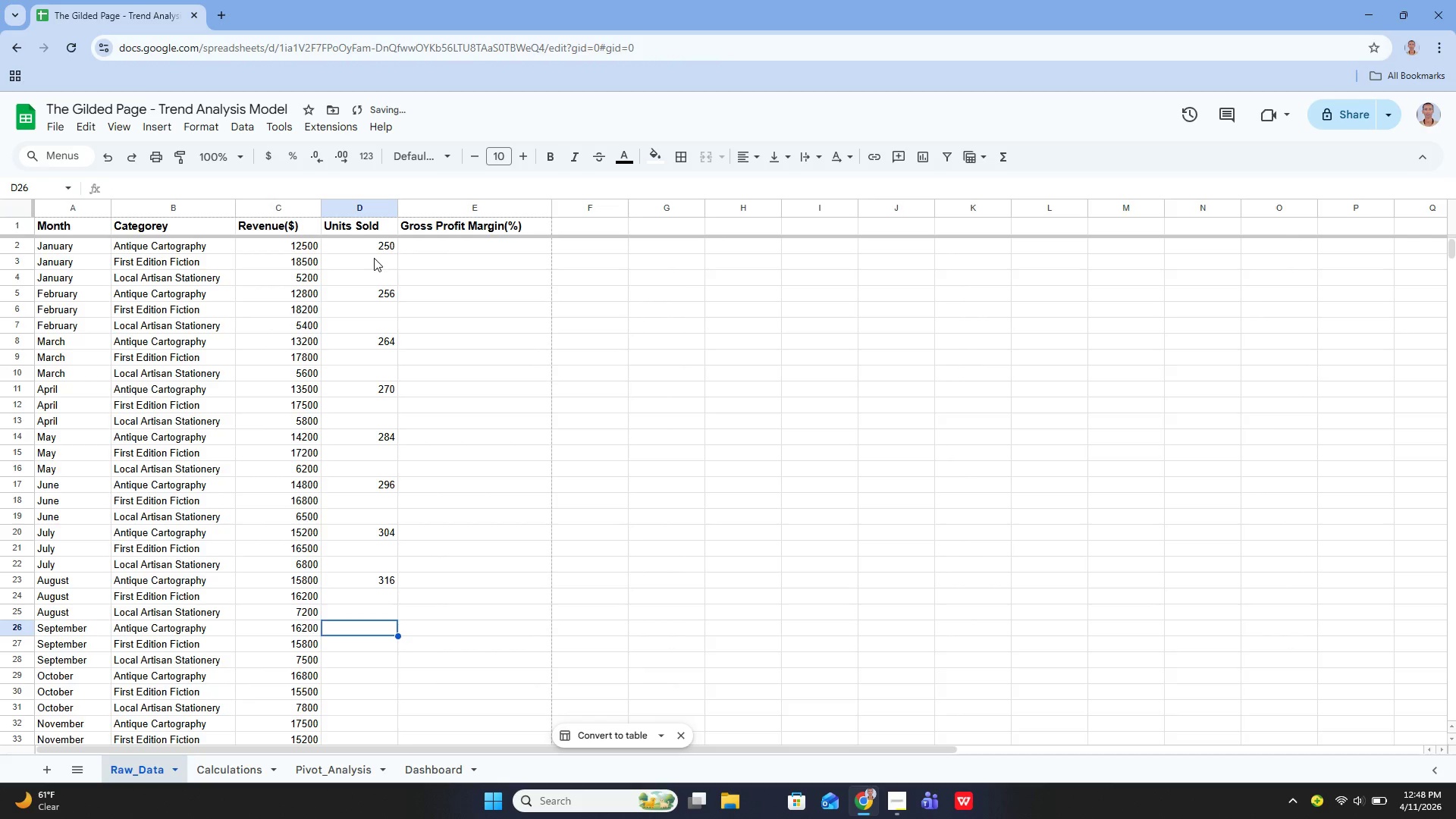 
key(ArrowDown)
 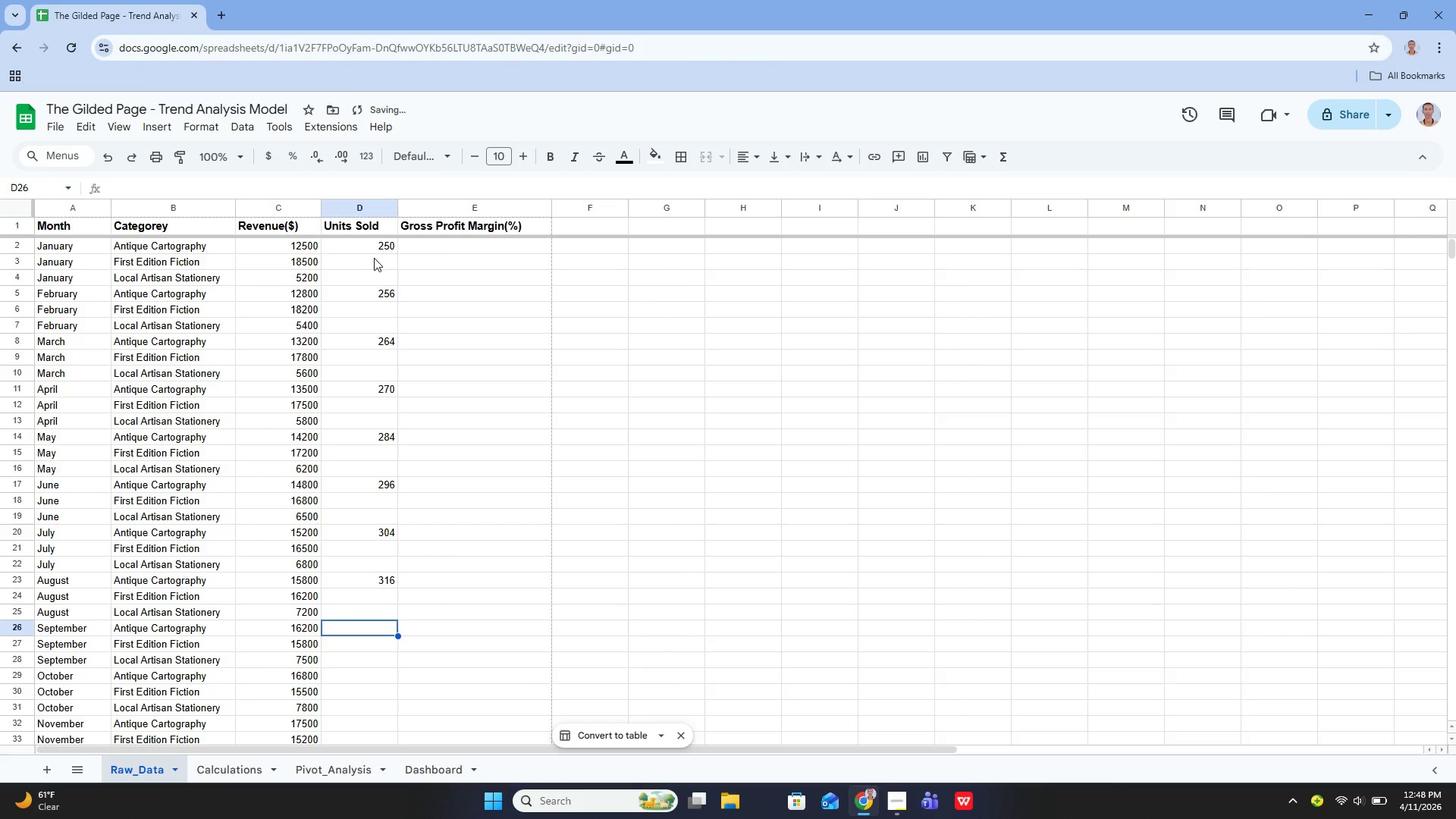 
key(ArrowDown)
 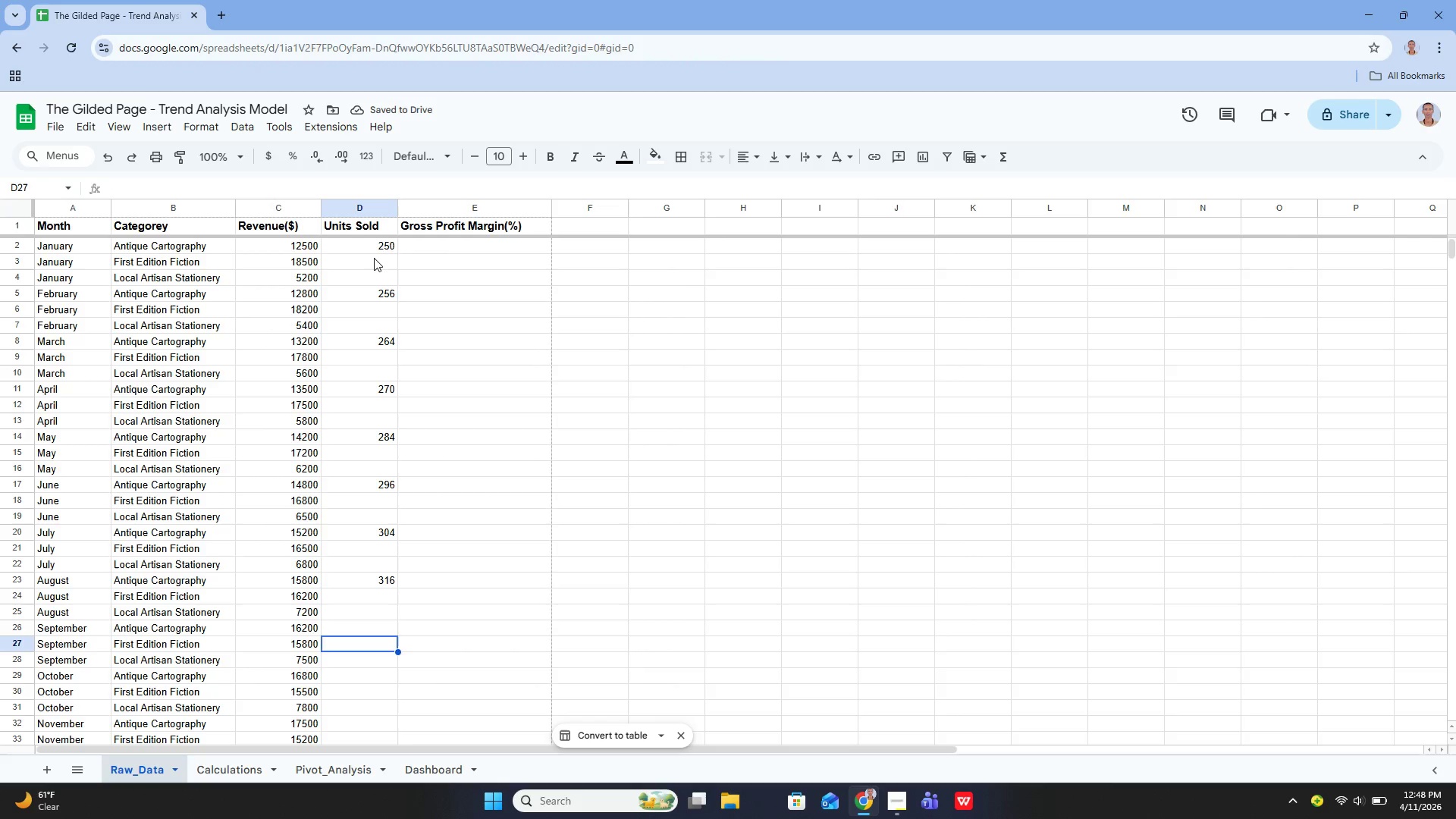 
key(ArrowUp)
 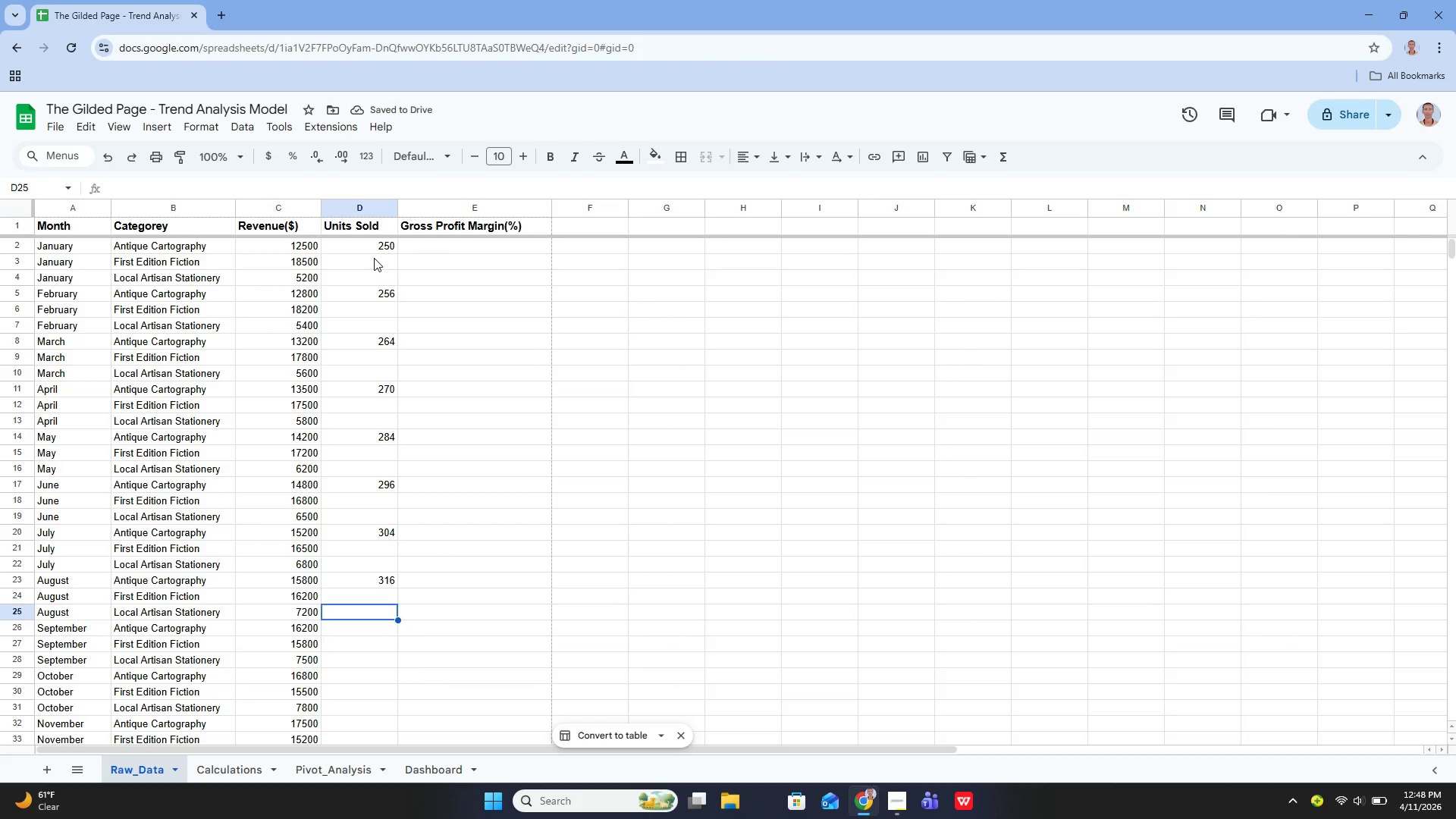 
key(ArrowUp)
 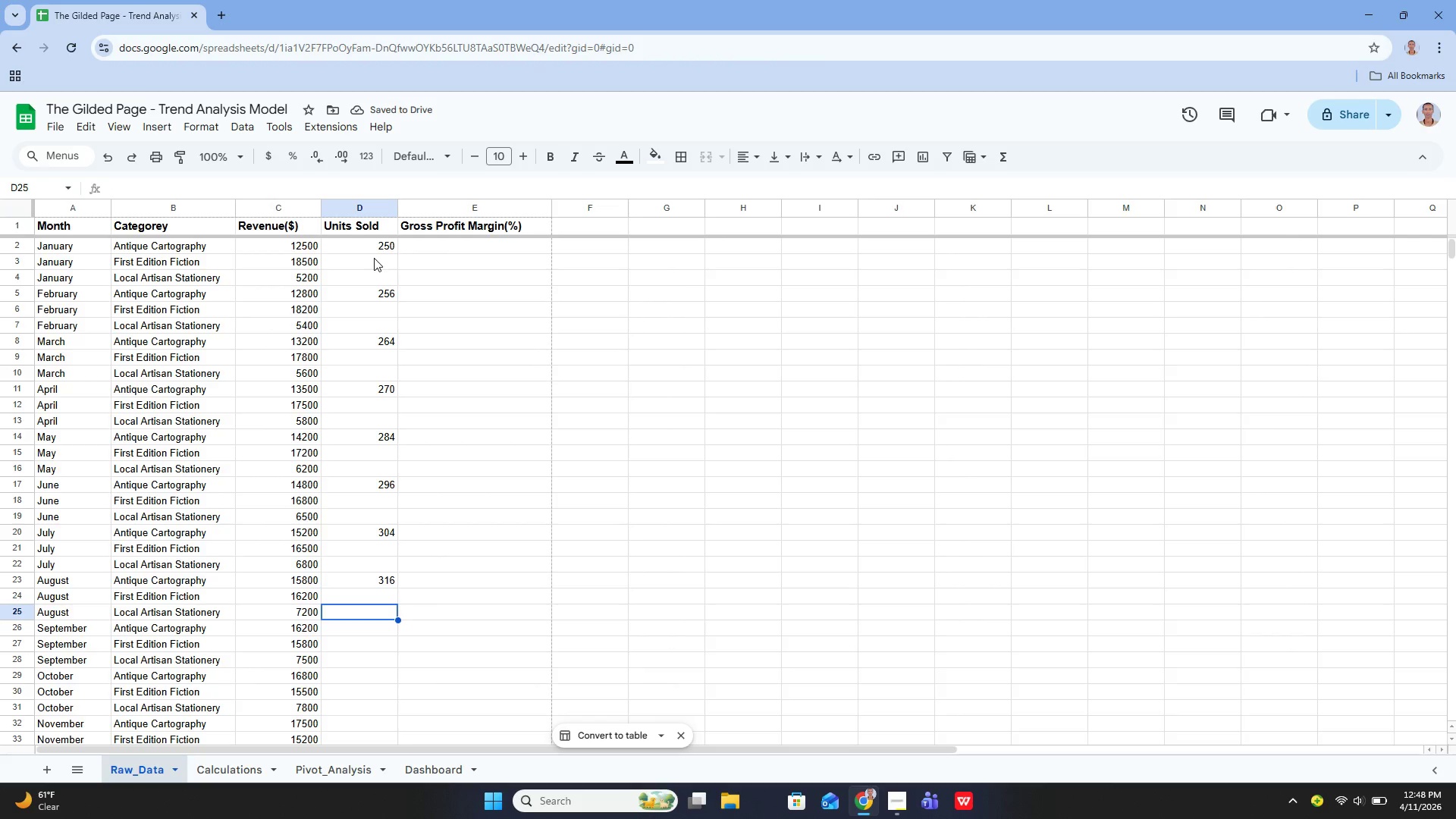 
key(ArrowUp)
 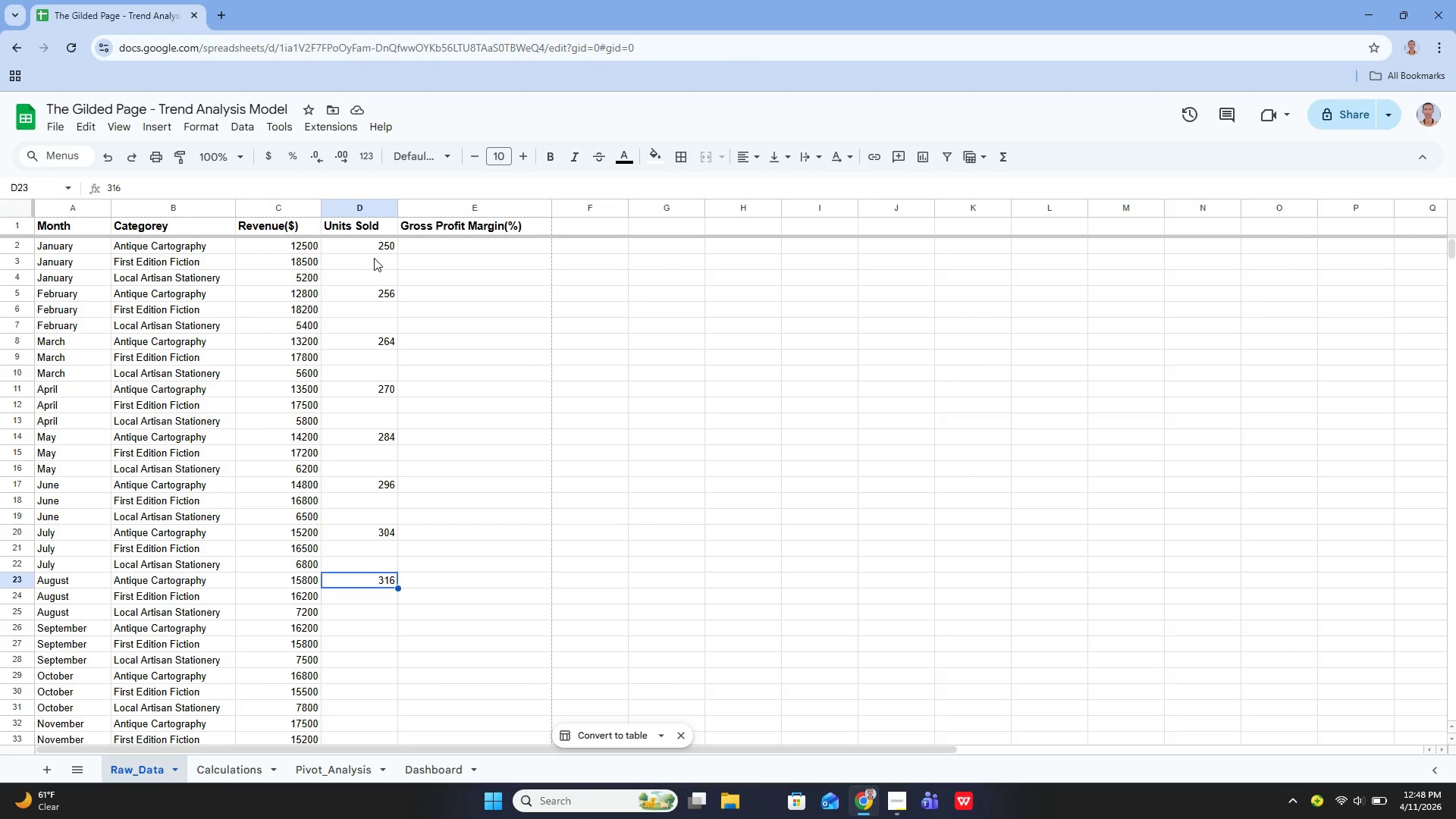 
key(ArrowUp)
 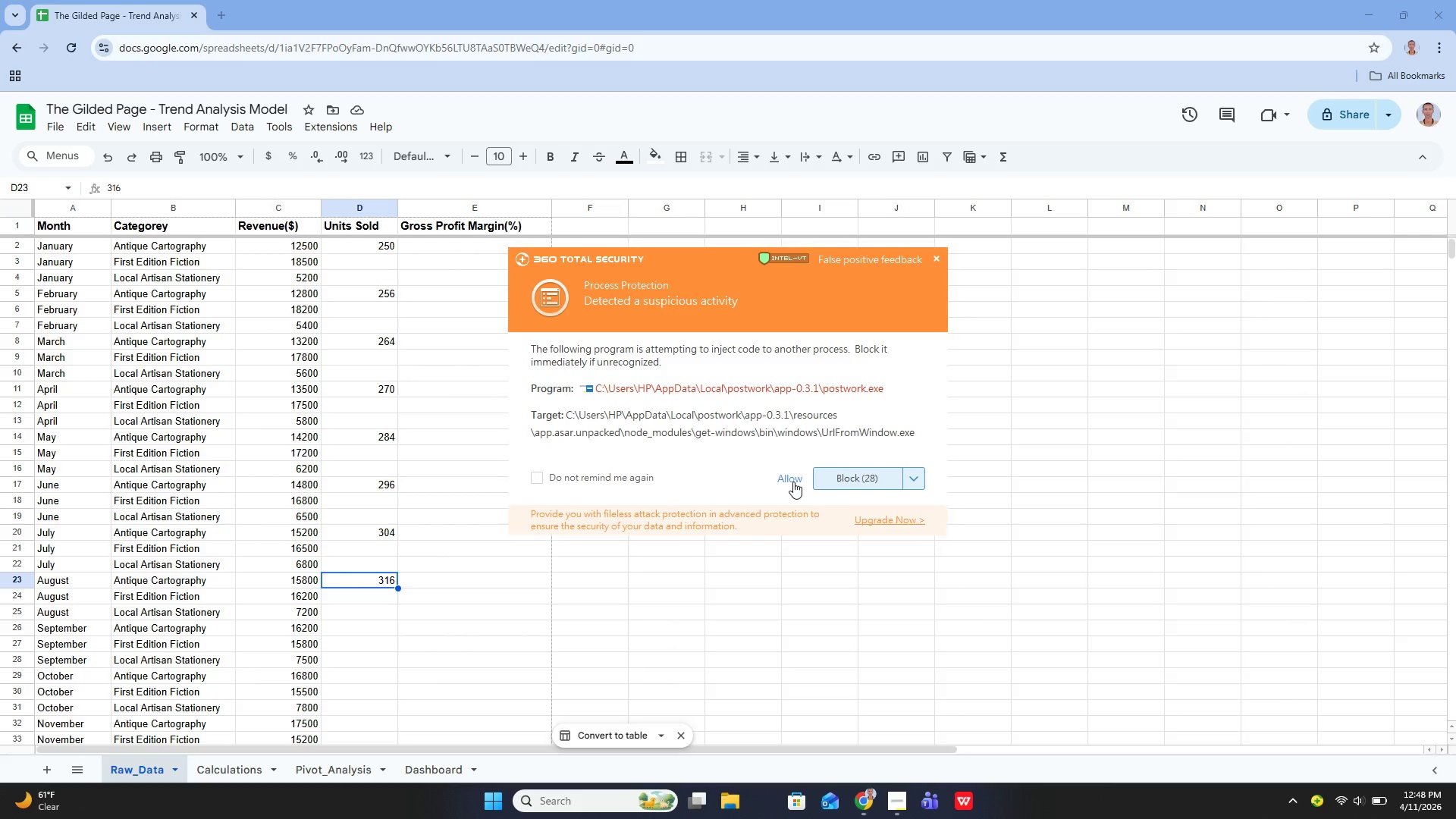 
key(ArrowDown)
 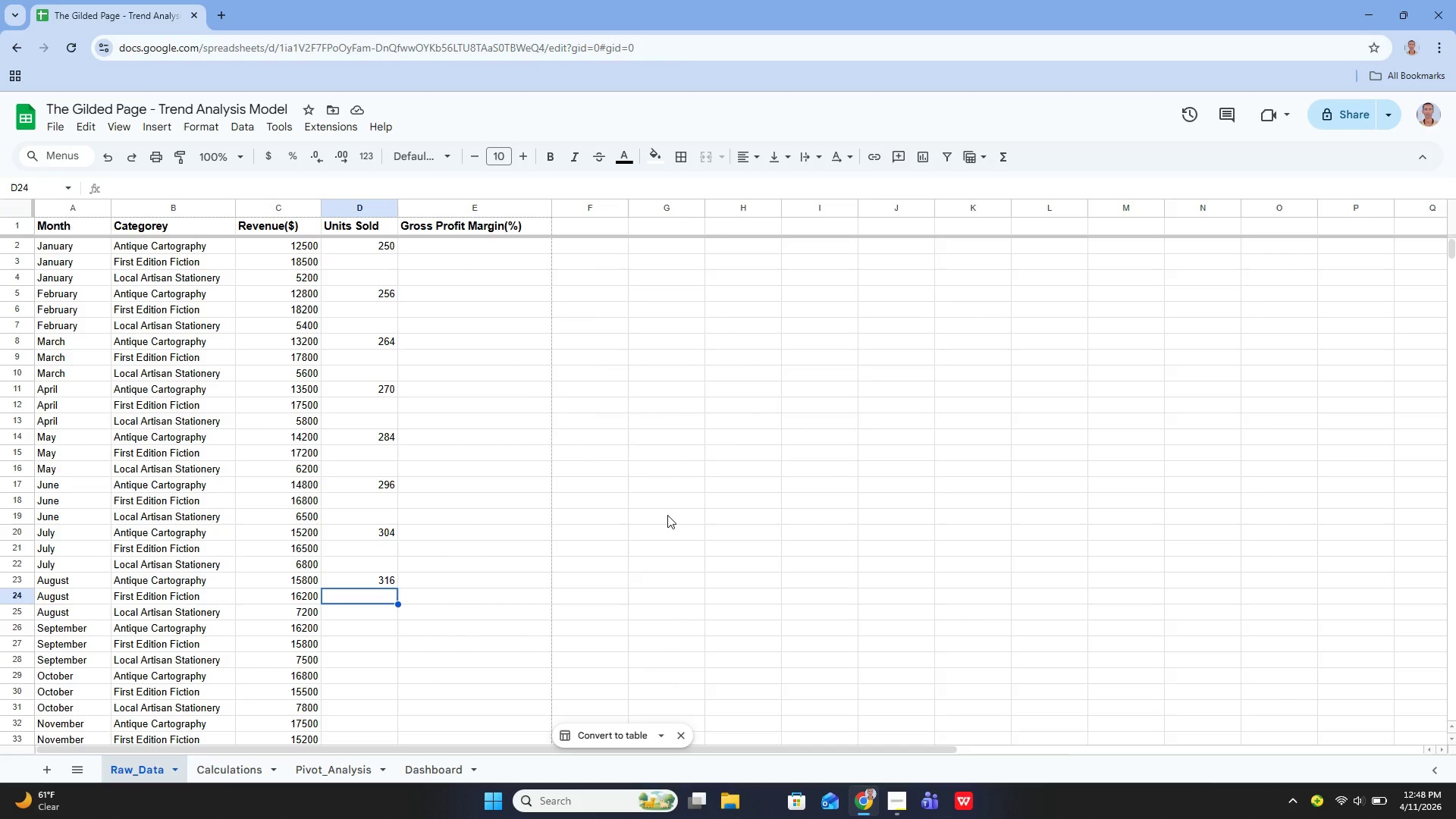 
key(ArrowUp)
 